 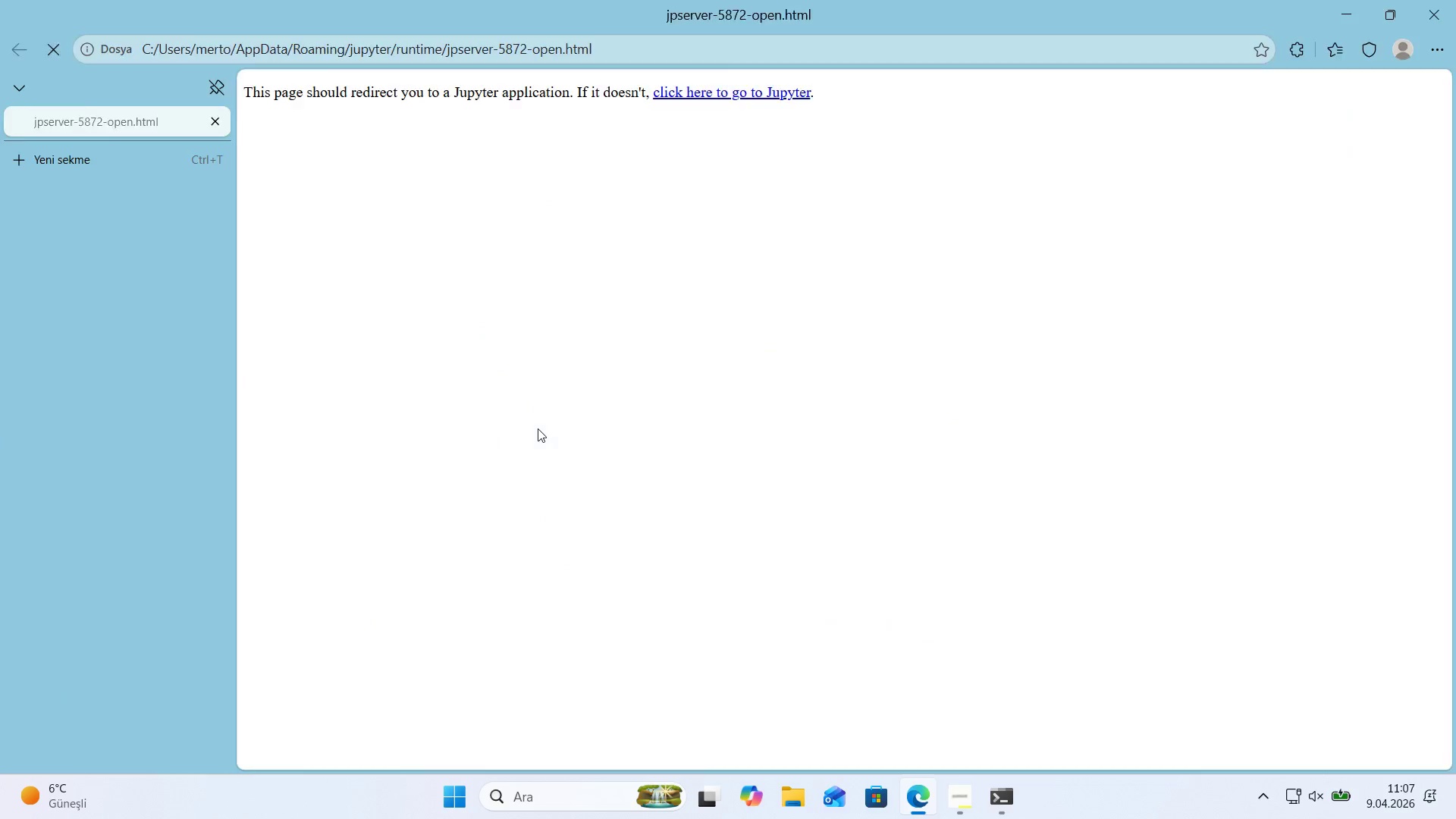 
double_click([1258, 284])
 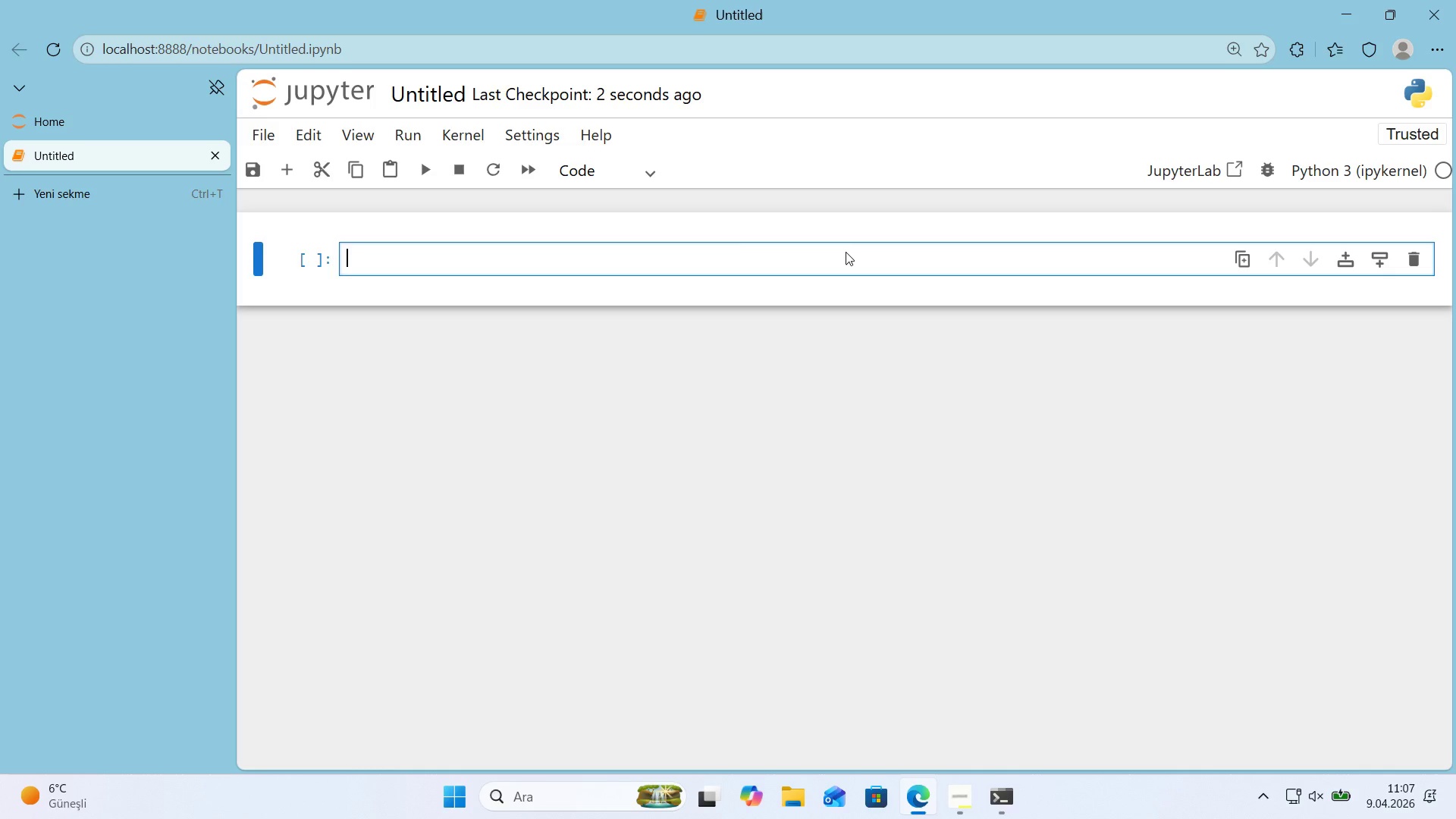 
wait(8.45)
 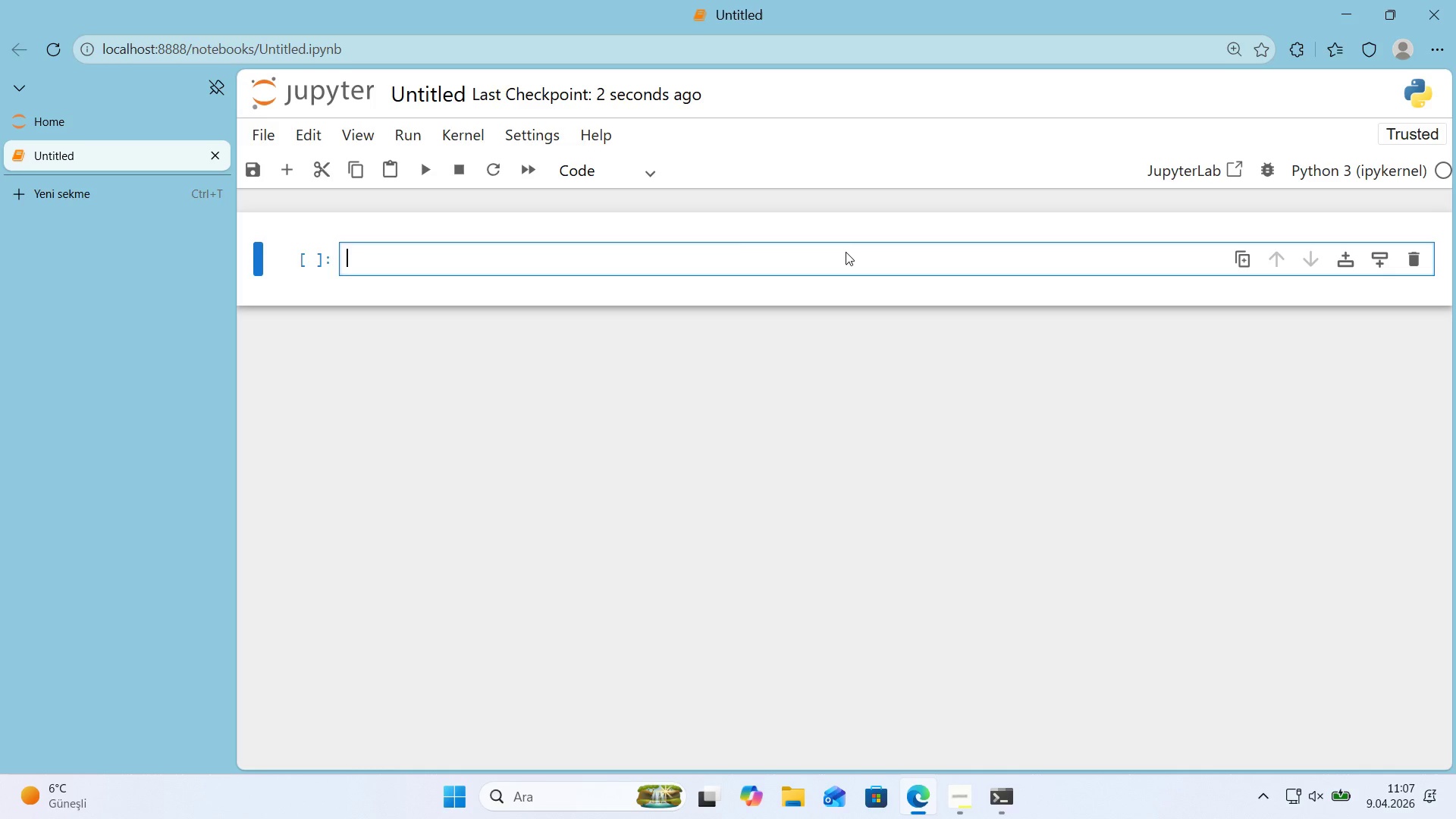 
type(BarkBrush_etl)
key(Backspace)
key(Backspace)
key(Backspace)
type(ETL)
 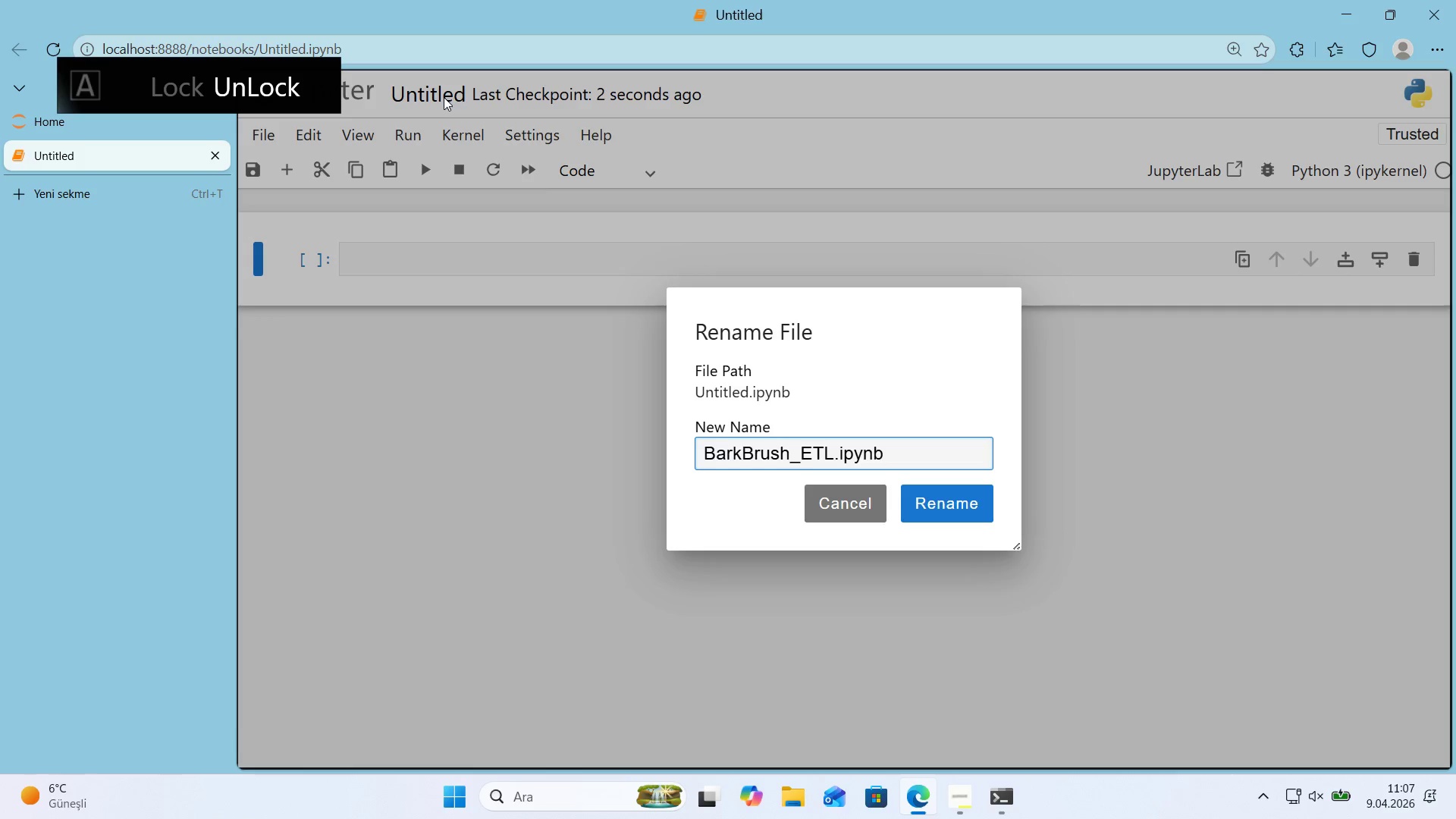 
left_click([948, 512])
 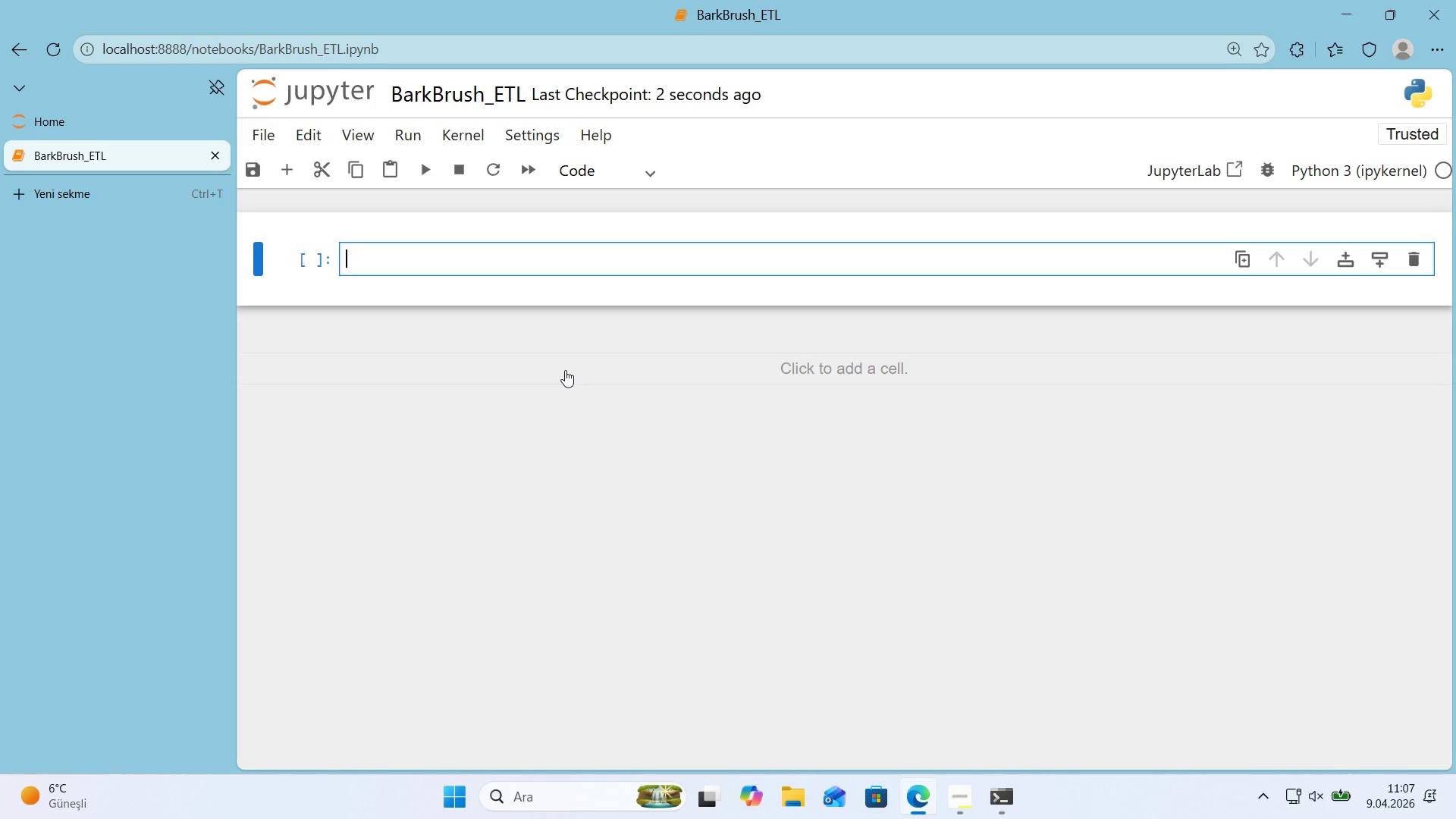 
wait(10.83)
 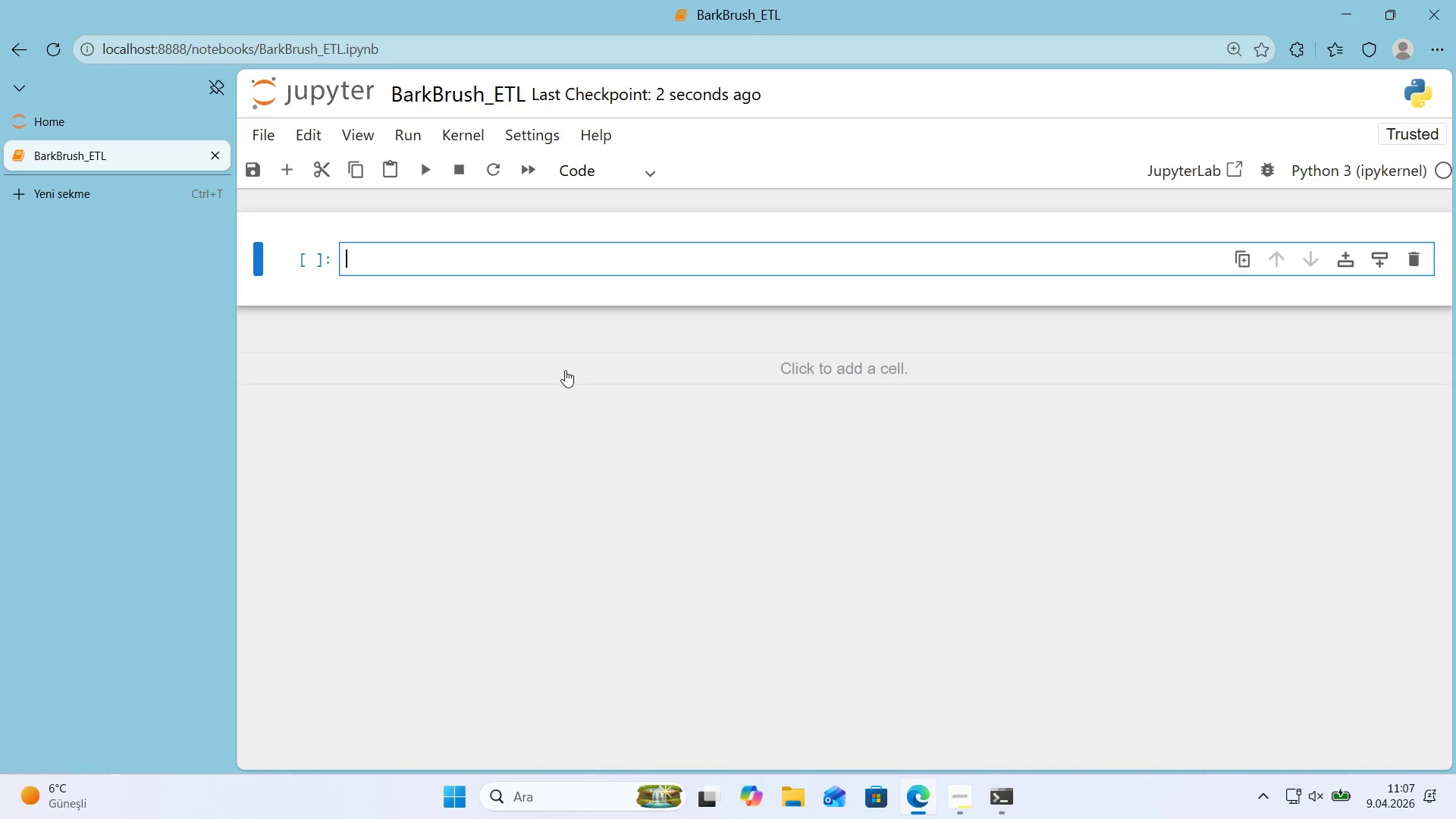 
left_click([606, 168])
 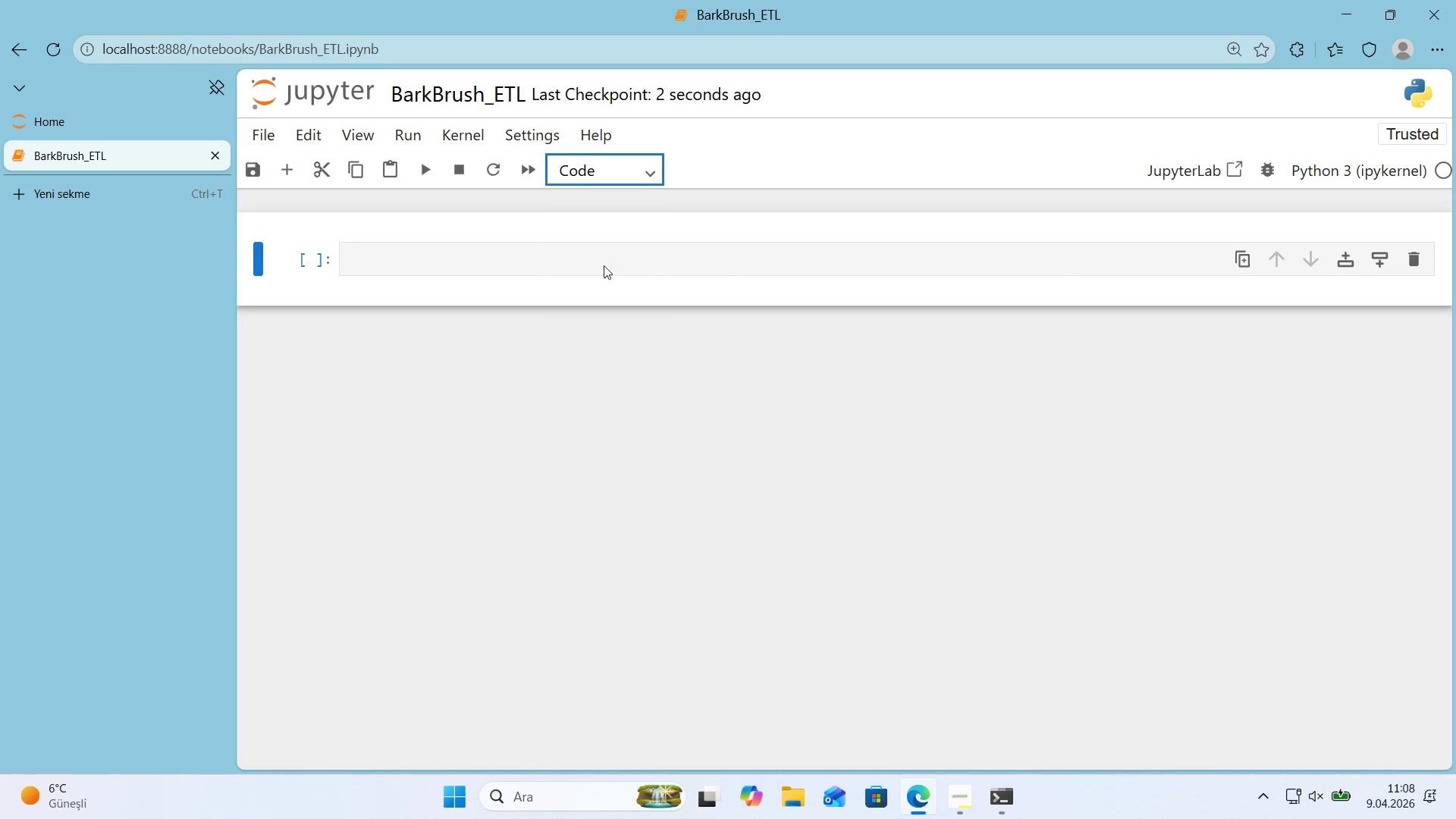 
double_click([520, 280])
 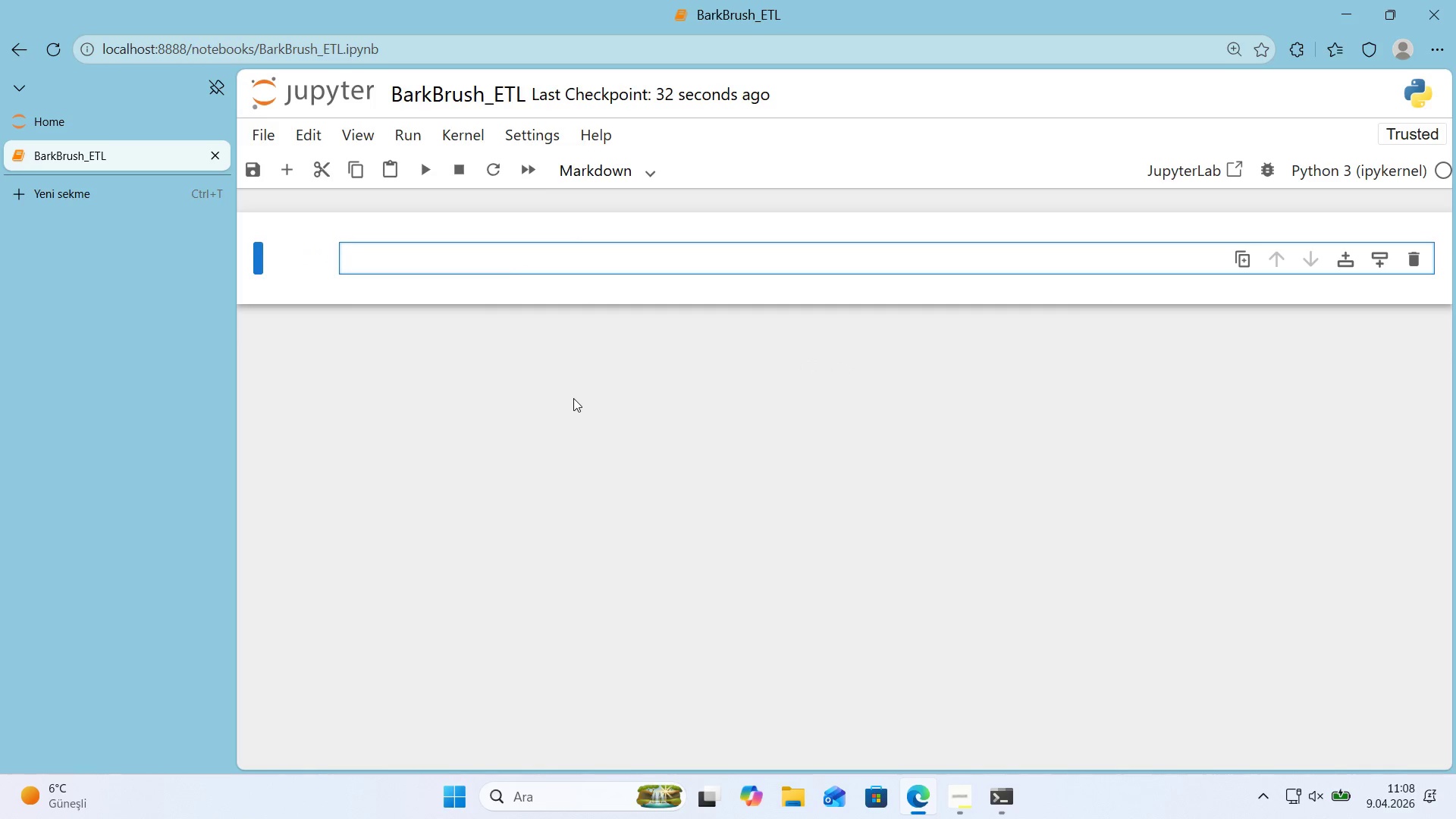 
key(Alt+Control+3)
 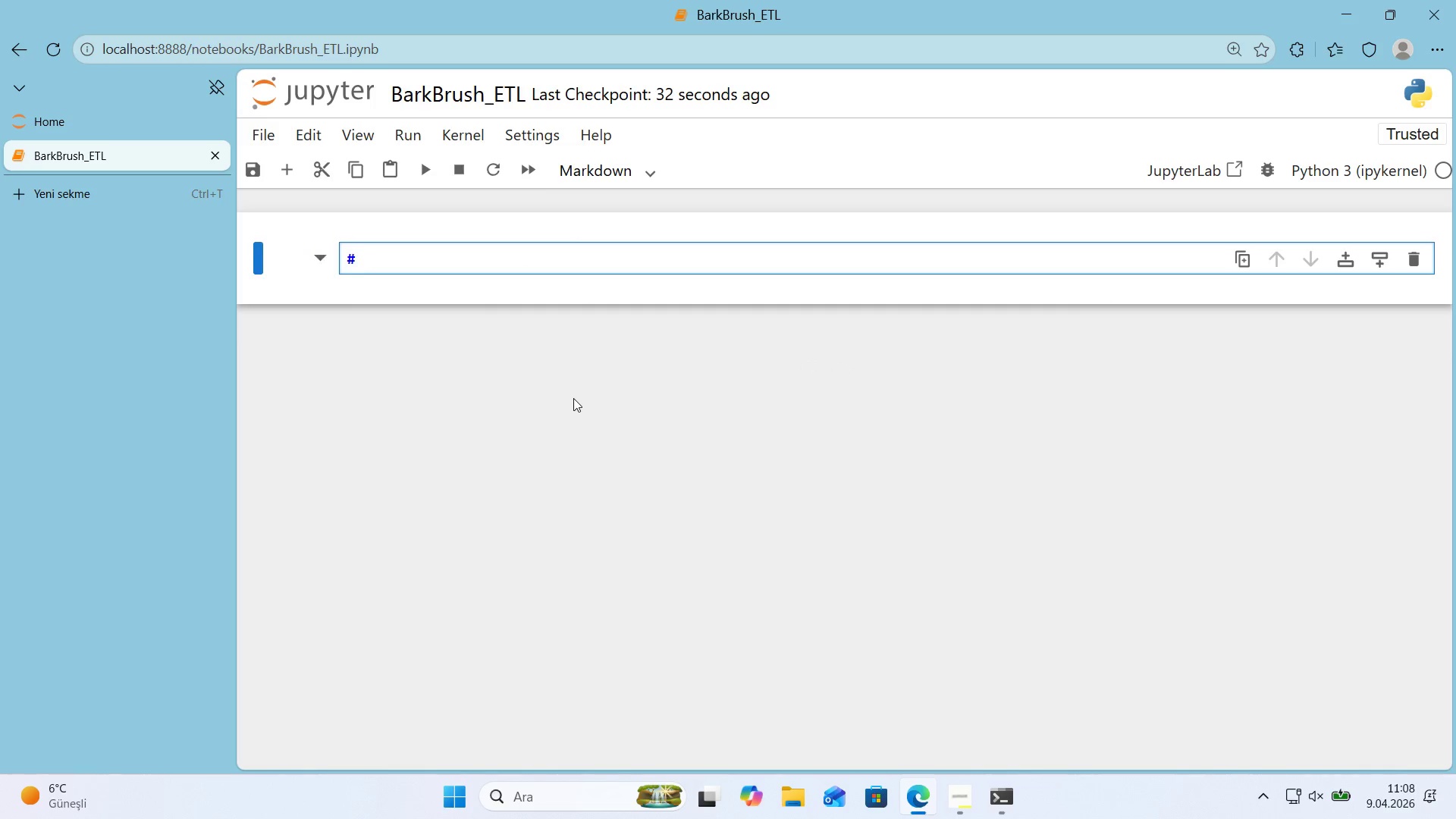 
type( Barj)
key(Backspace)
type(k ^ Brush Collec')
key(Backspace)
type(t've - Mulr')
key(Backspace)
key(Backspace)
type(t' Source Appo'nm)
key(Backspace)
type(tment Consol'dat'on)
 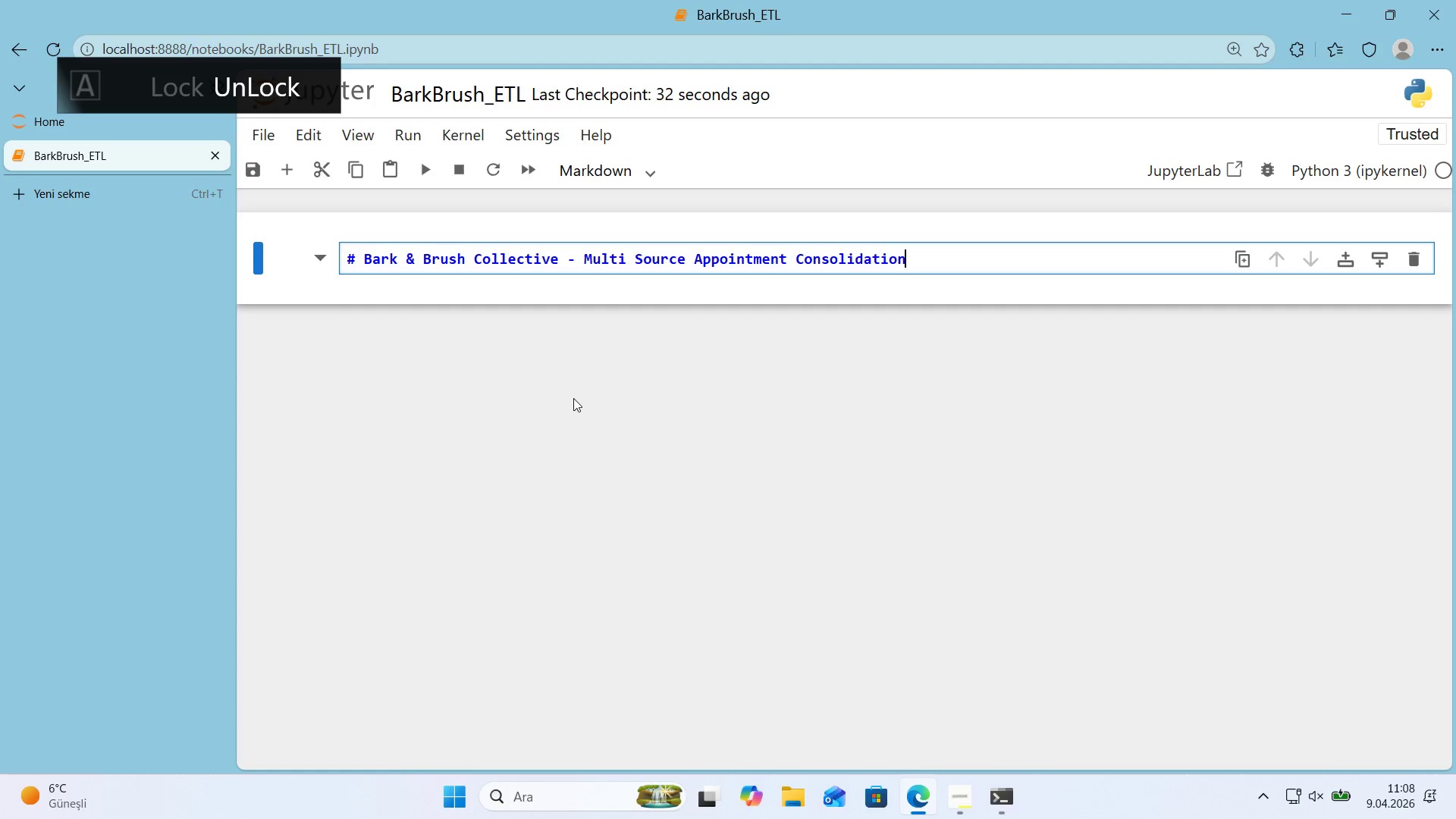 
key(Enter)
 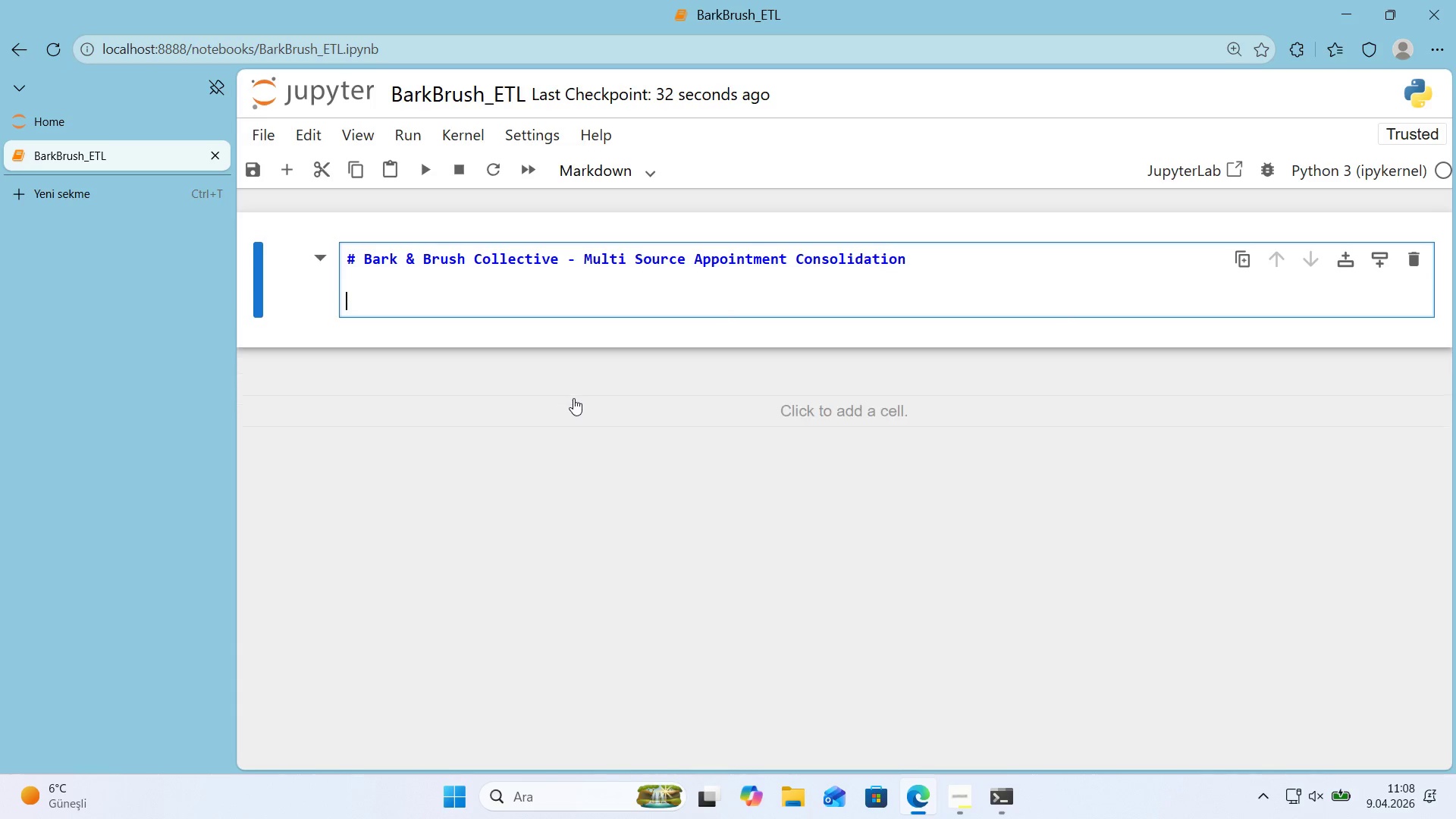 
key(Enter)
 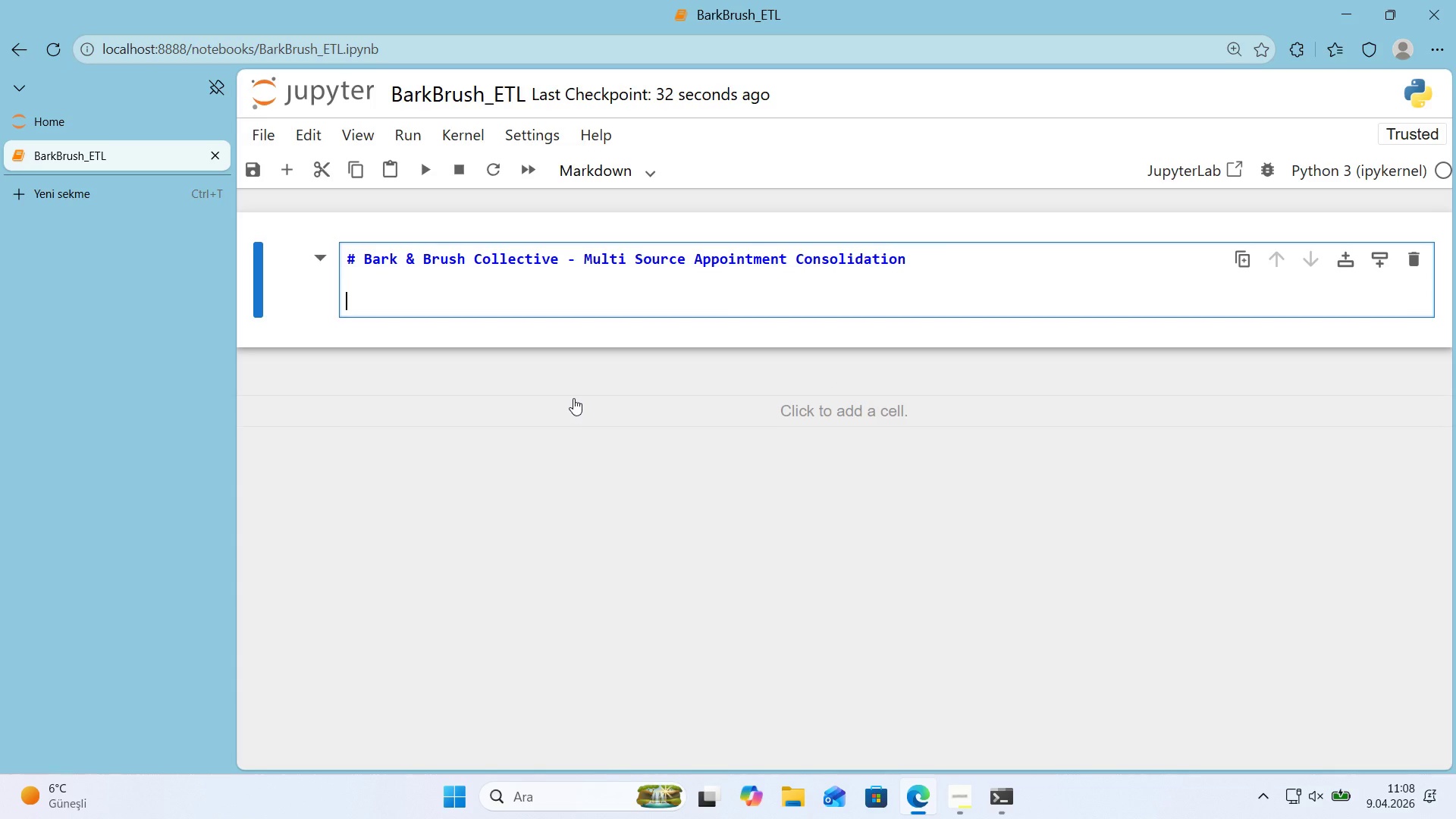 
key(Alt+Control+3)
 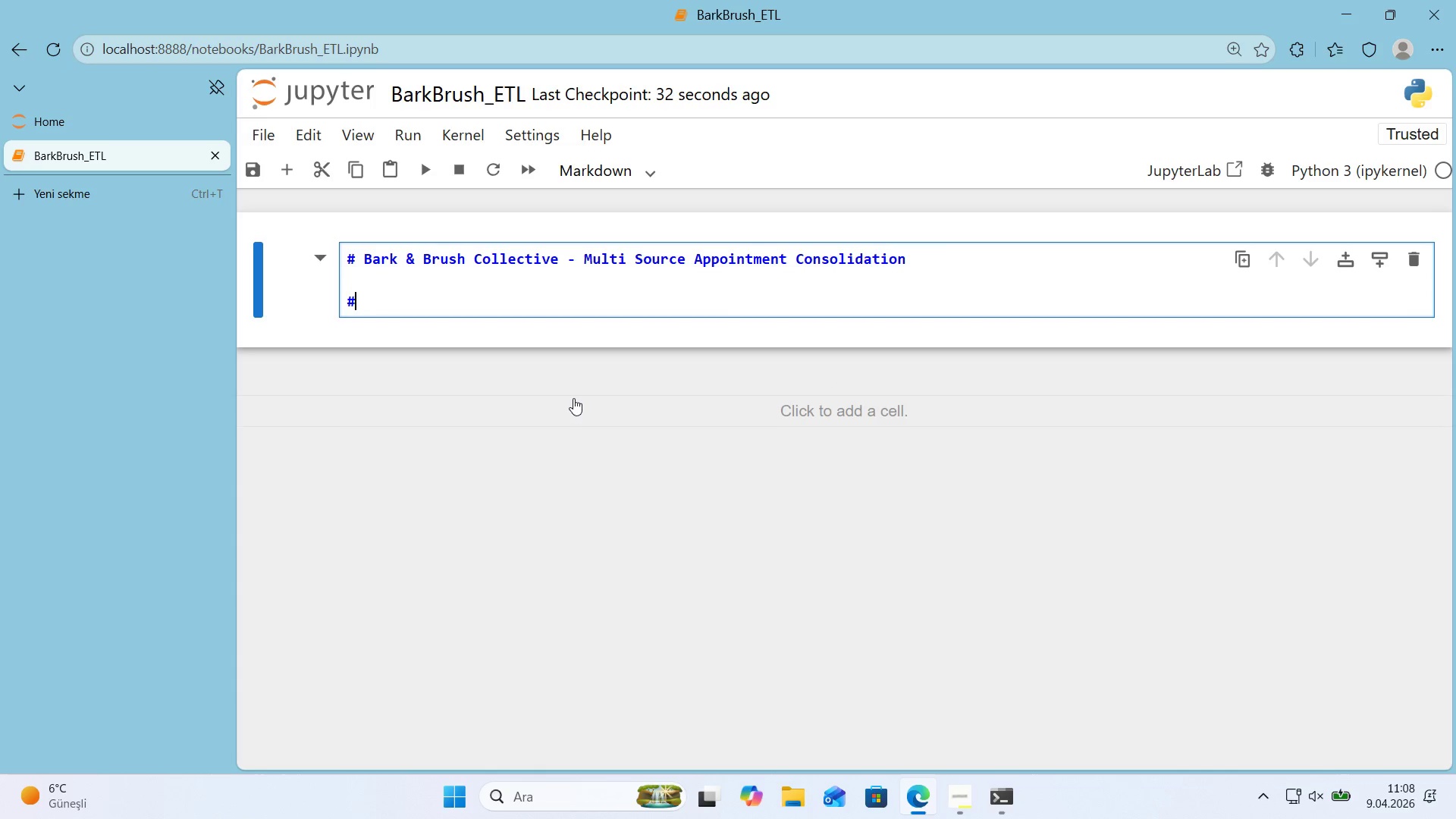 
key(Alt+Control+3)
 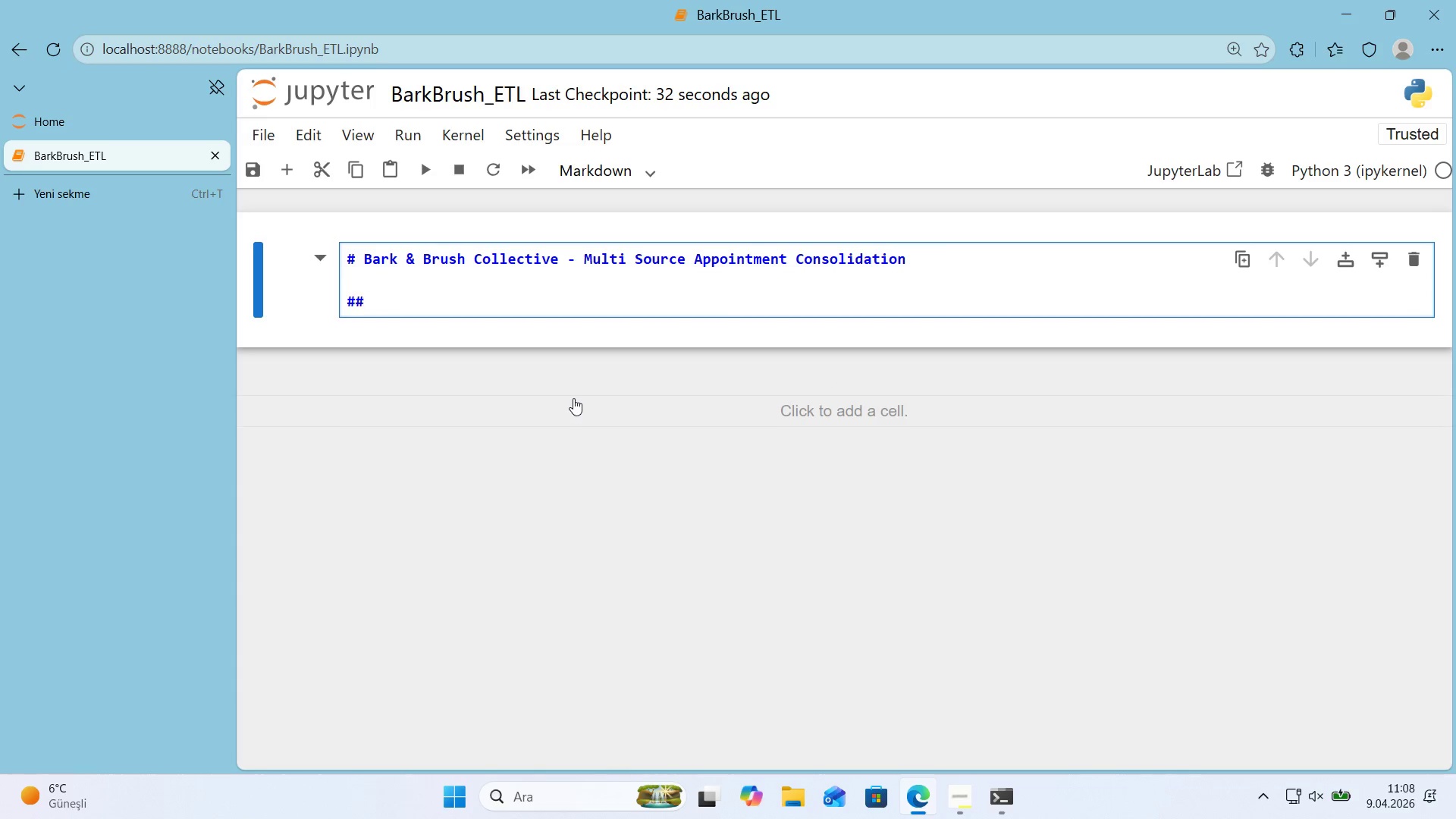 
type( An ETL p')
key(Backspace)
key(Backspace)
type(P'pel'ne for Post-Acqu's't'on)
 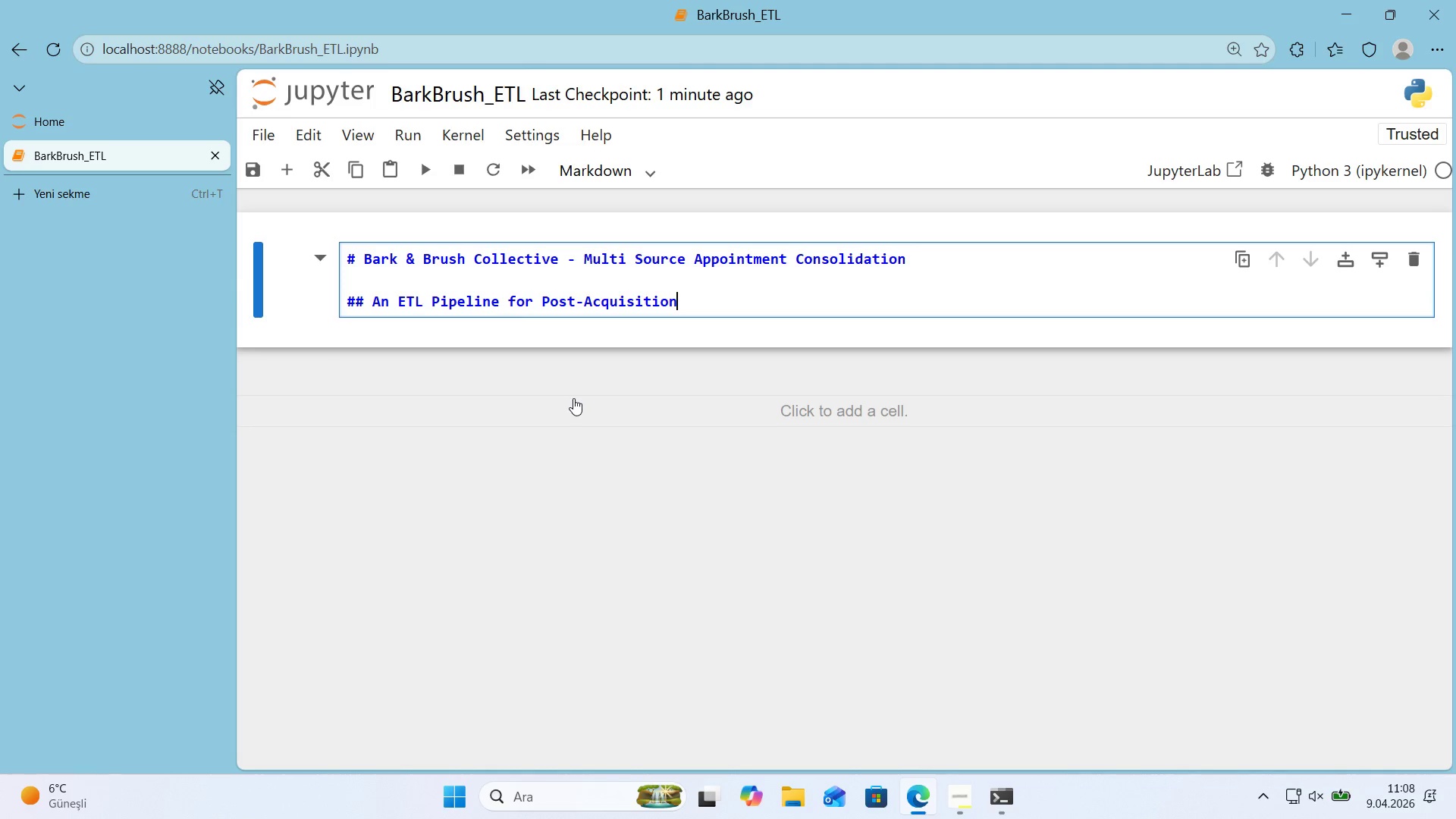 
type( Book'ng DA)
key(Backspace)
type(ata)
 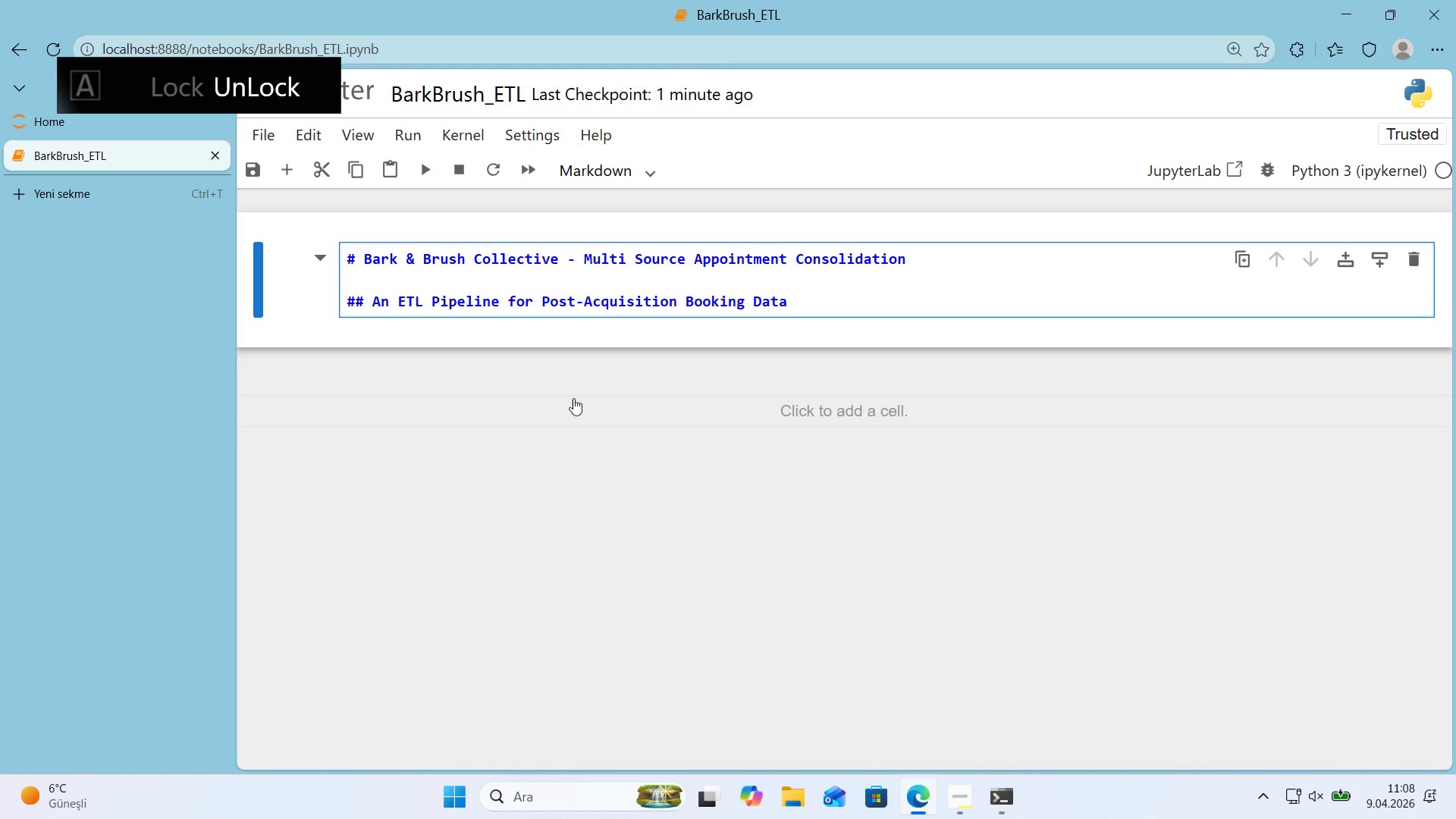 
key(Enter)
 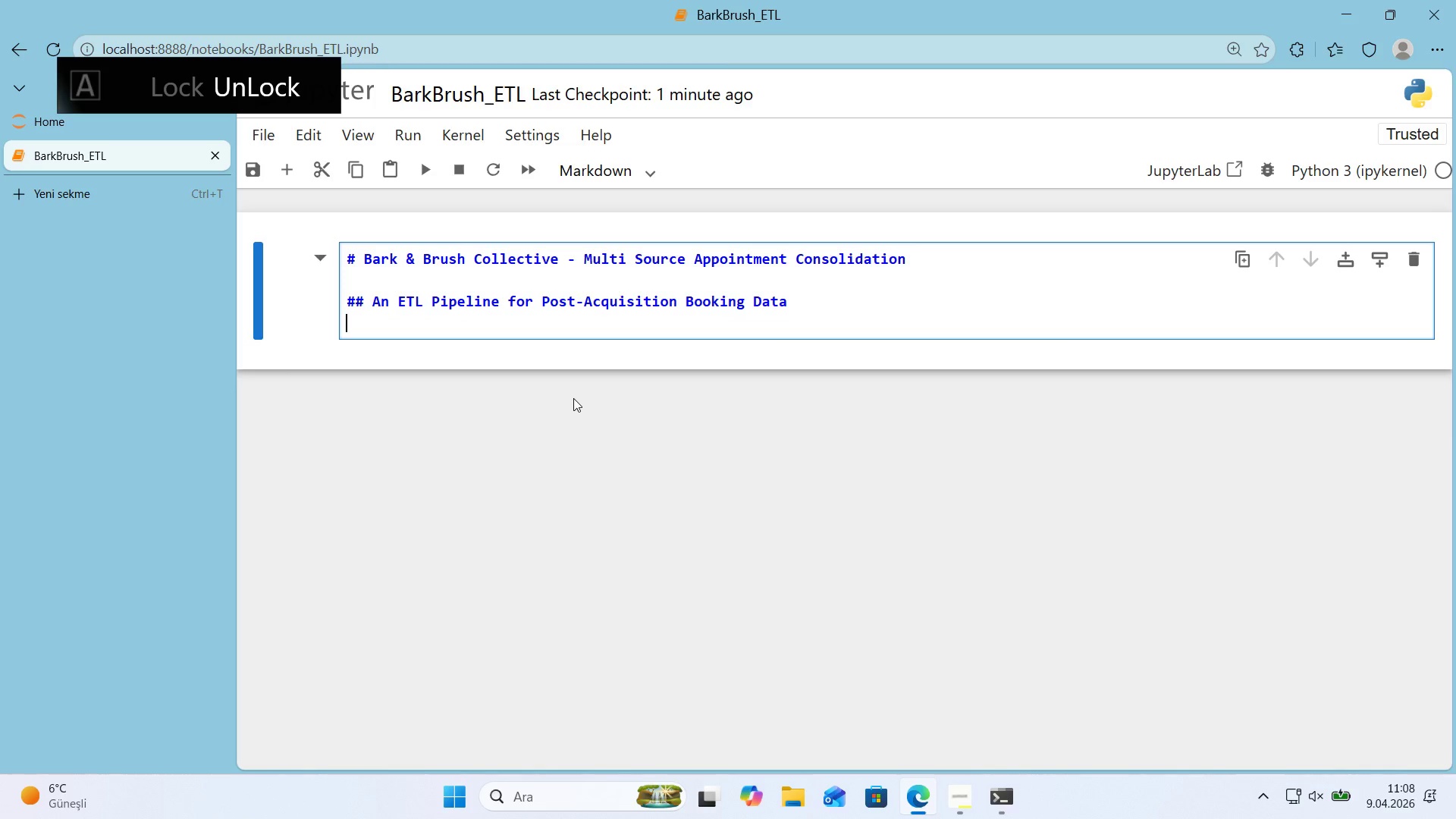 
key(Enter)
 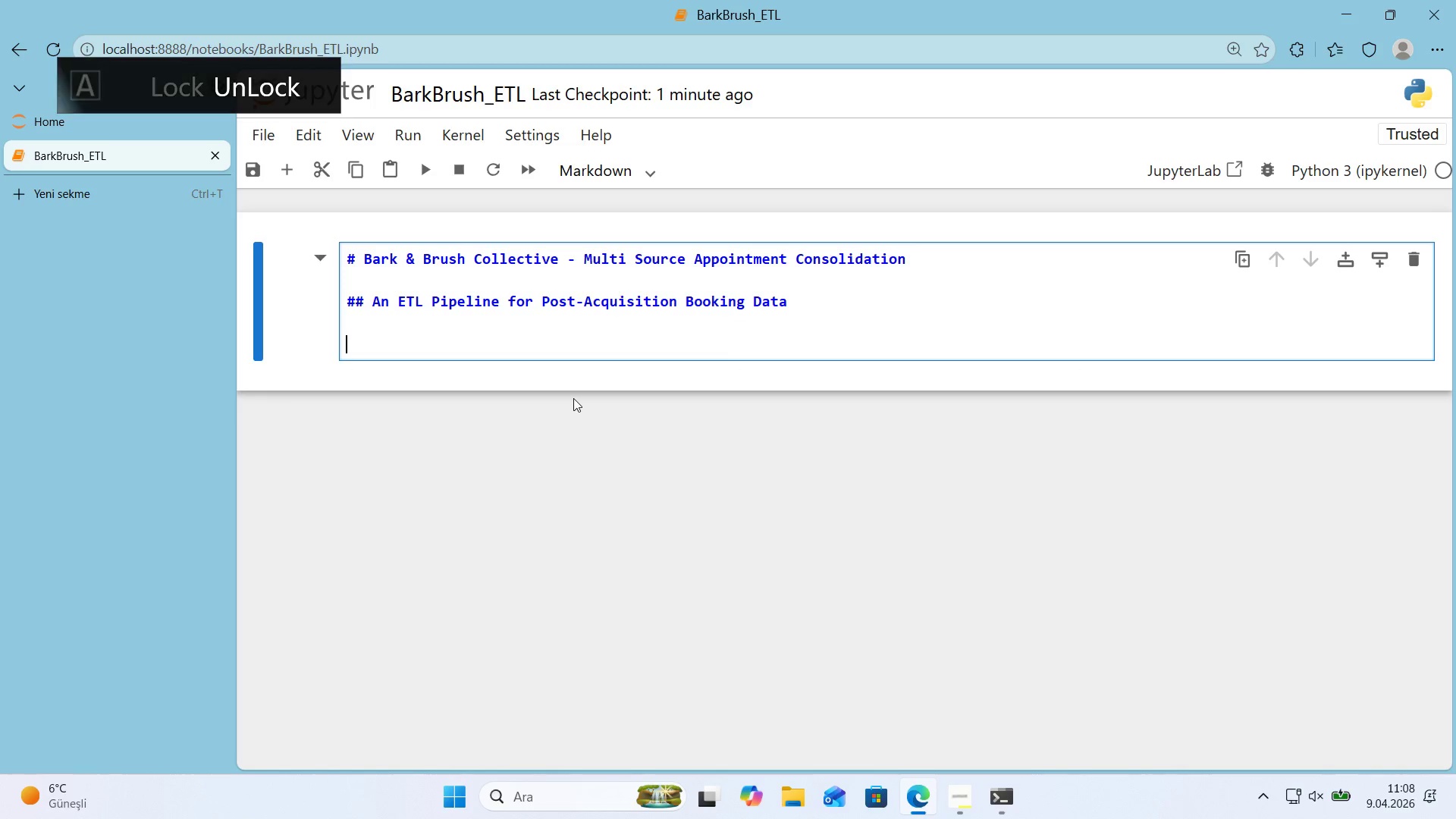 
key(NumpadMultiply)
 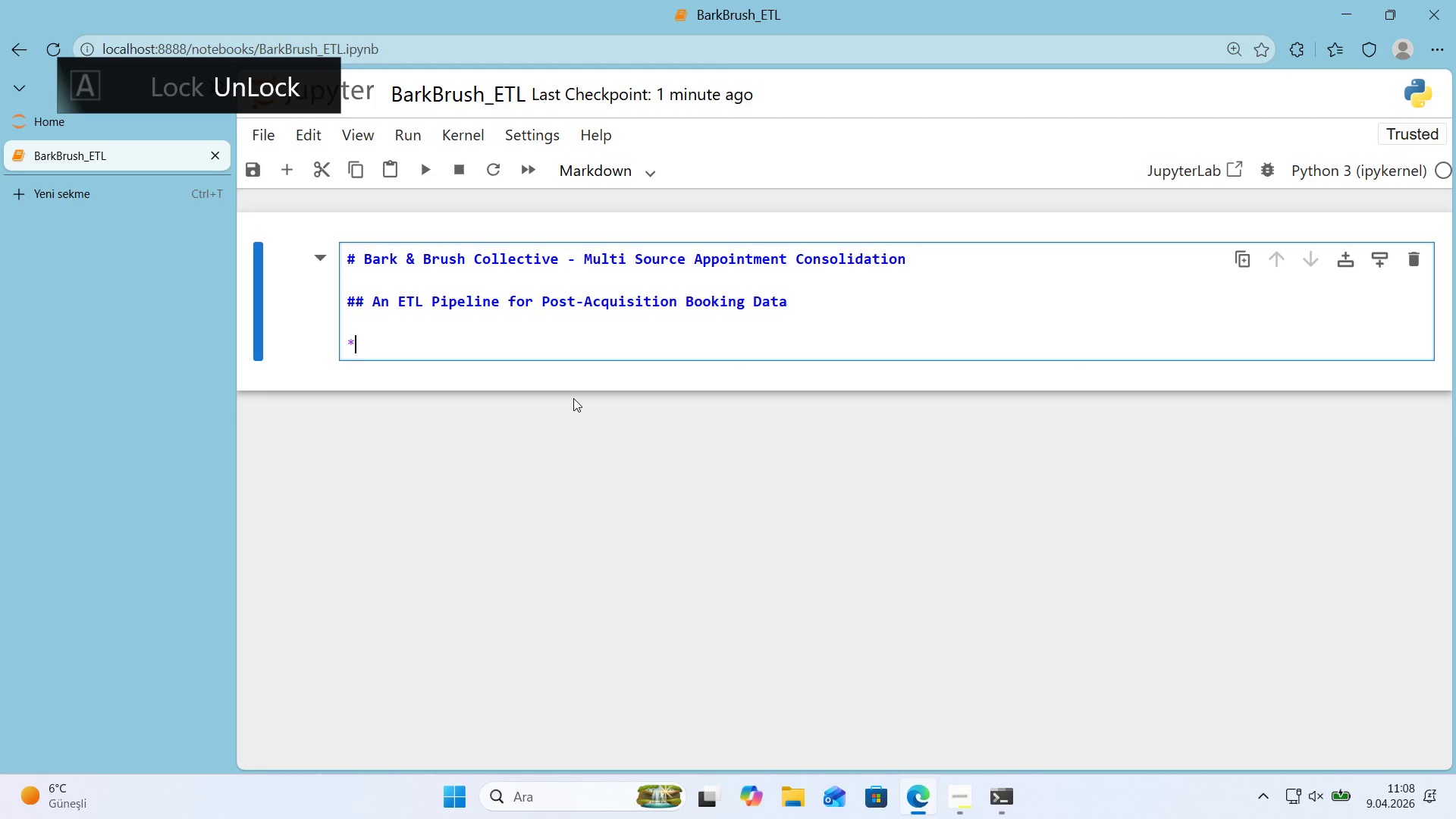 
key(NumpadMultiply)
 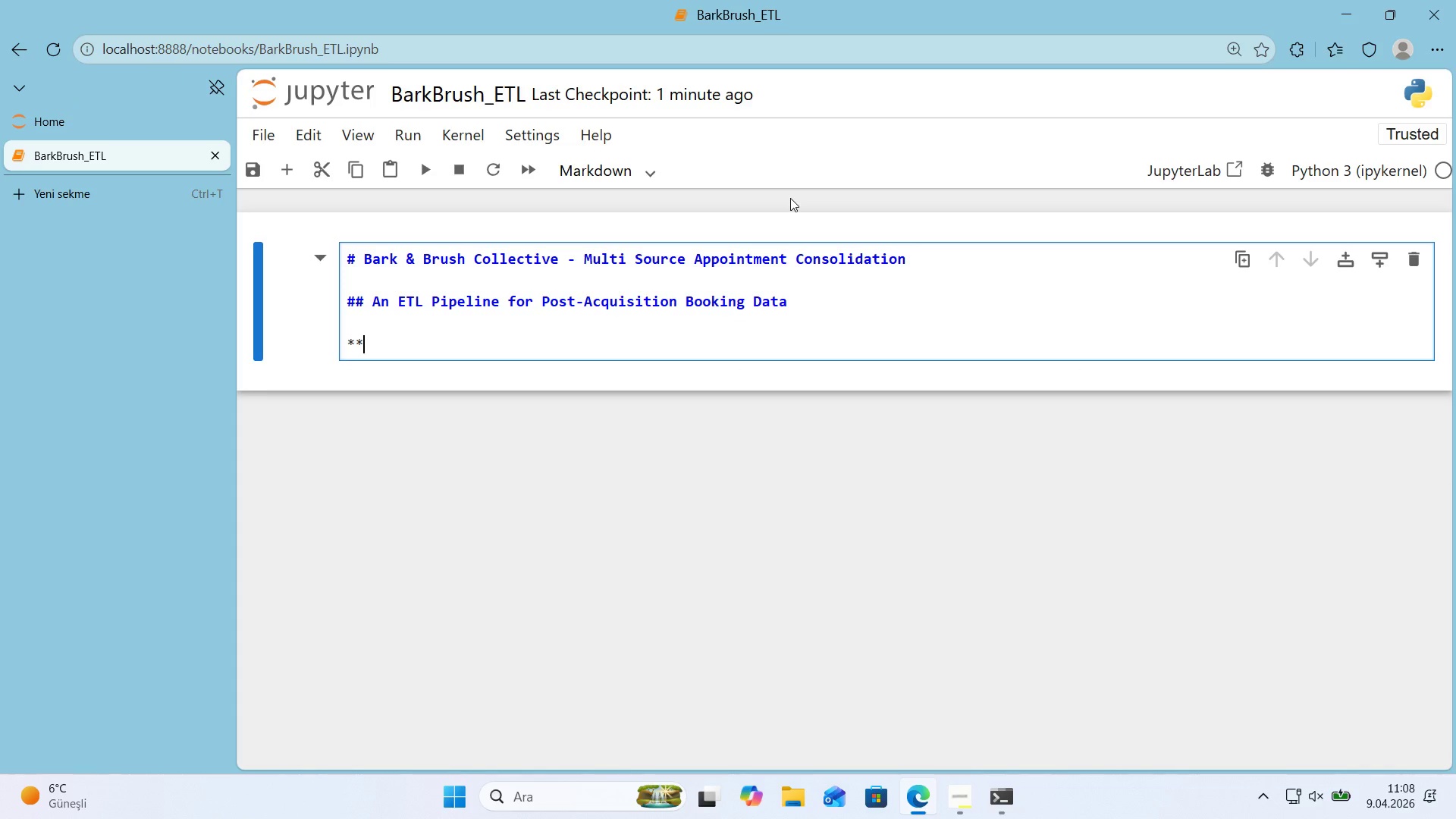 
type(Cl'ent>** Bark ^ Brush Collect've - a mb)
key(Backspace)
type(ob'le pet groom'ng and dog-walk'ng erv)
key(Backspace)
key(Backspace)
key(Backspace)
key(Backspace)
type( serv'ce that recently acqu'red a smaller rego)
key(Backspace)
type('onal compet'tor )
 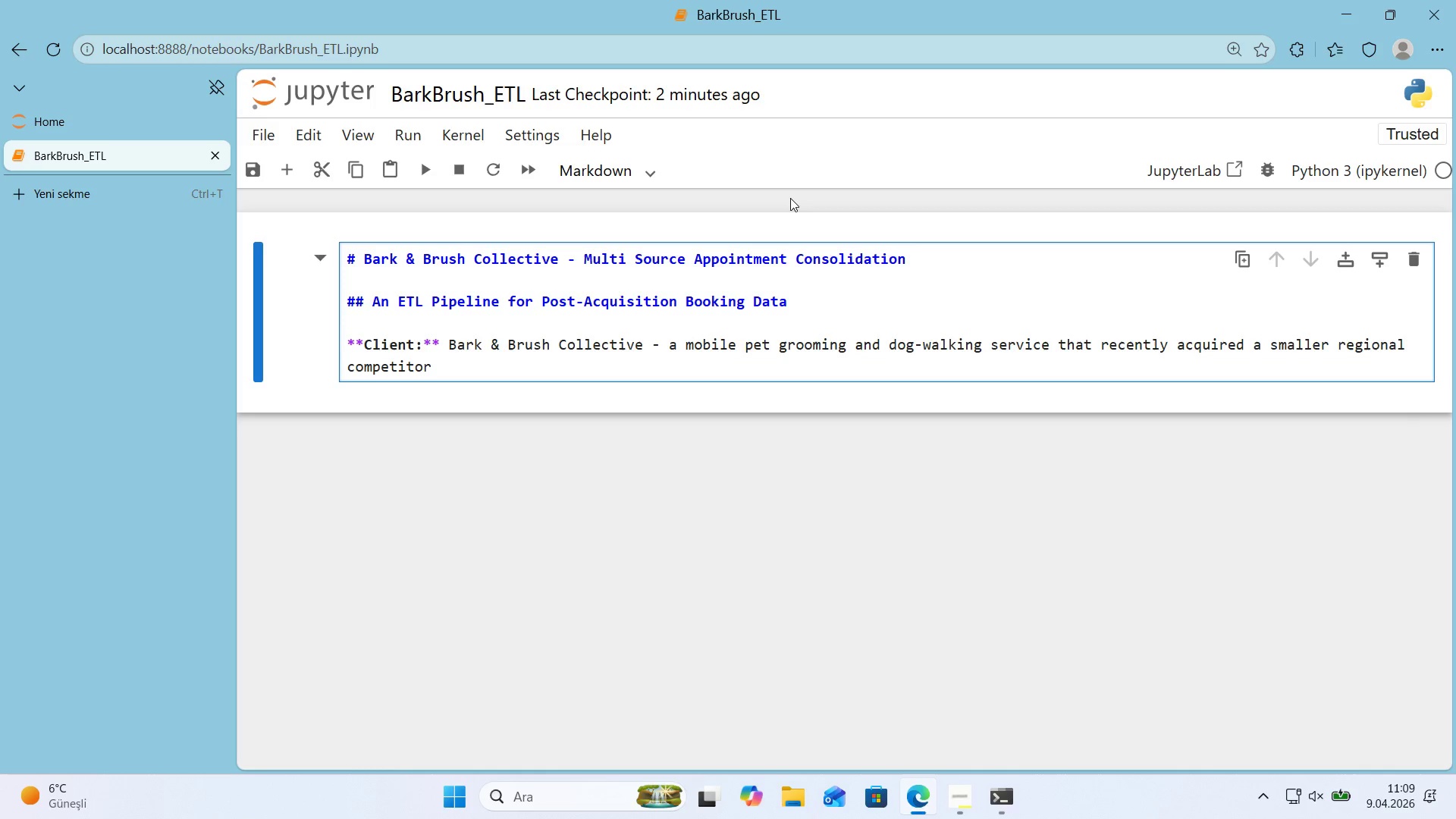 
wait(26.3)
 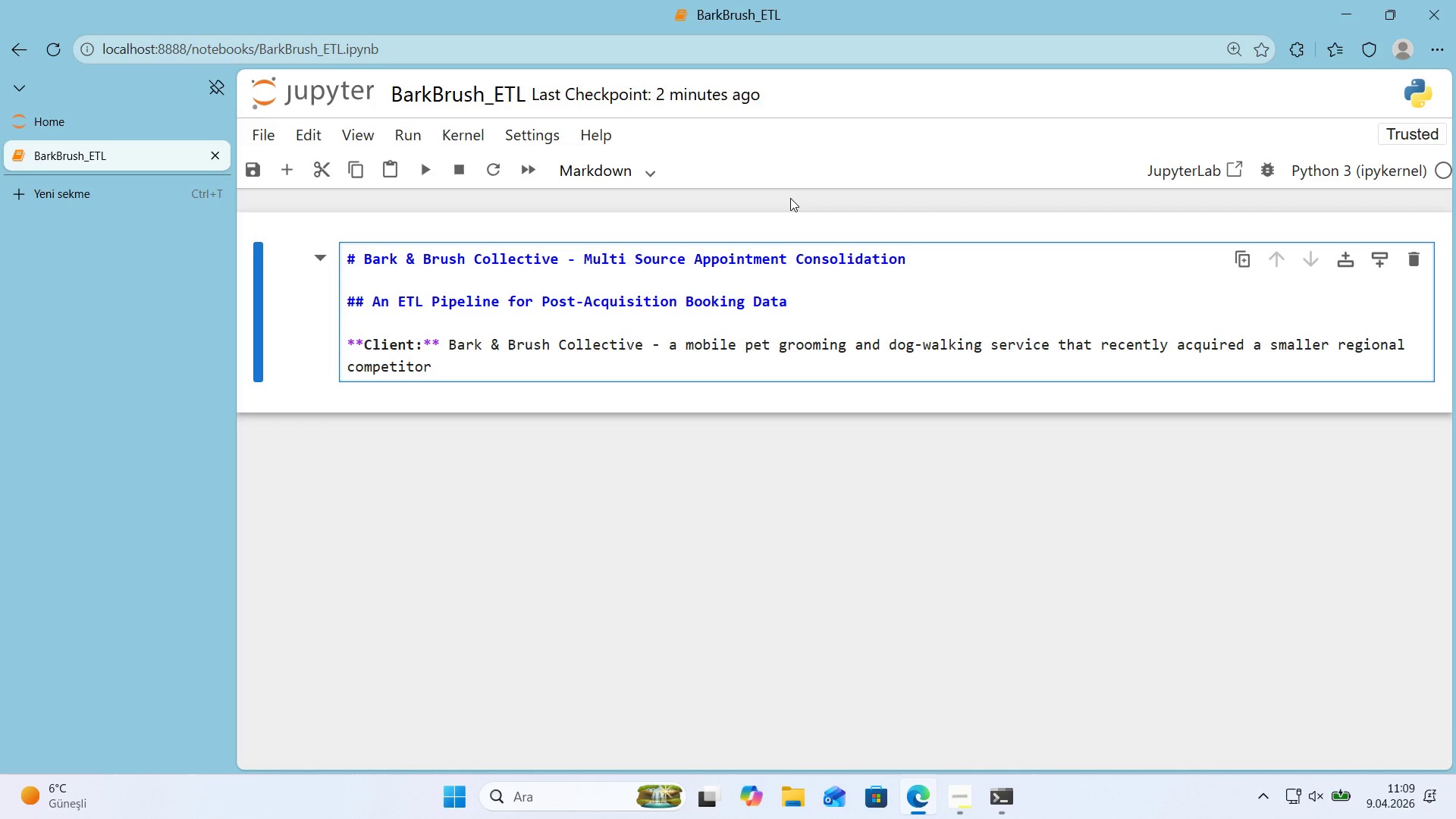 
type(*()
 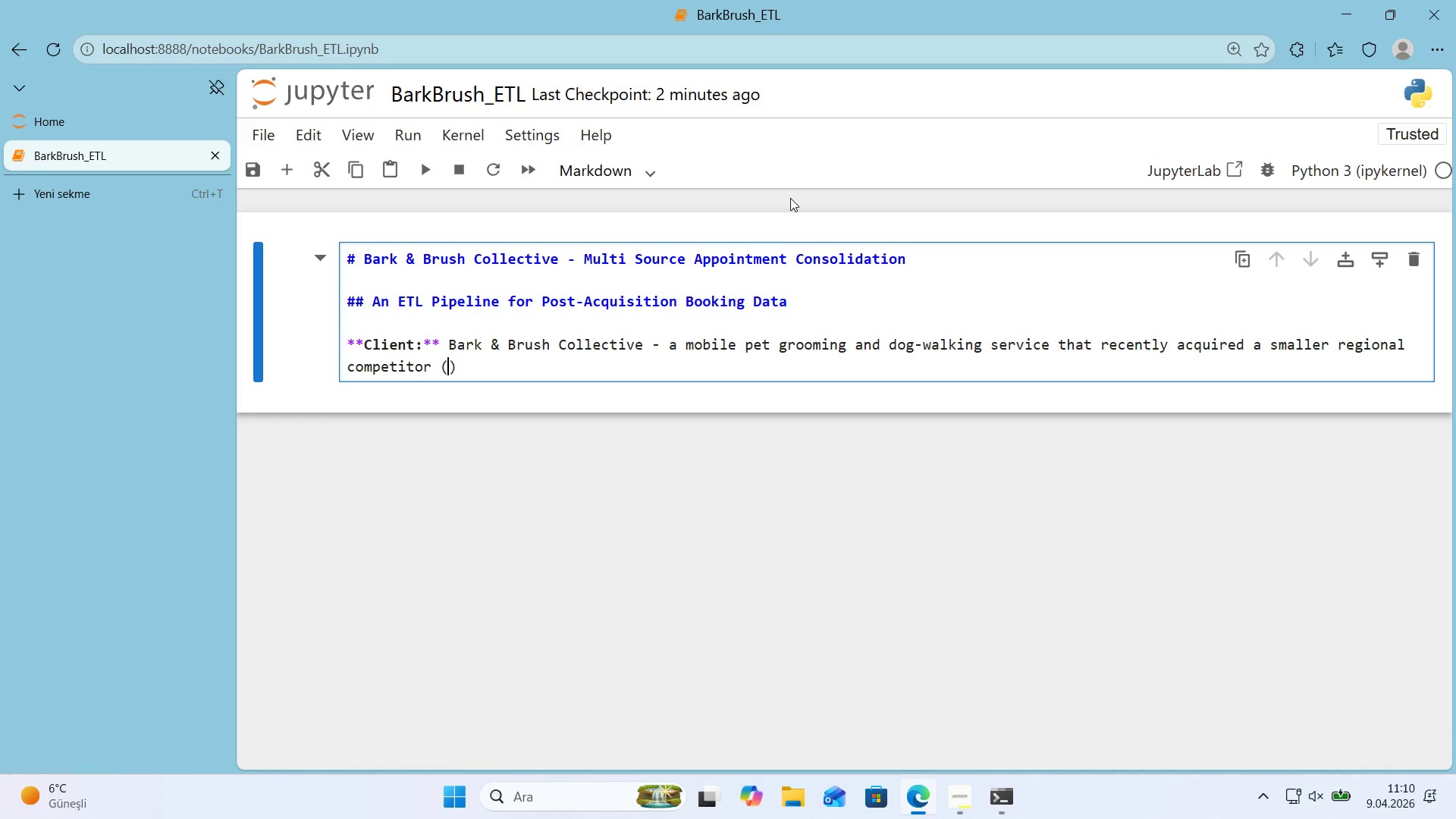 
key(ArrowLeft)
 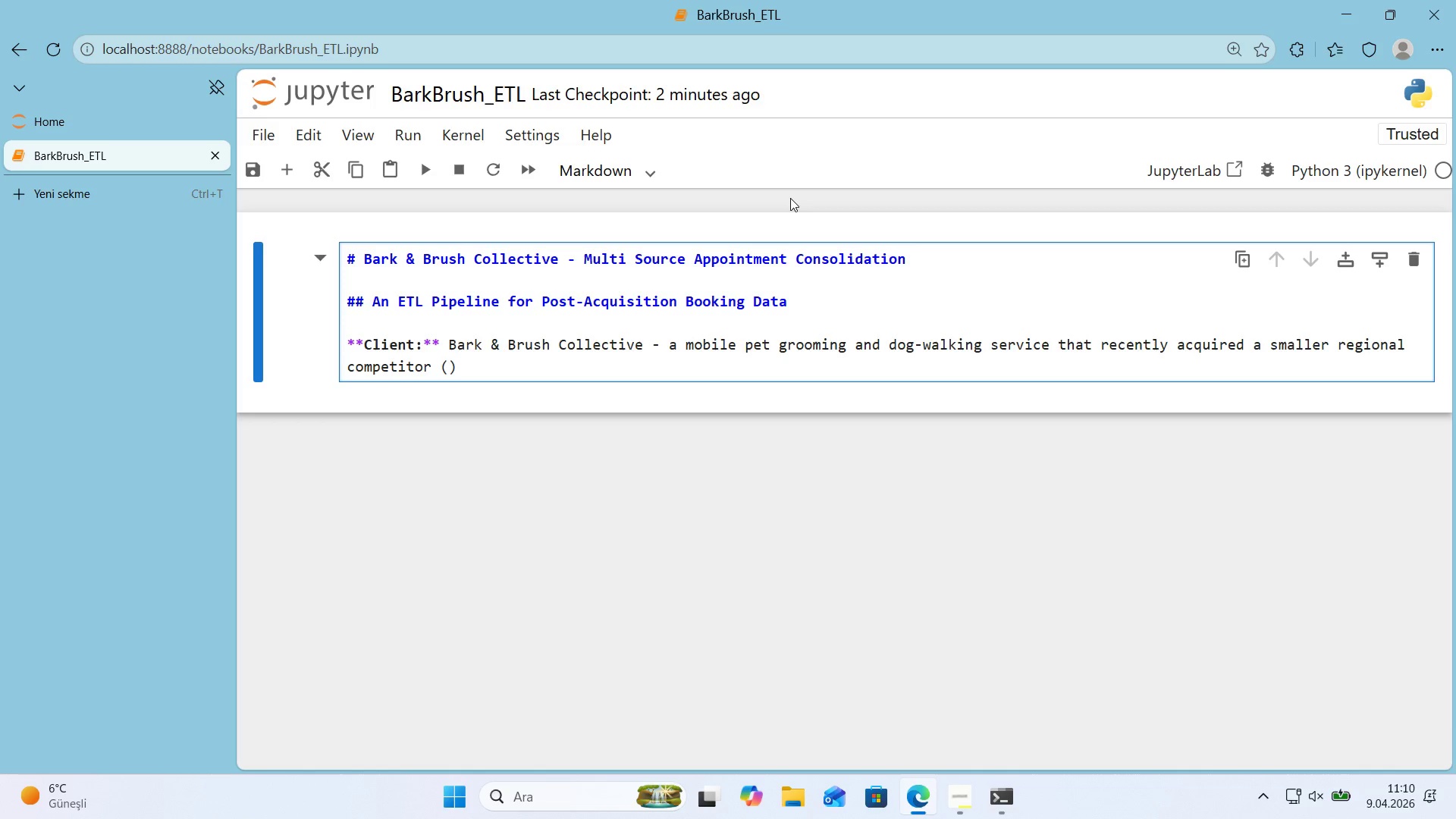 
key(Backquote)
 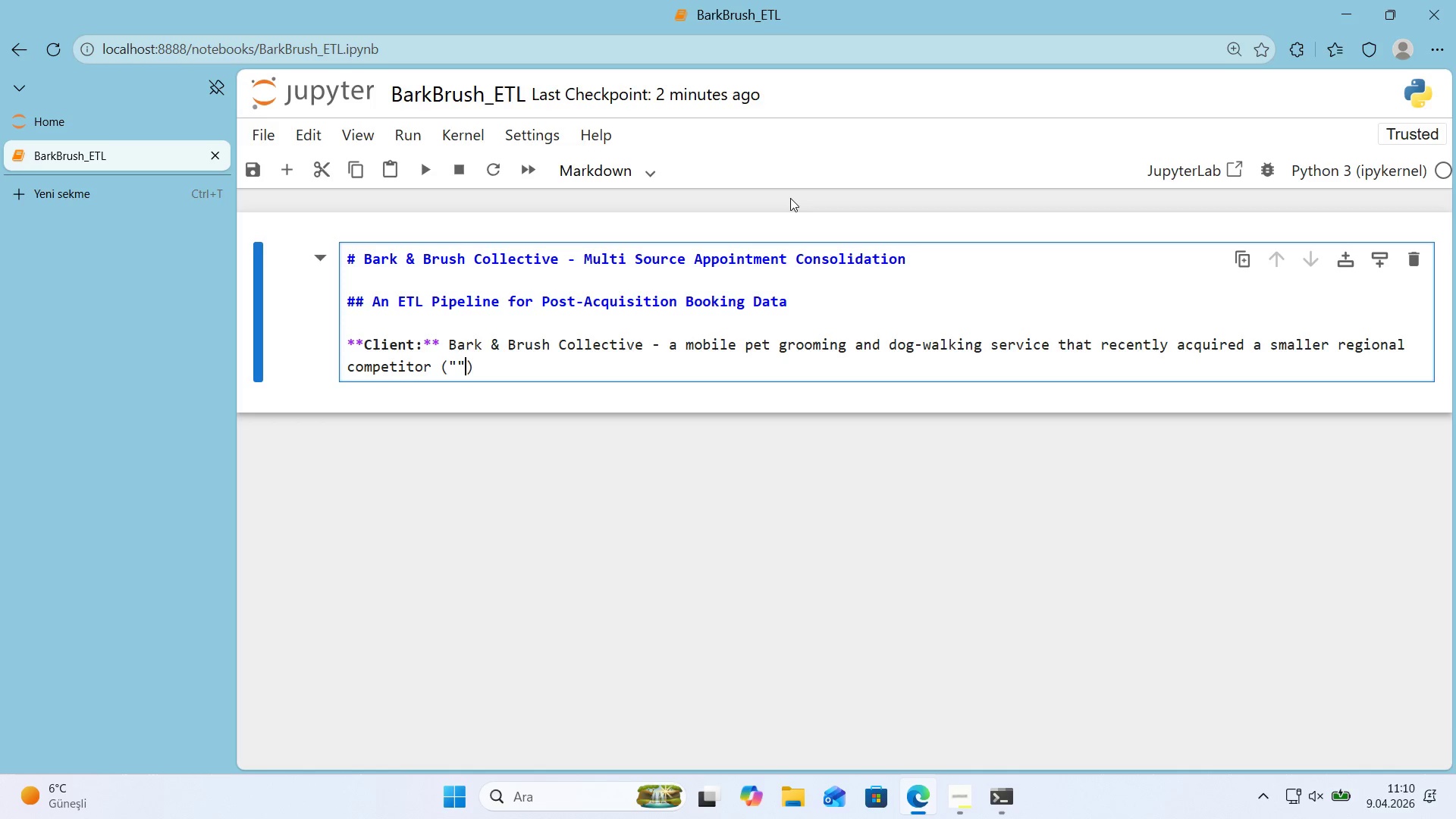 
key(Backquote)
 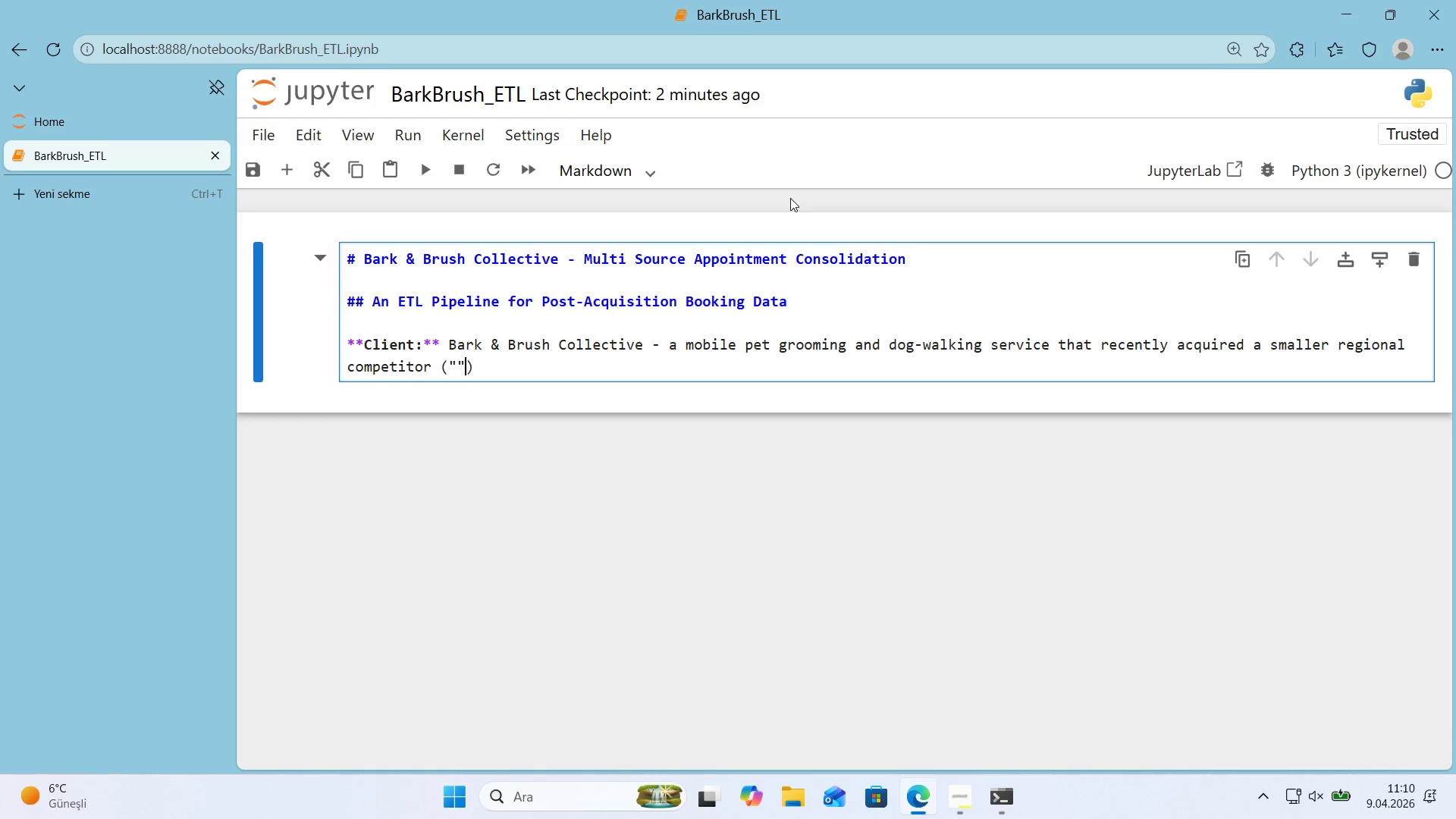 
key(ArrowLeft)
 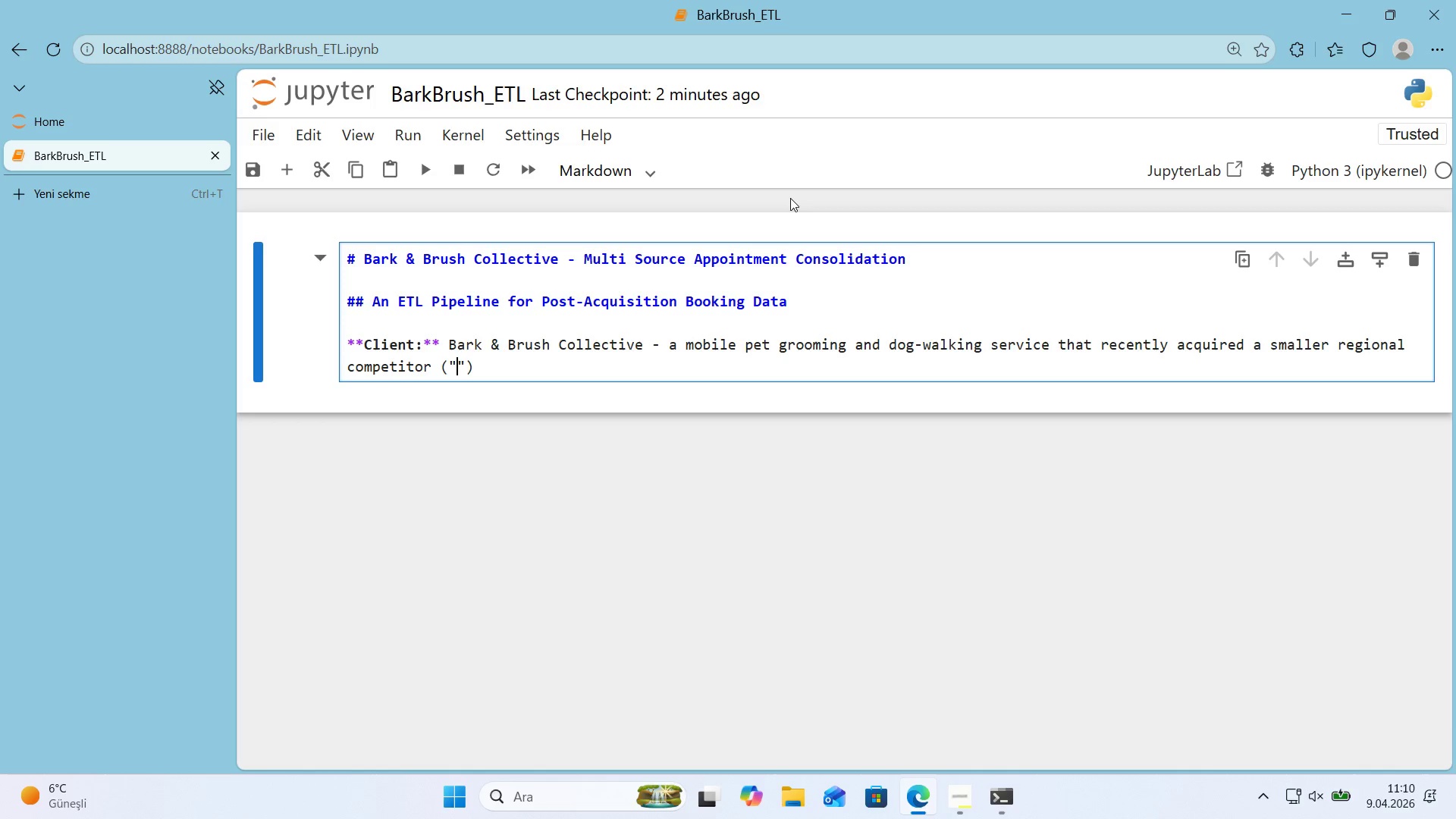 
type(Paws Plus Mob'le )
key(Backspace)
 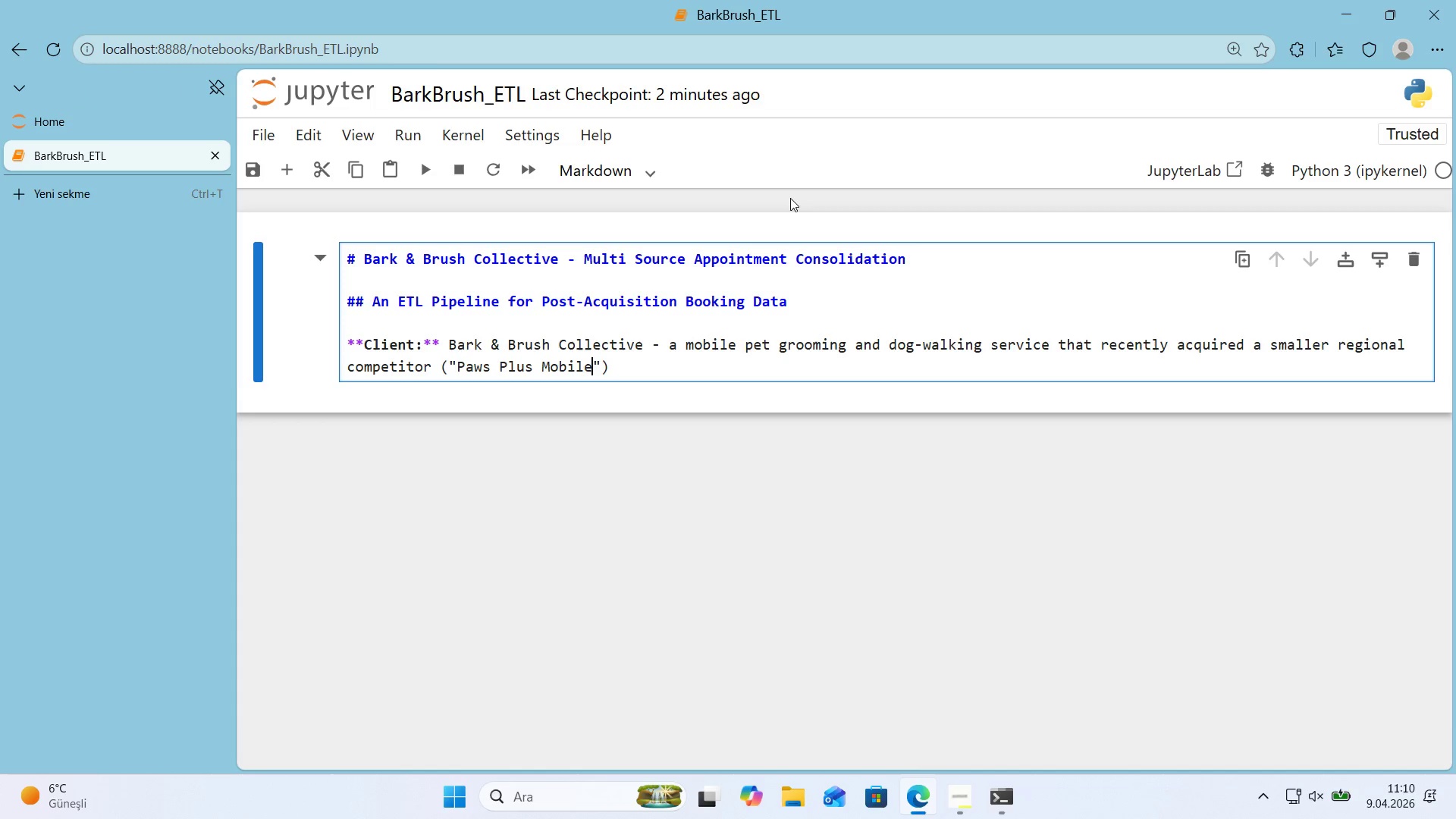 
key(ArrowRight)
 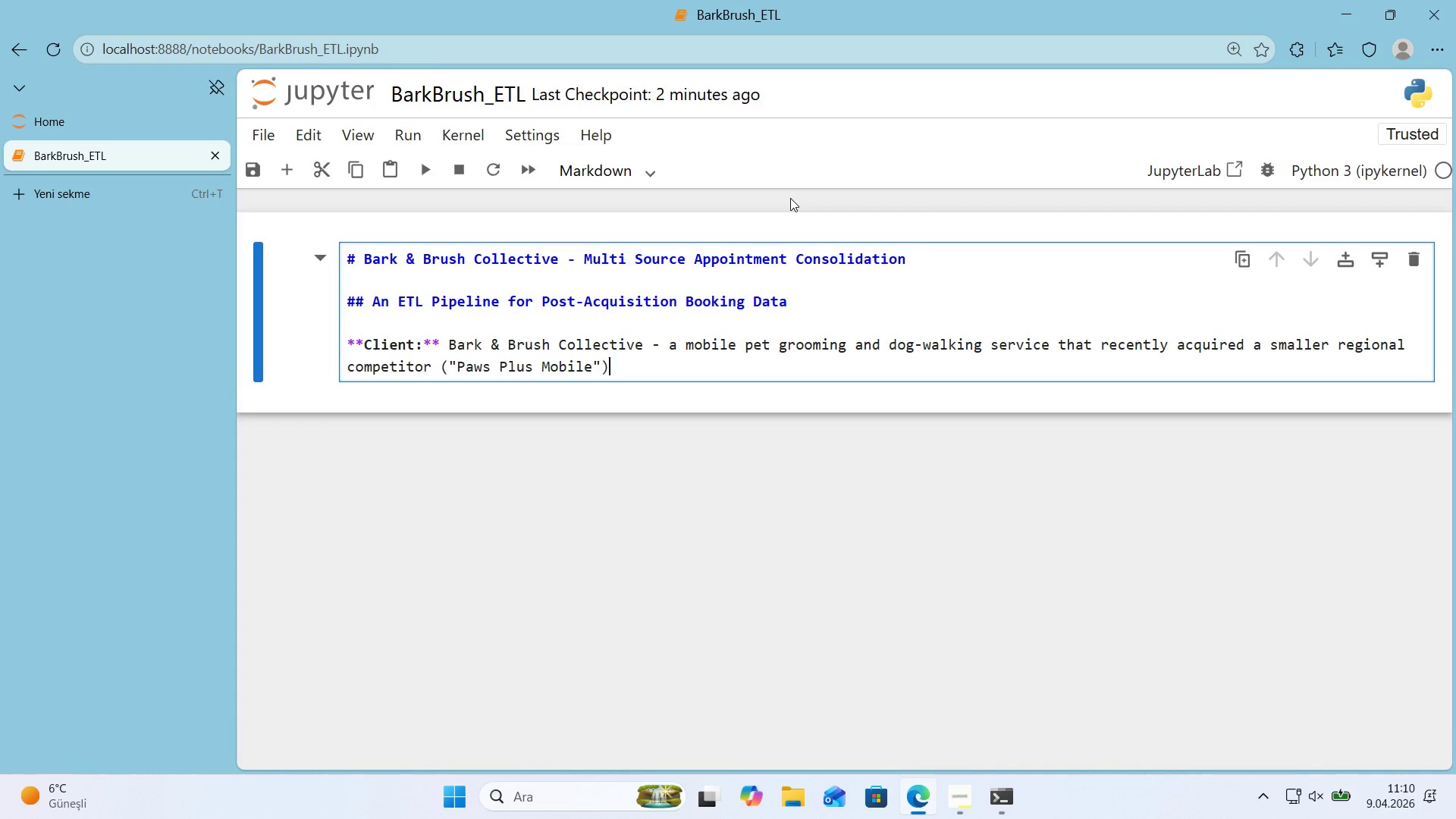 
key(ArrowRight)
 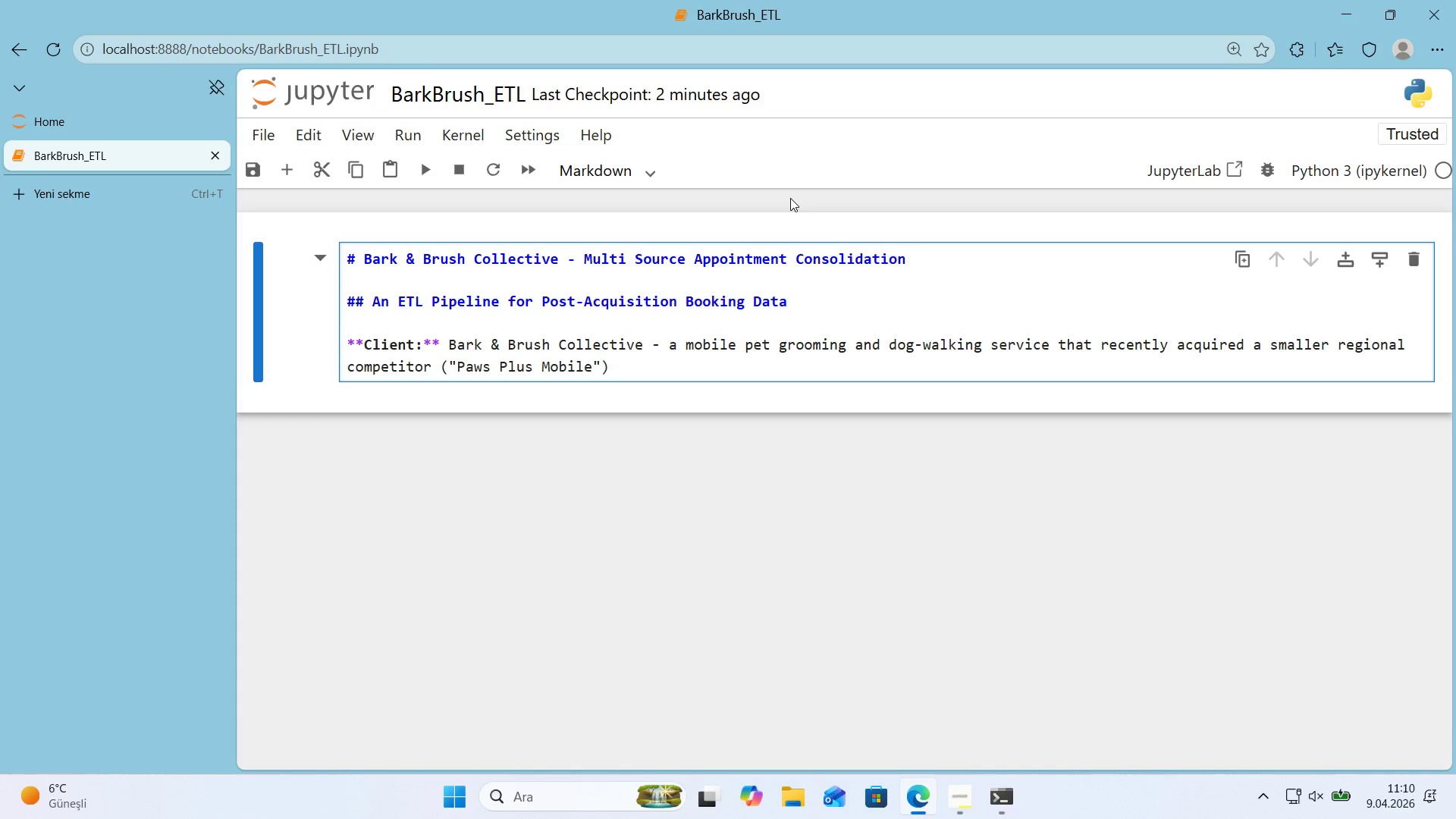 
key(Period)
 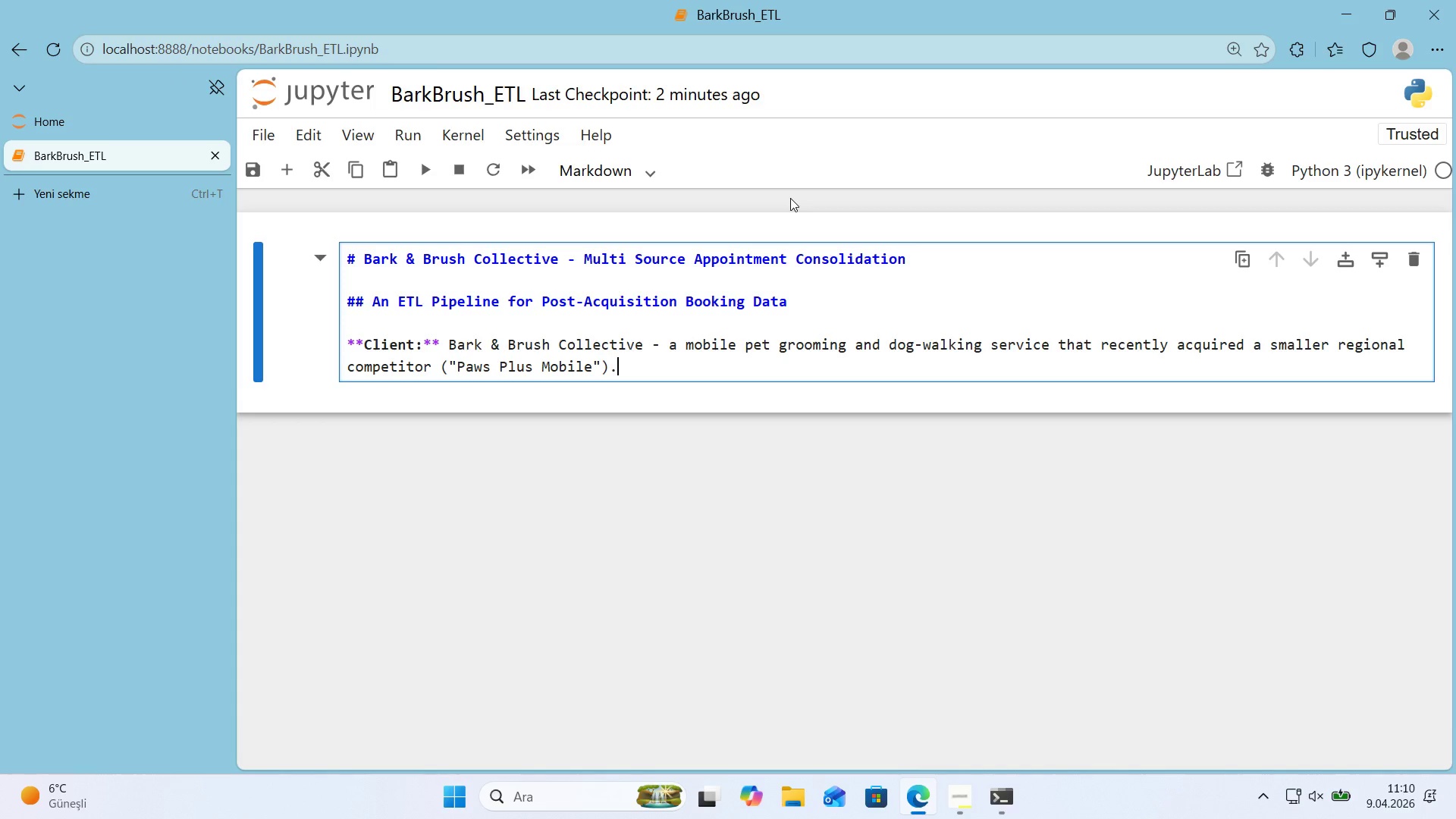 
wait(5.16)
 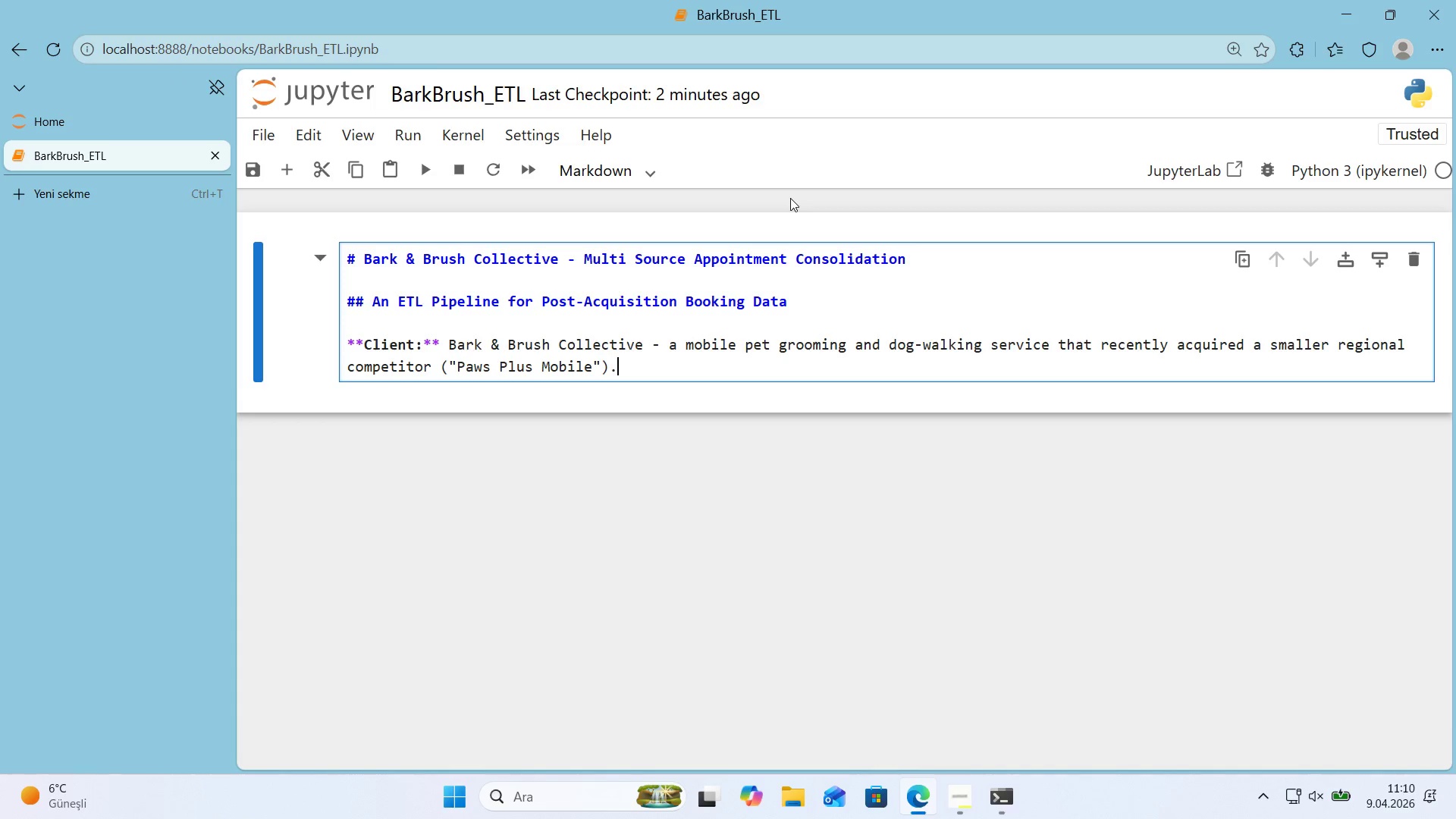 
key(Enter)
 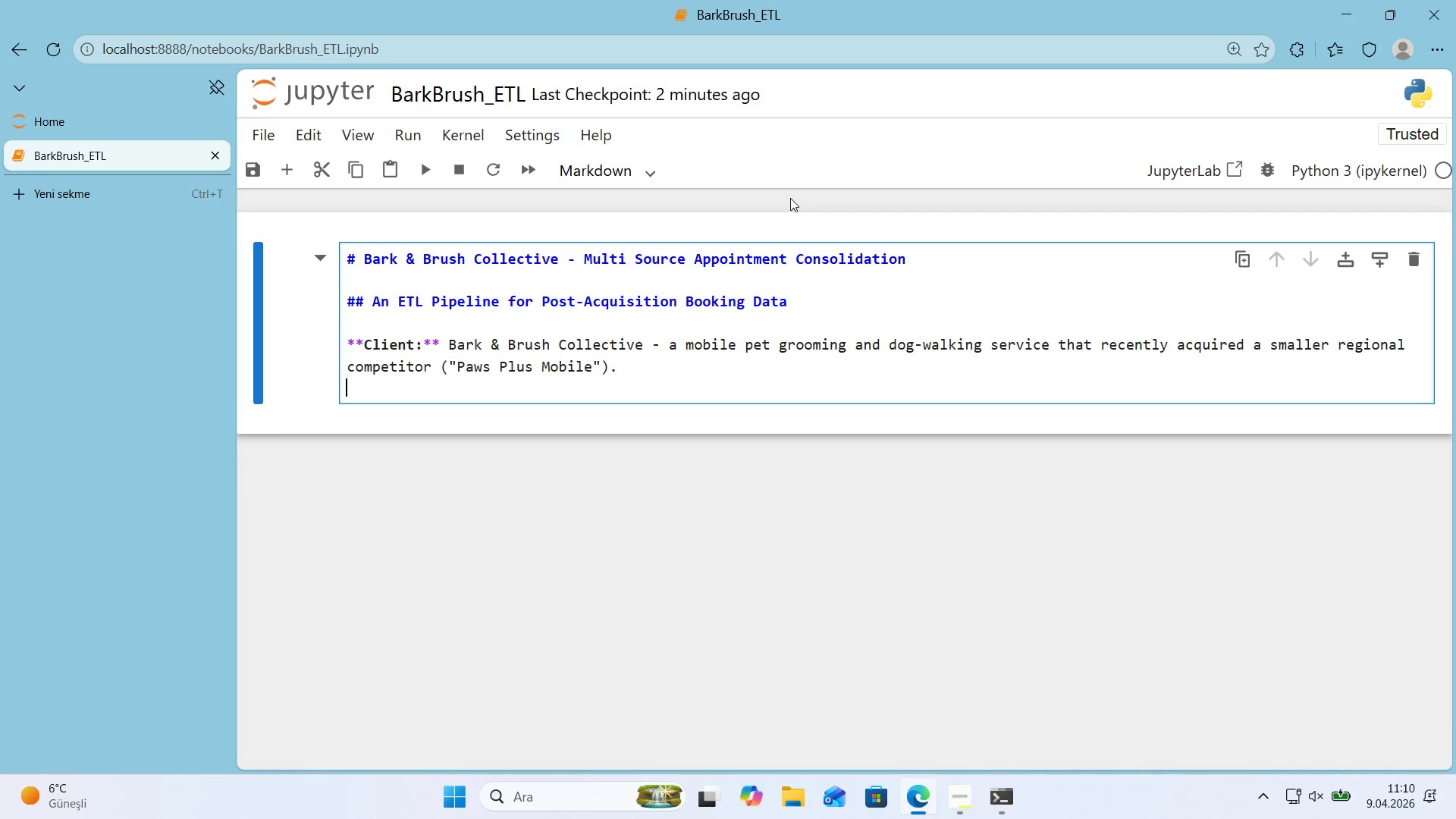 
key(Enter)
 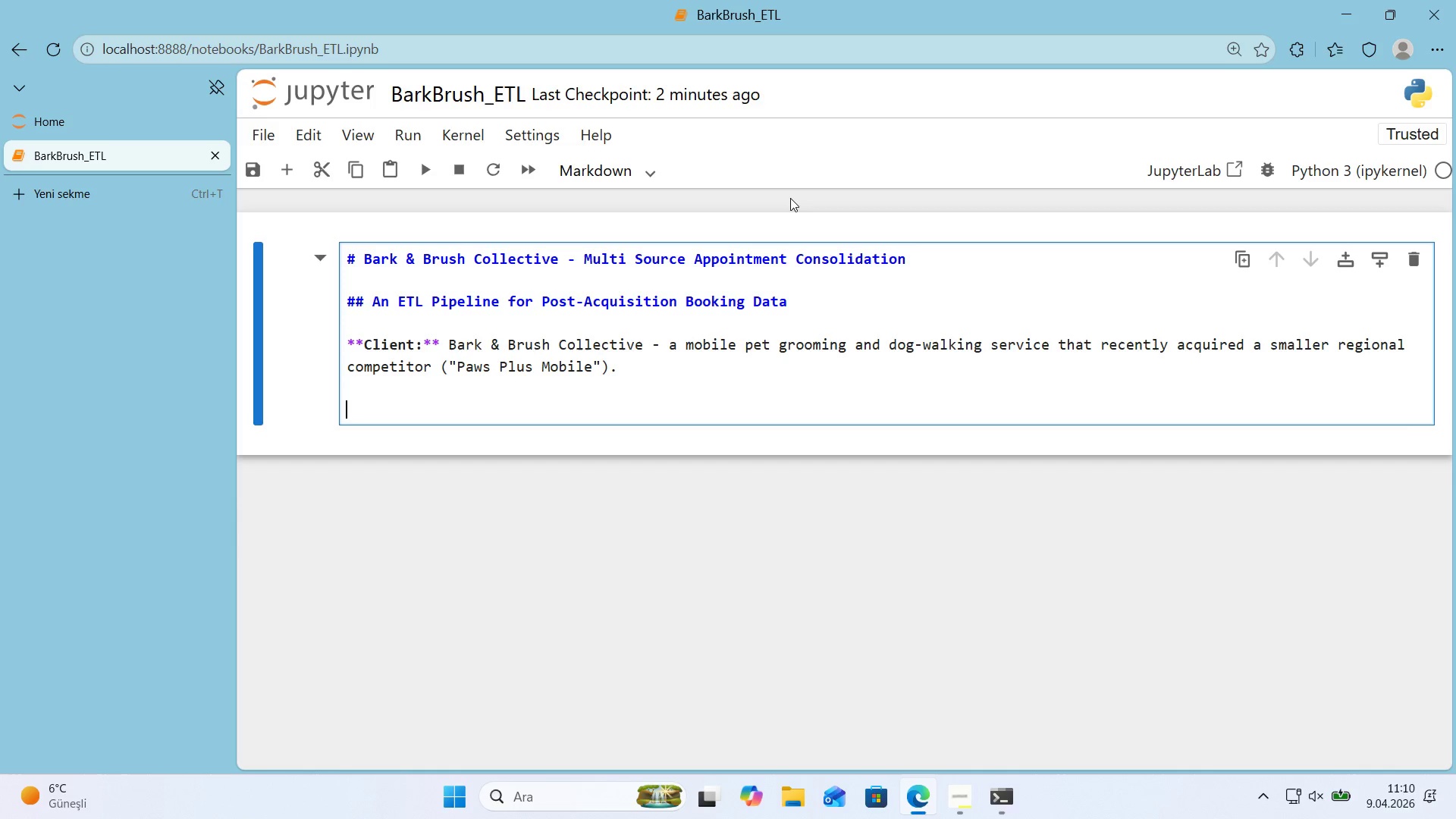 
wait(6.86)
 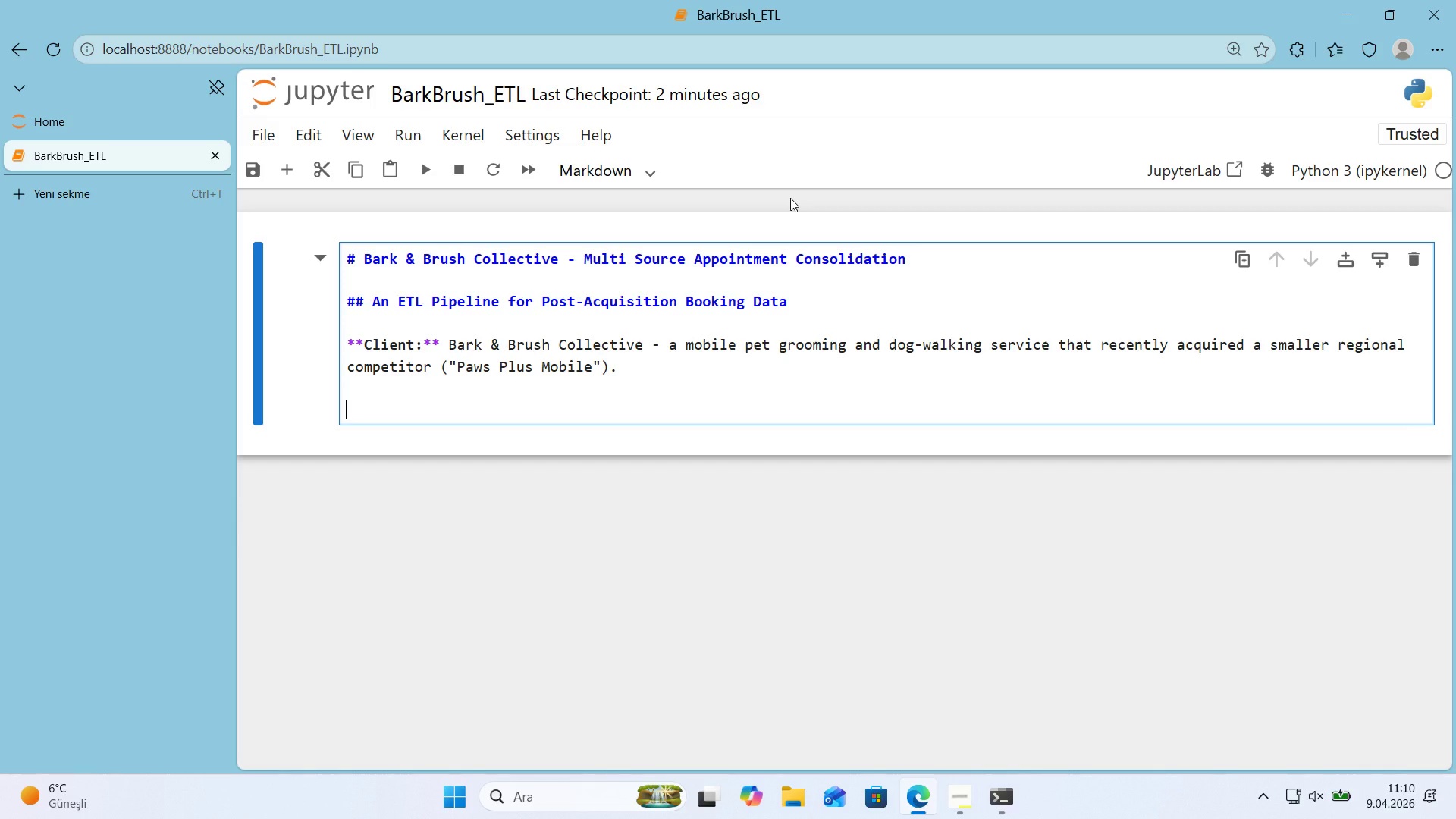 
key(Alt+Control+3)
 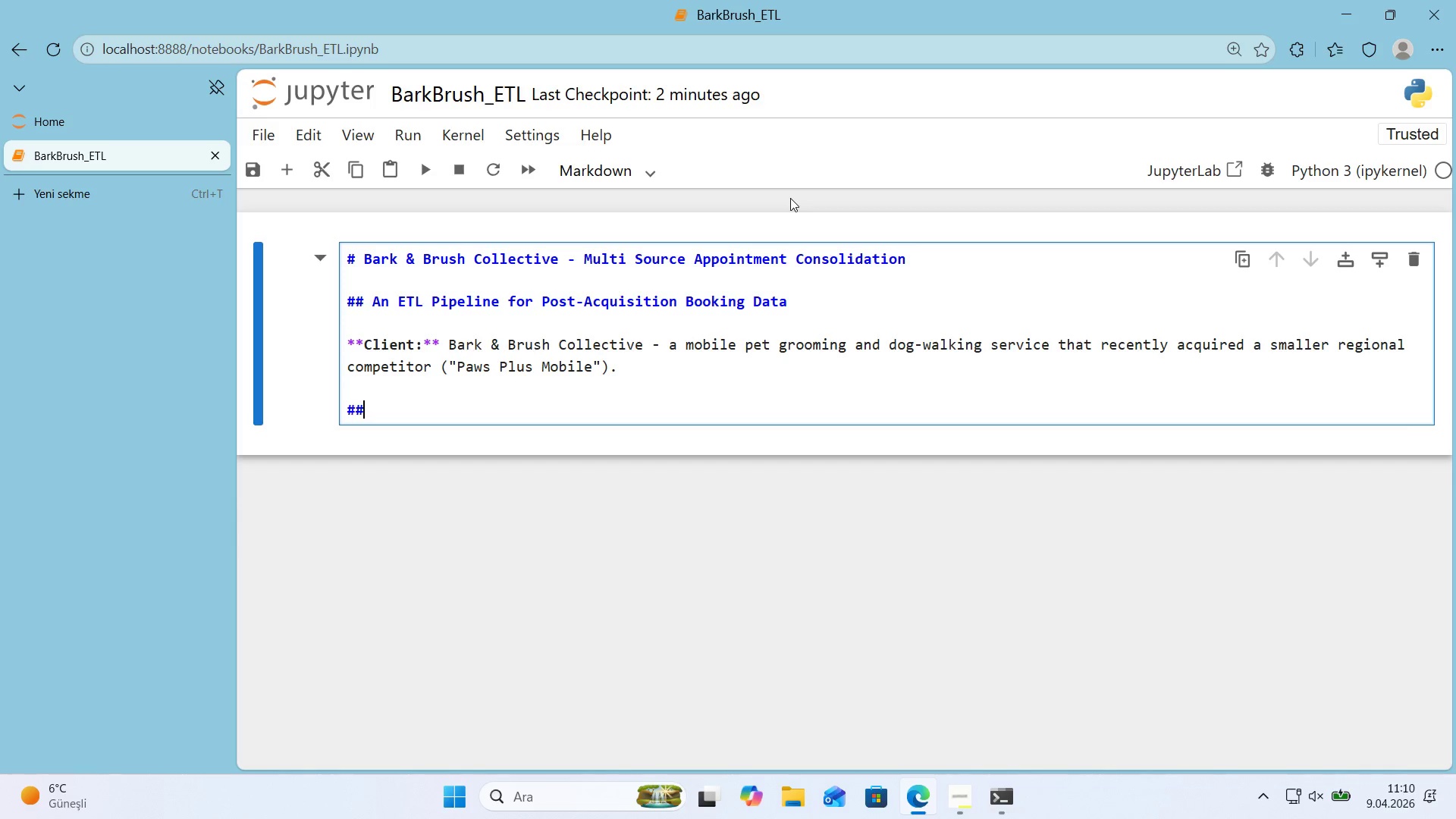 
key(Alt+Control+3)
 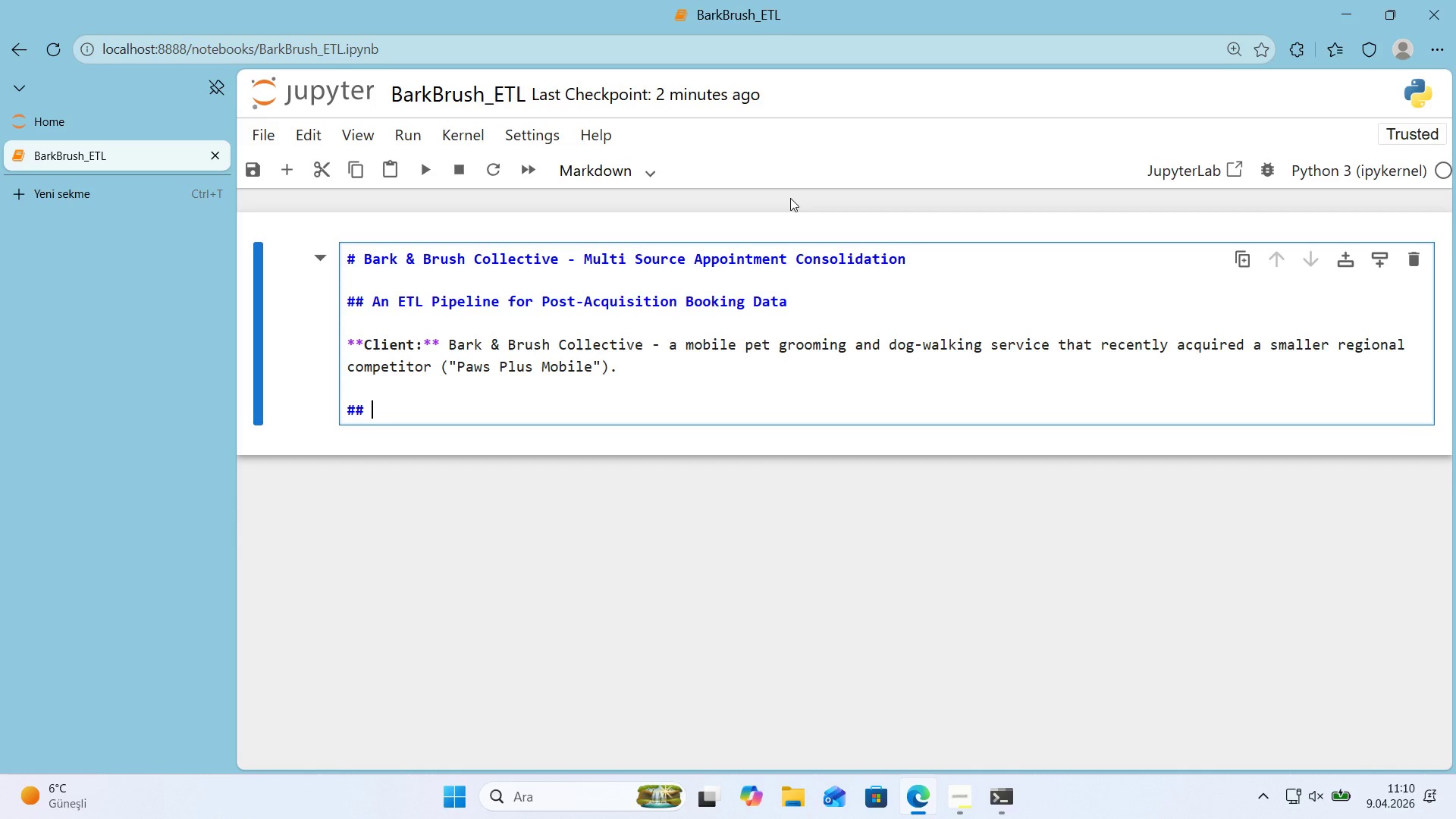 
type( An ETL P'pel'ne for Post-Acqu's't'on)
 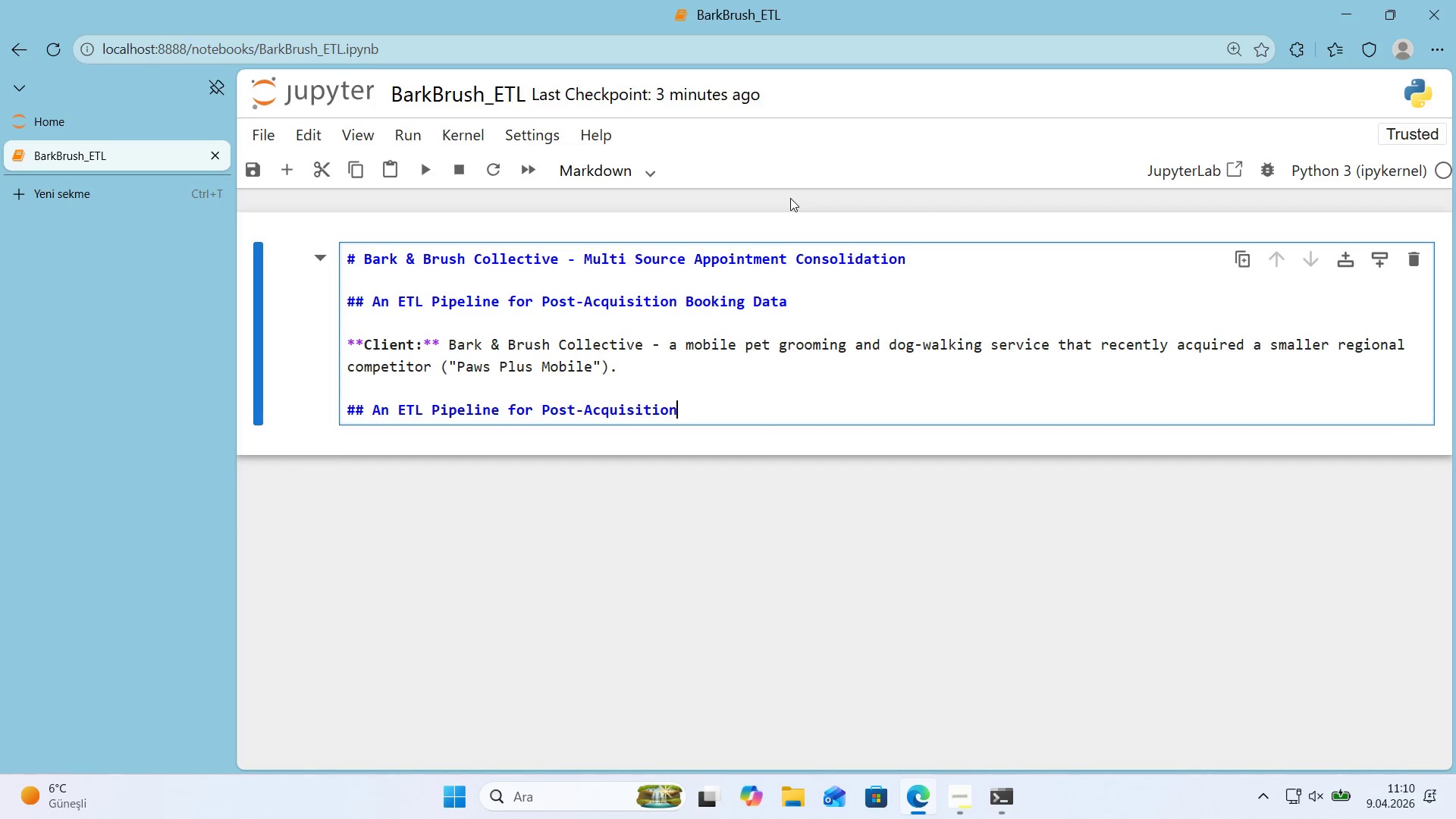 
wait(5.02)
 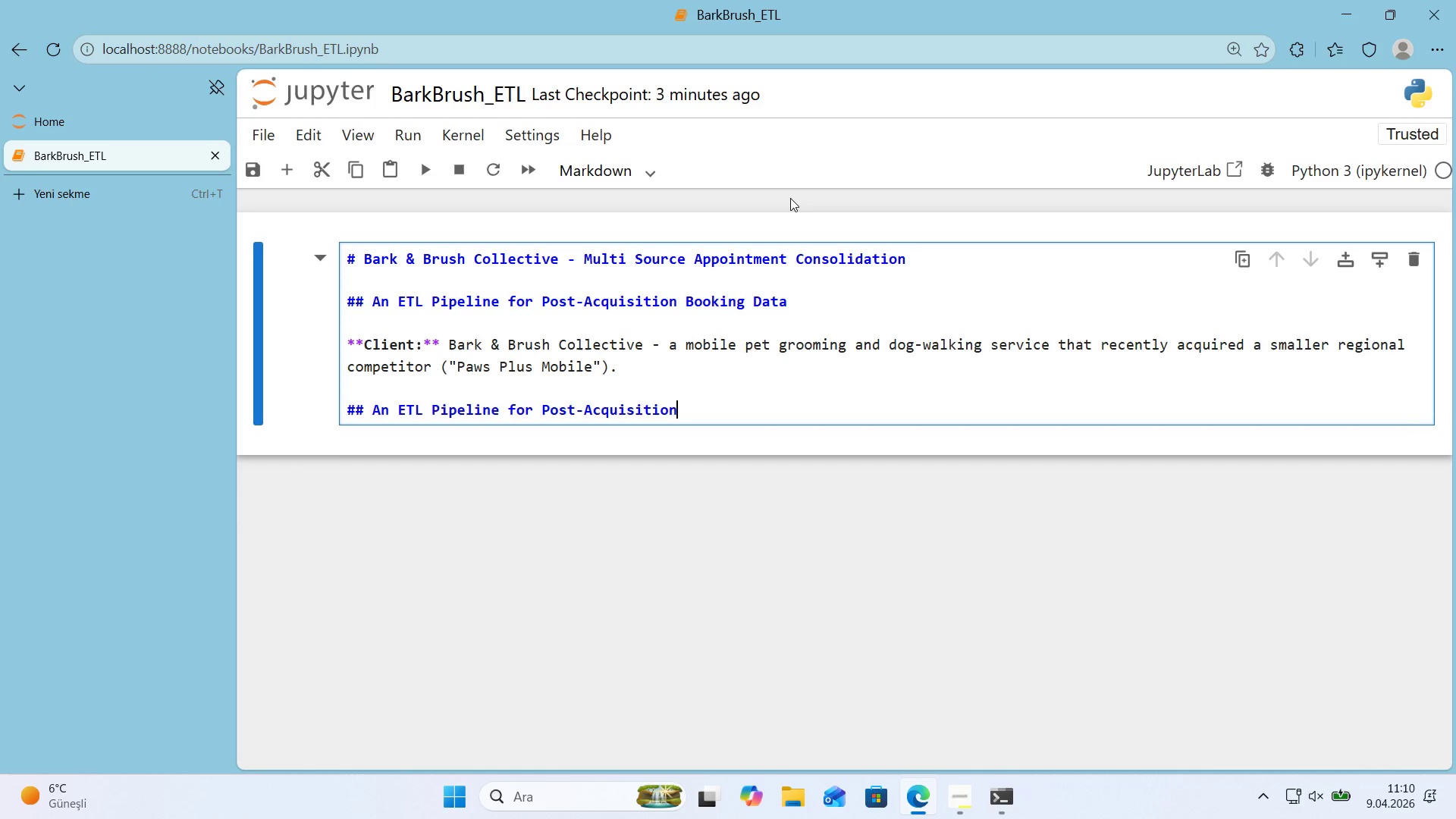 
type( Book'ng Data)
 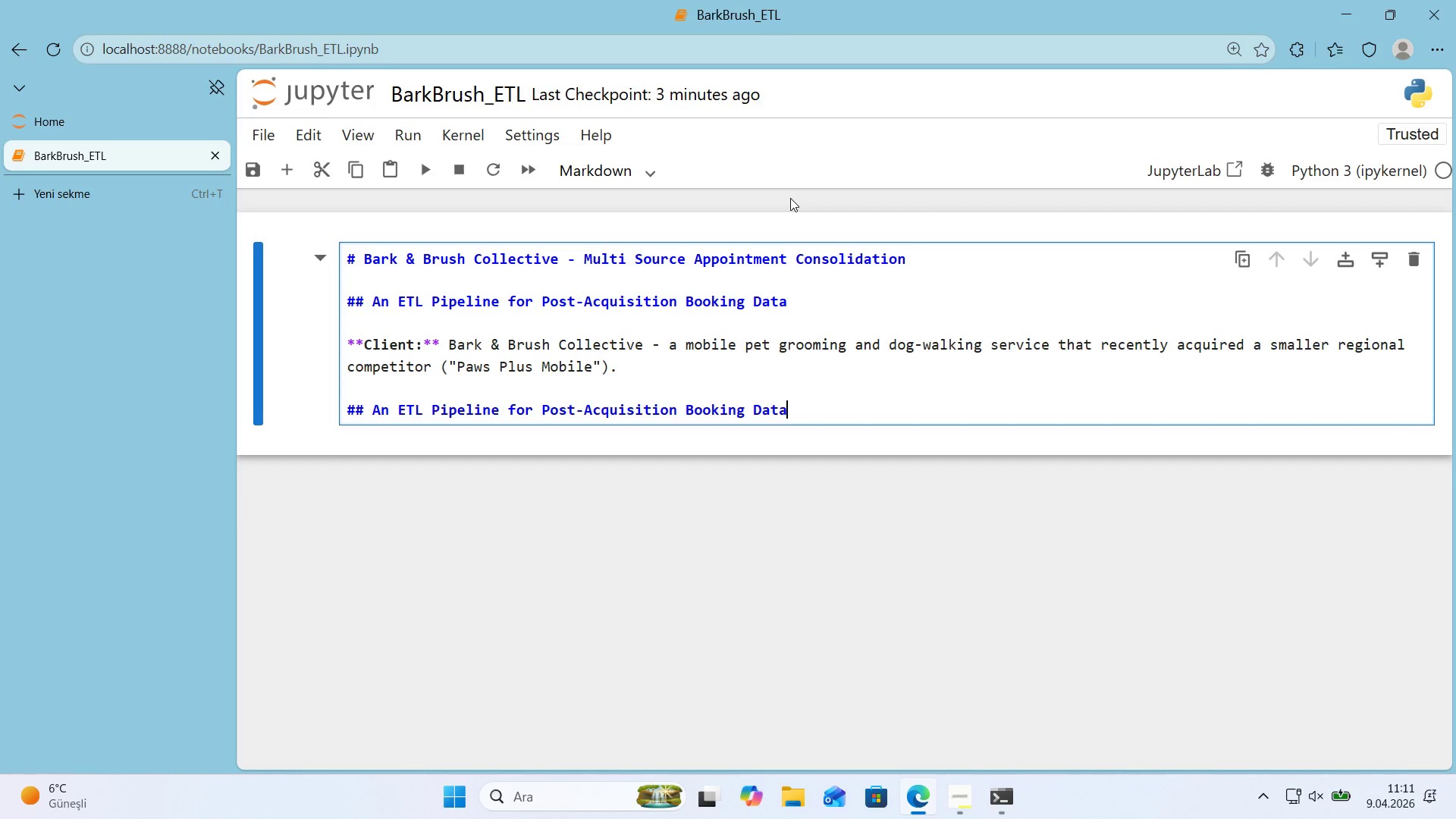 
key(Enter)
 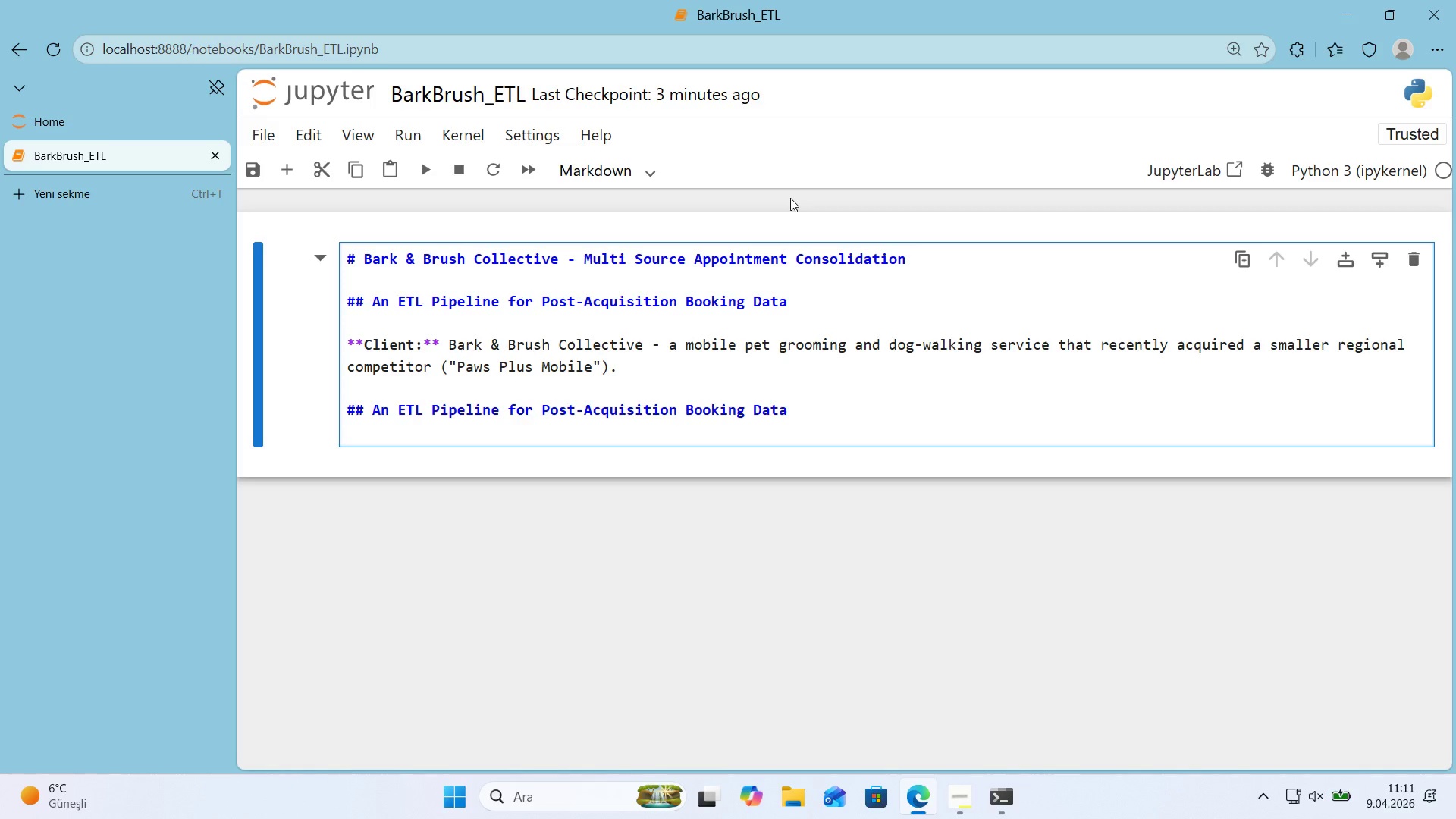 
key(Enter)
 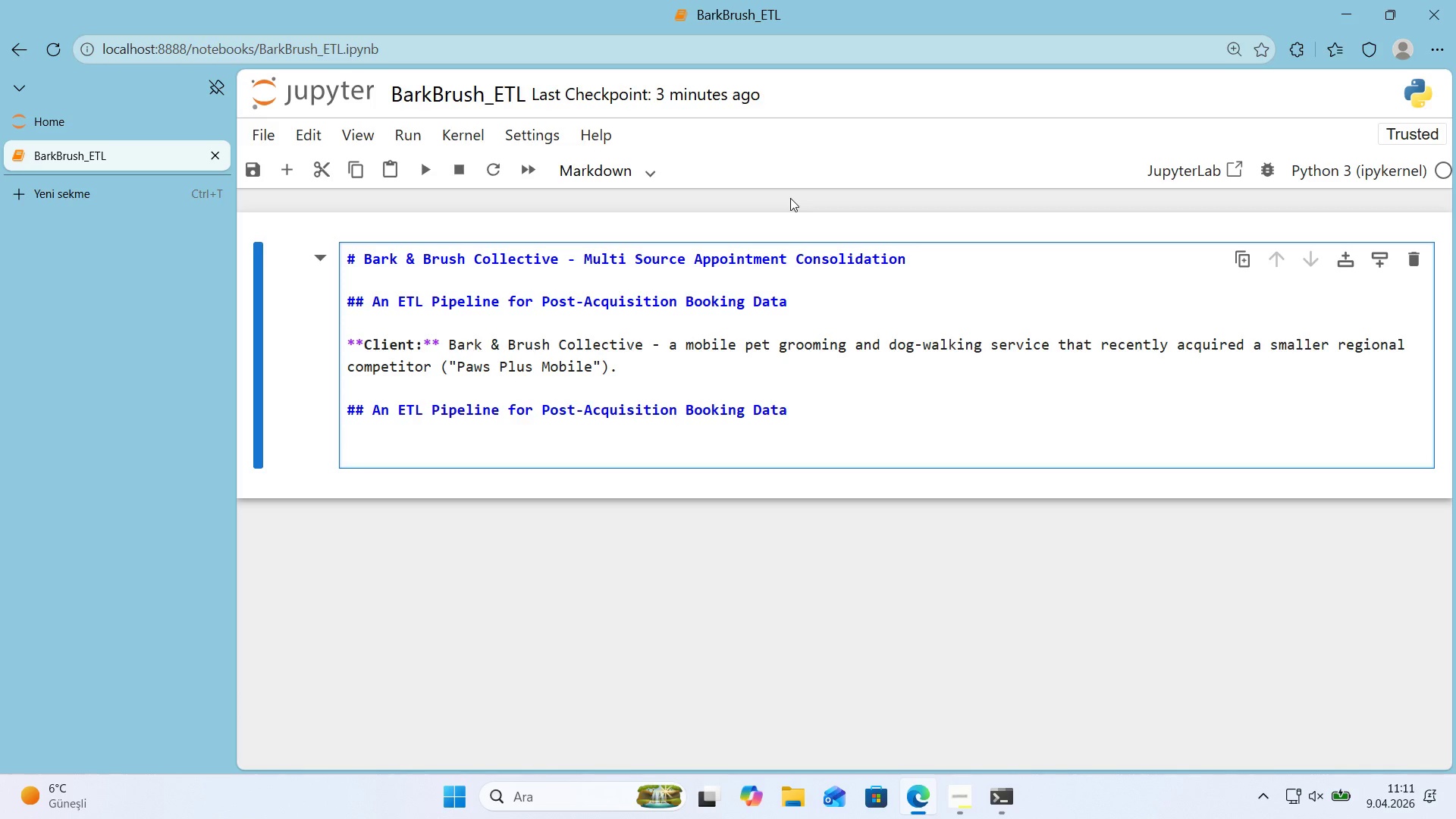 
type(**Cl'ent>** Bark )
 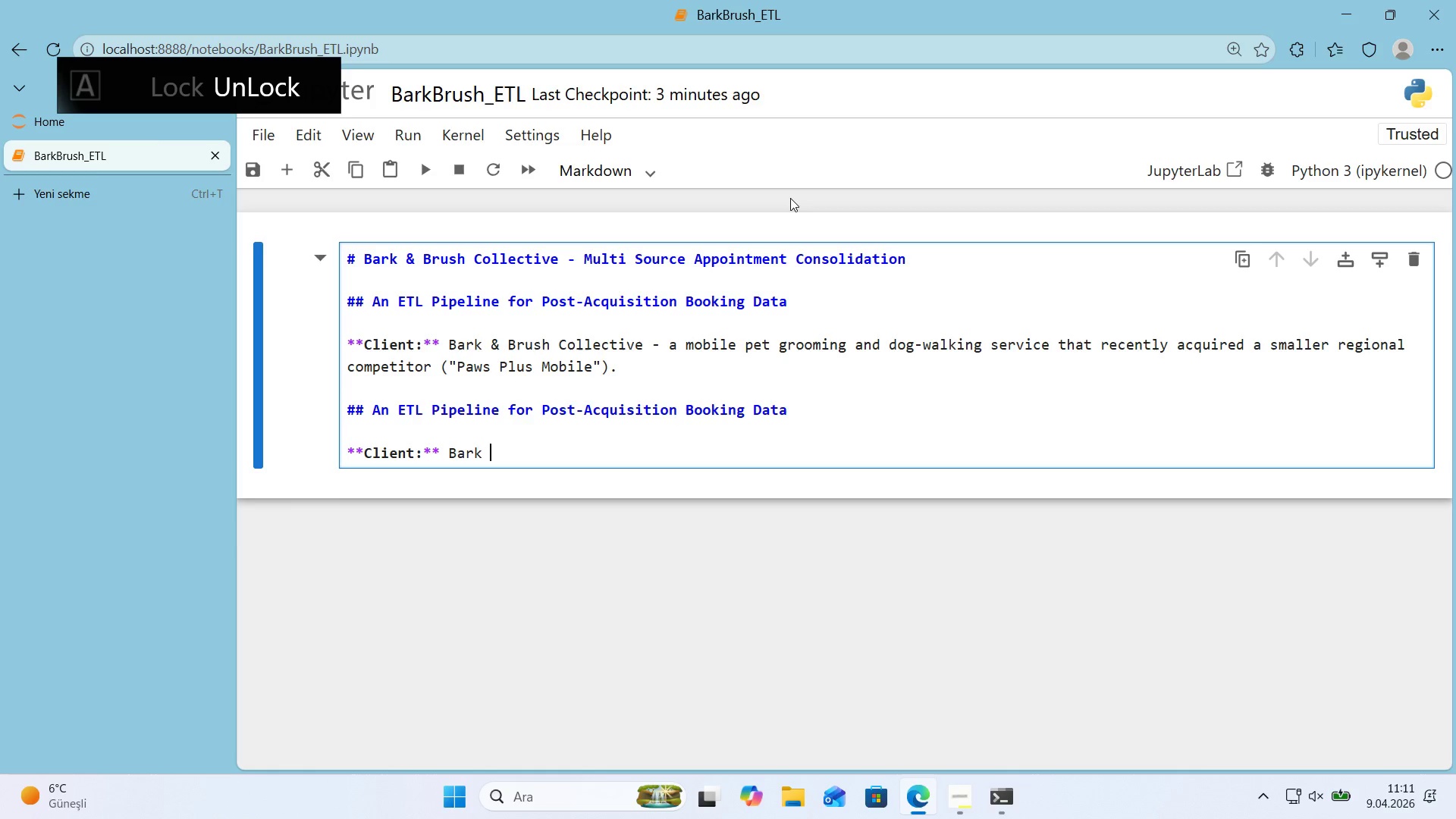 
key(Control+ControlLeft)
 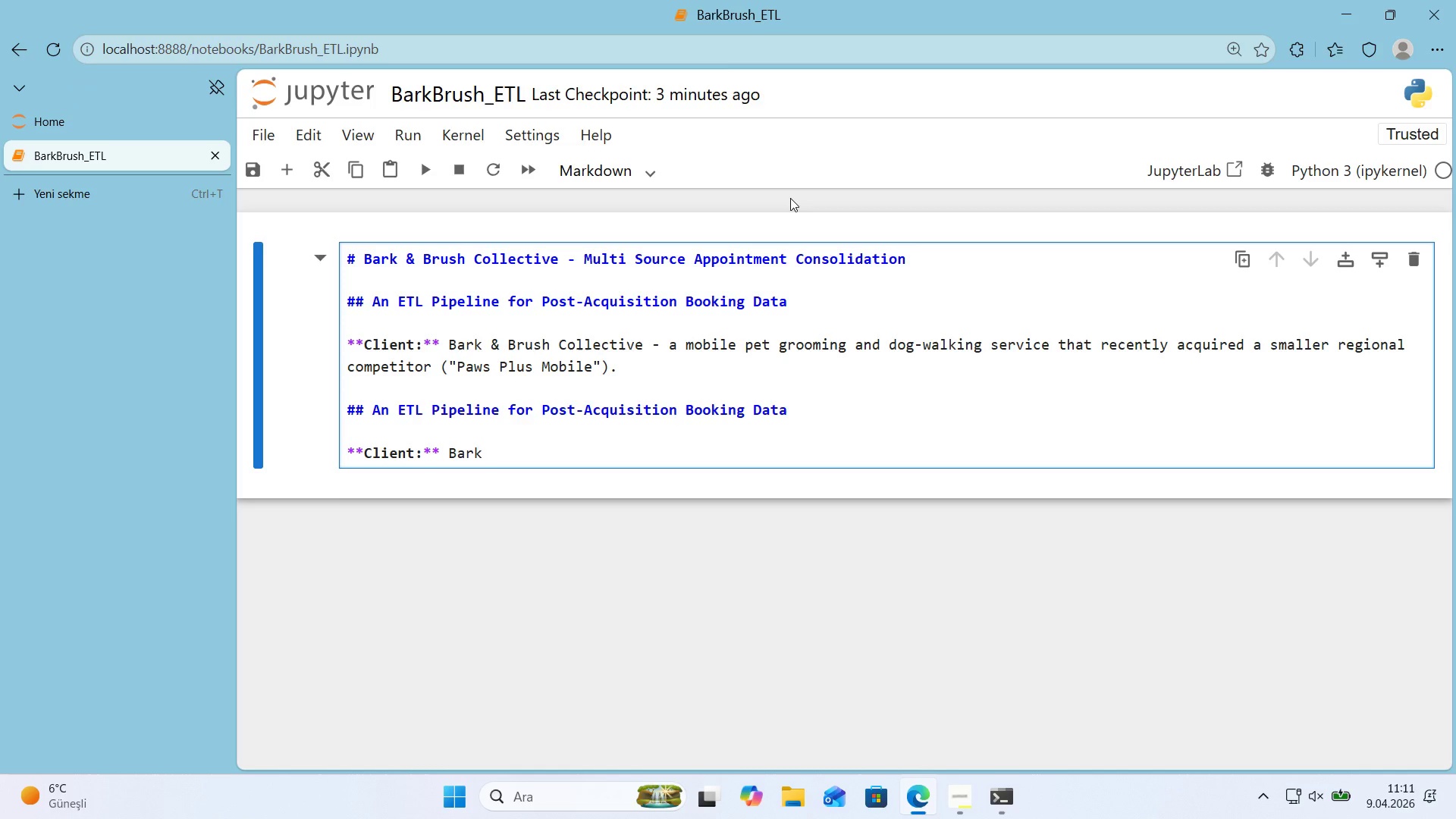 
key(Alt+Control+AltRight)
 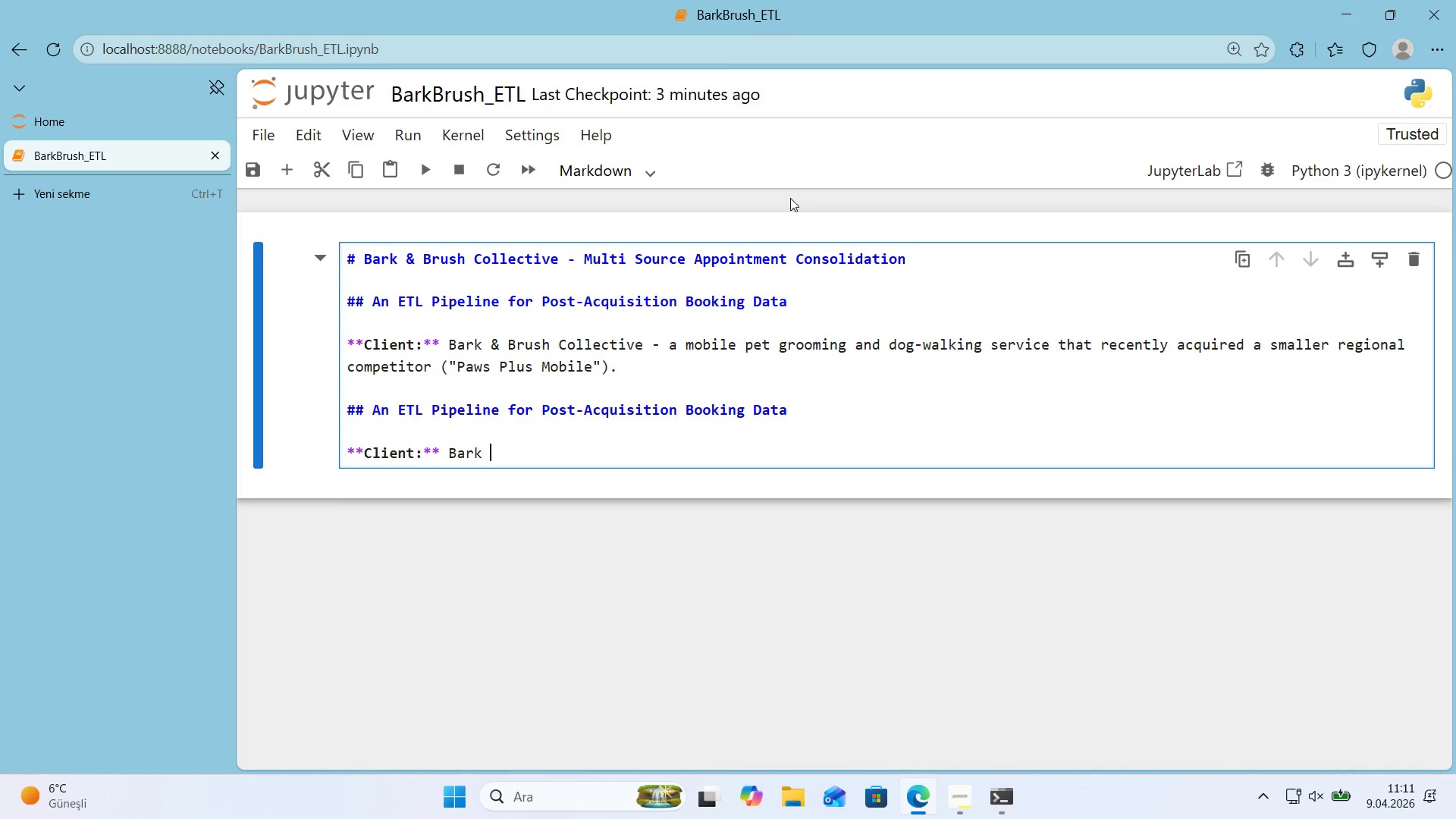 
key(Alt+Control+6)
 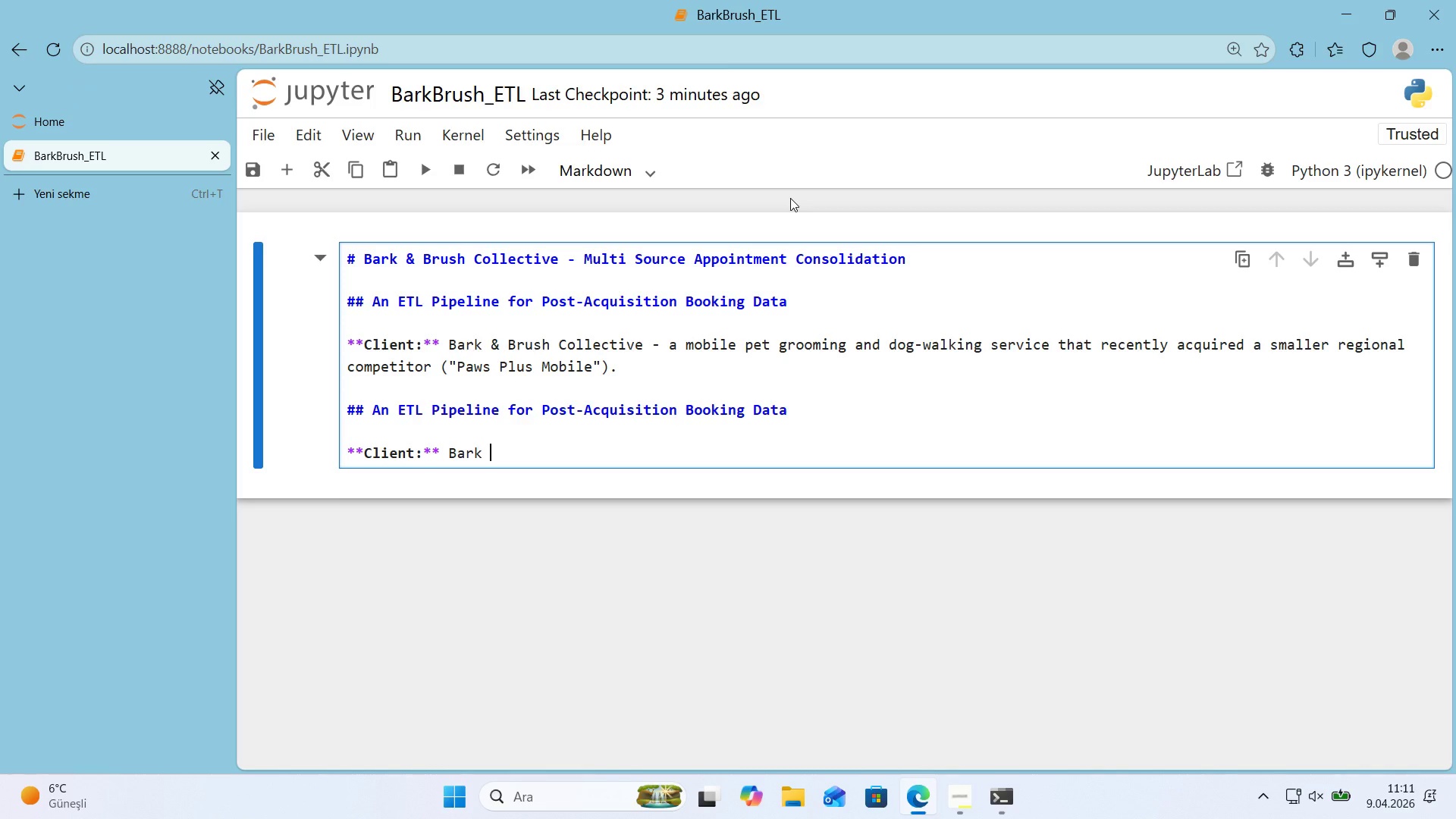 
type(^ Brush Collect've - amob)
key(Backspace)
key(Backspace)
type( )
key(Backspace)
key(Backspace)
type( mob'le)
 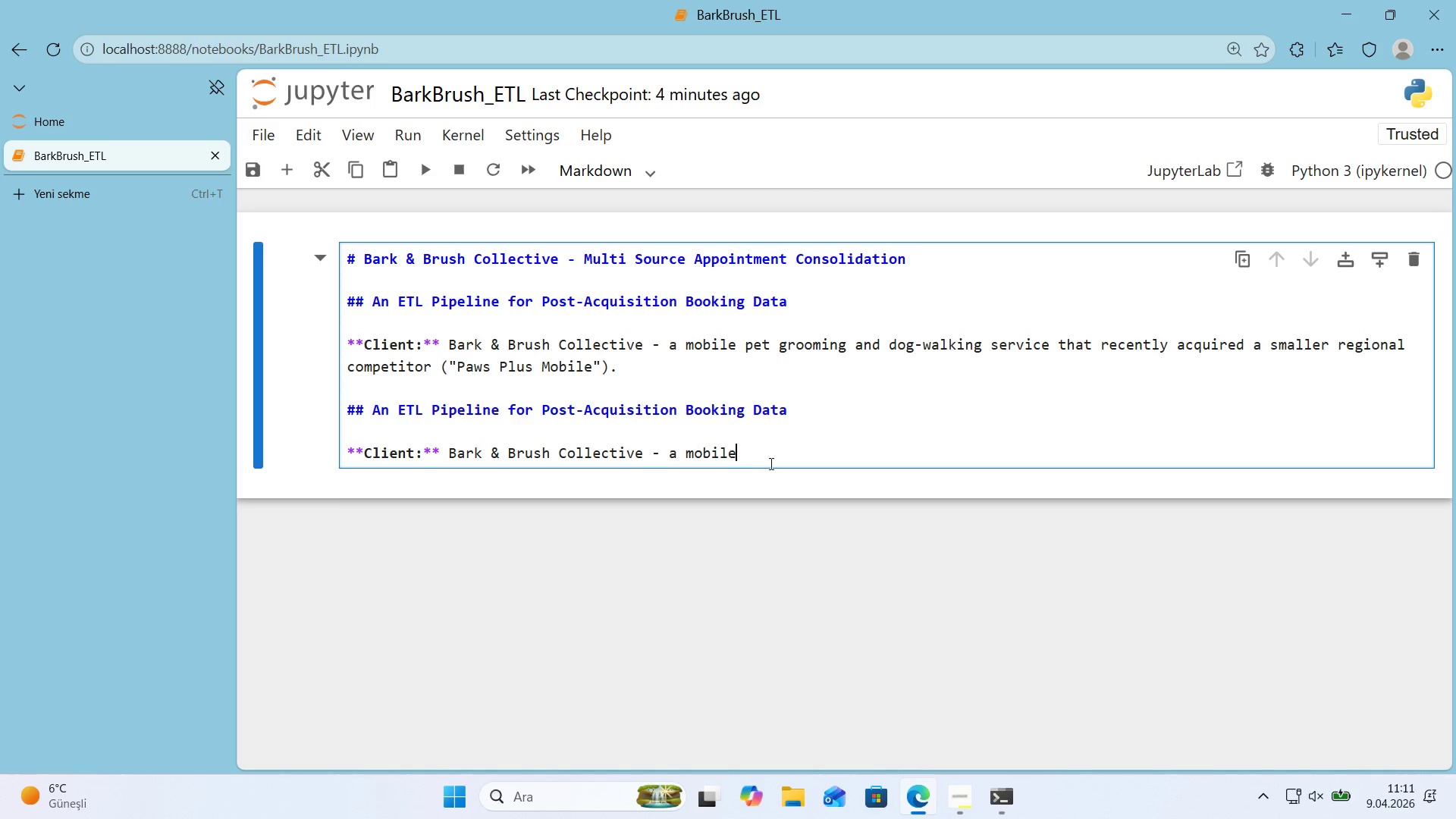 
type( pet groom'ng and dog )
 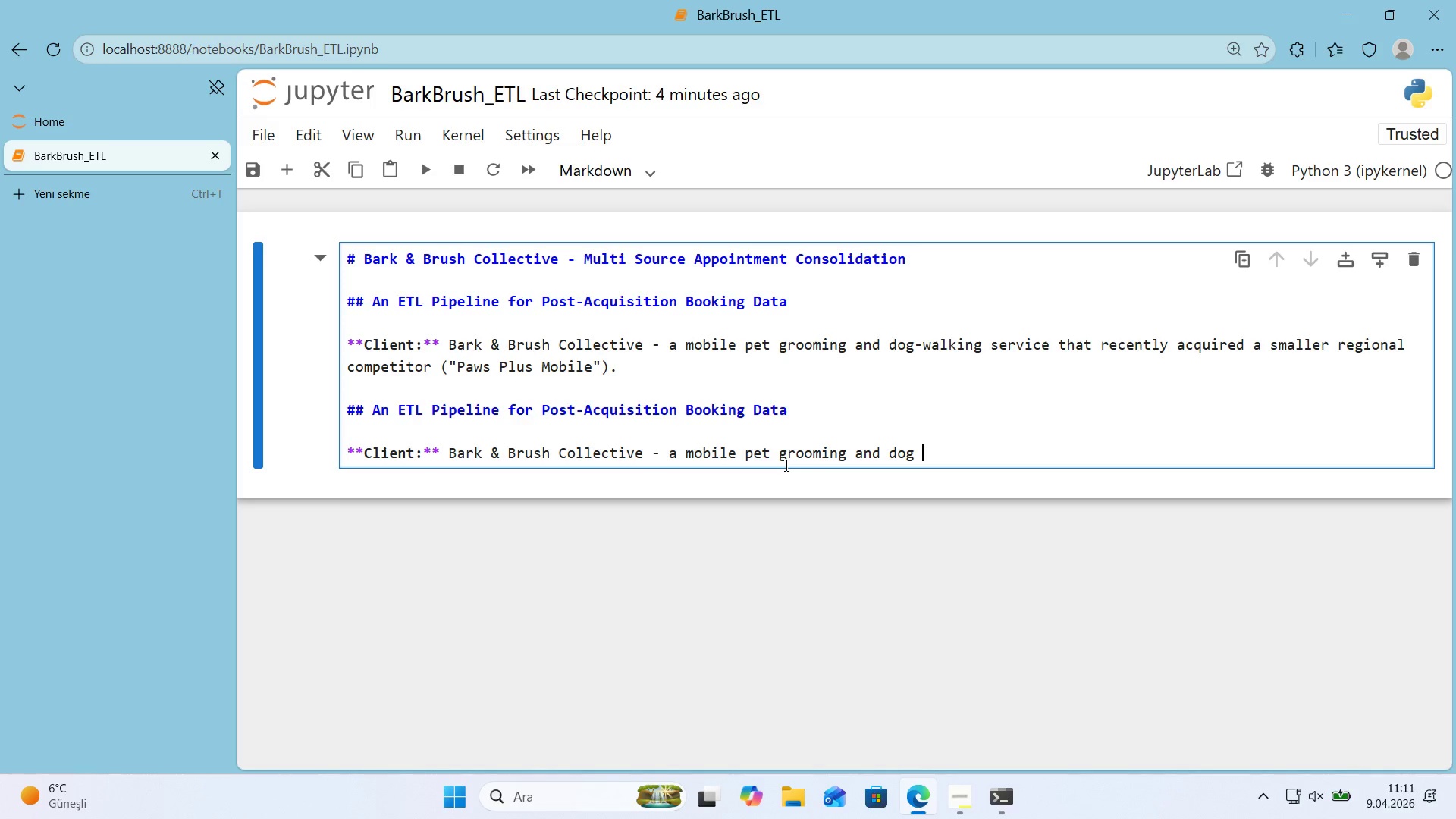 
wait(8.72)
 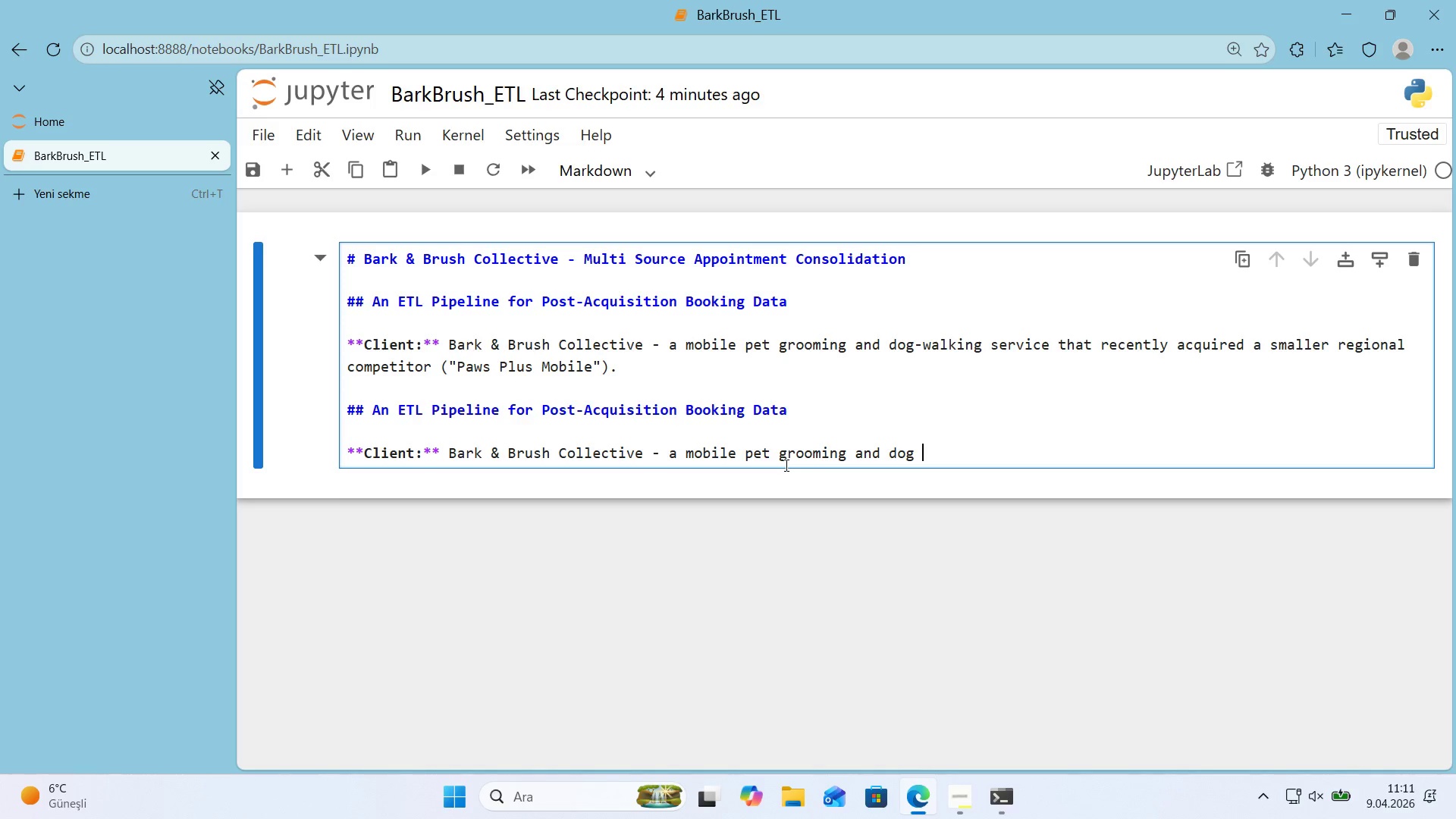 
key(Backspace)
type( wal')
key(Backspace)
type(k'ng serv'ce)
 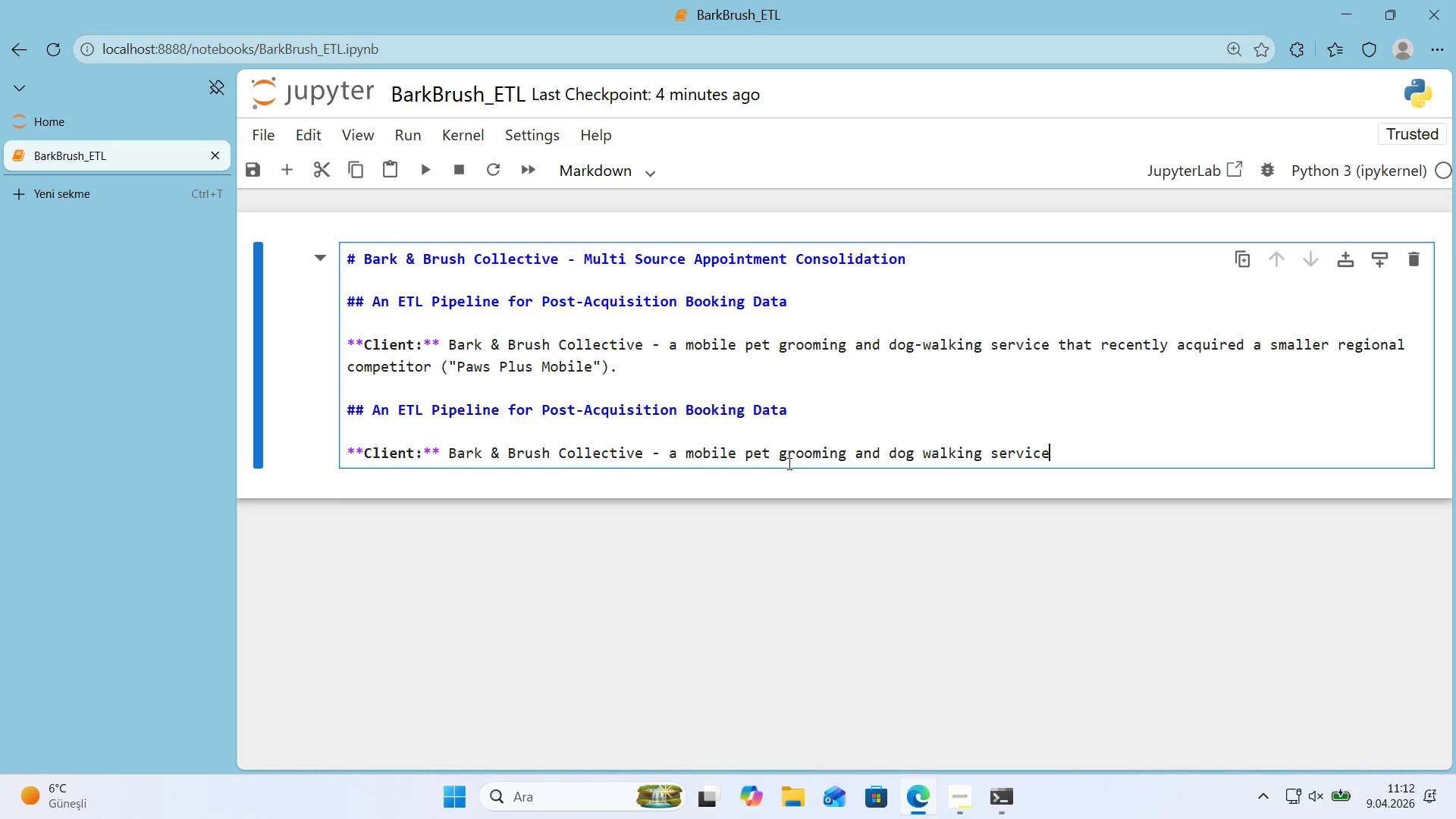 
wait(17.19)
 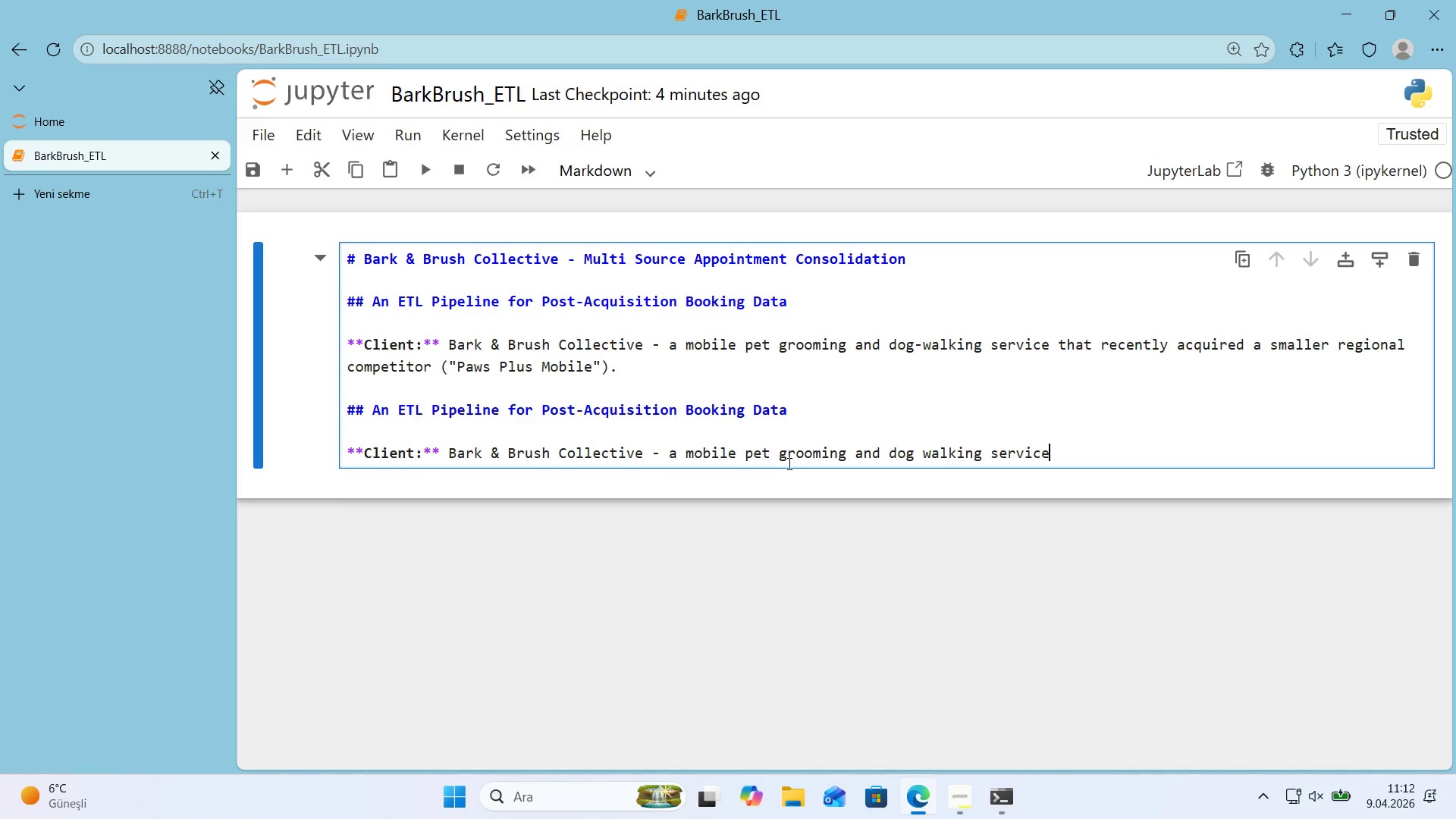 
type( that recent;y)
key(Backspace)
key(Backspace)
type(lu)
key(Backspace)
type(y acqu'red a sa)
key(Backspace)
type(maller reg'onal )
 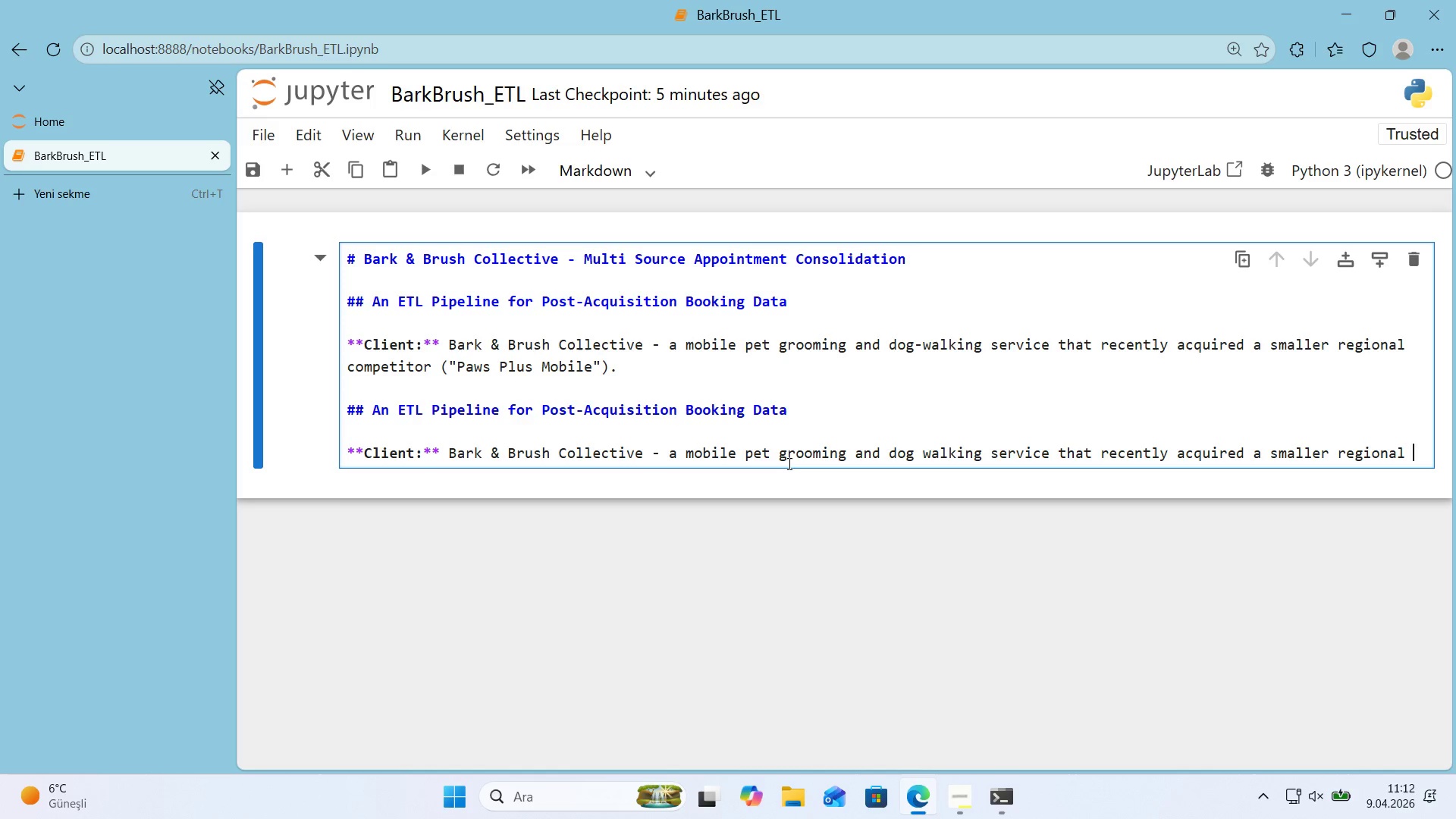 
wait(5.38)
 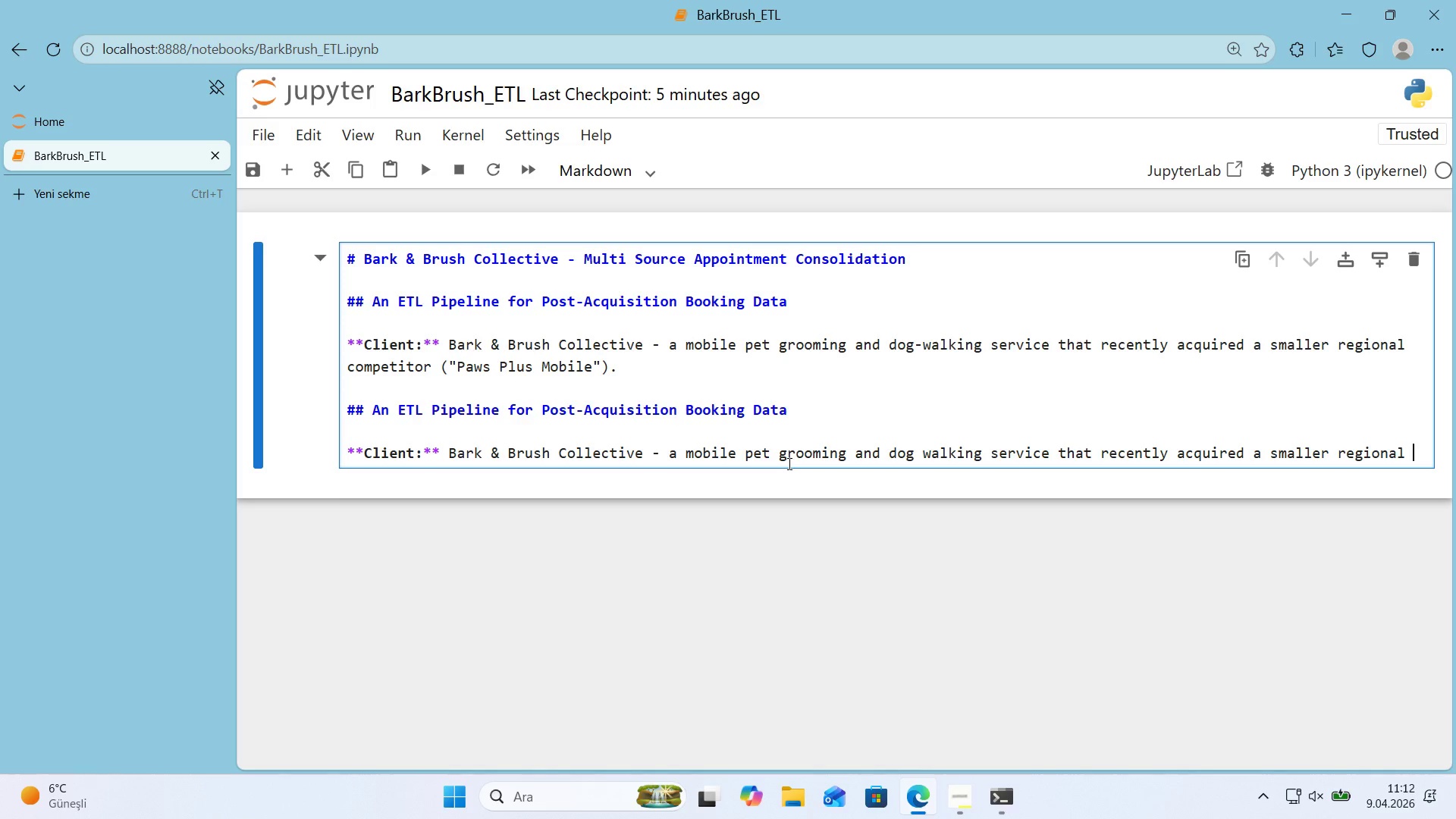 
type(compet'tor *()
 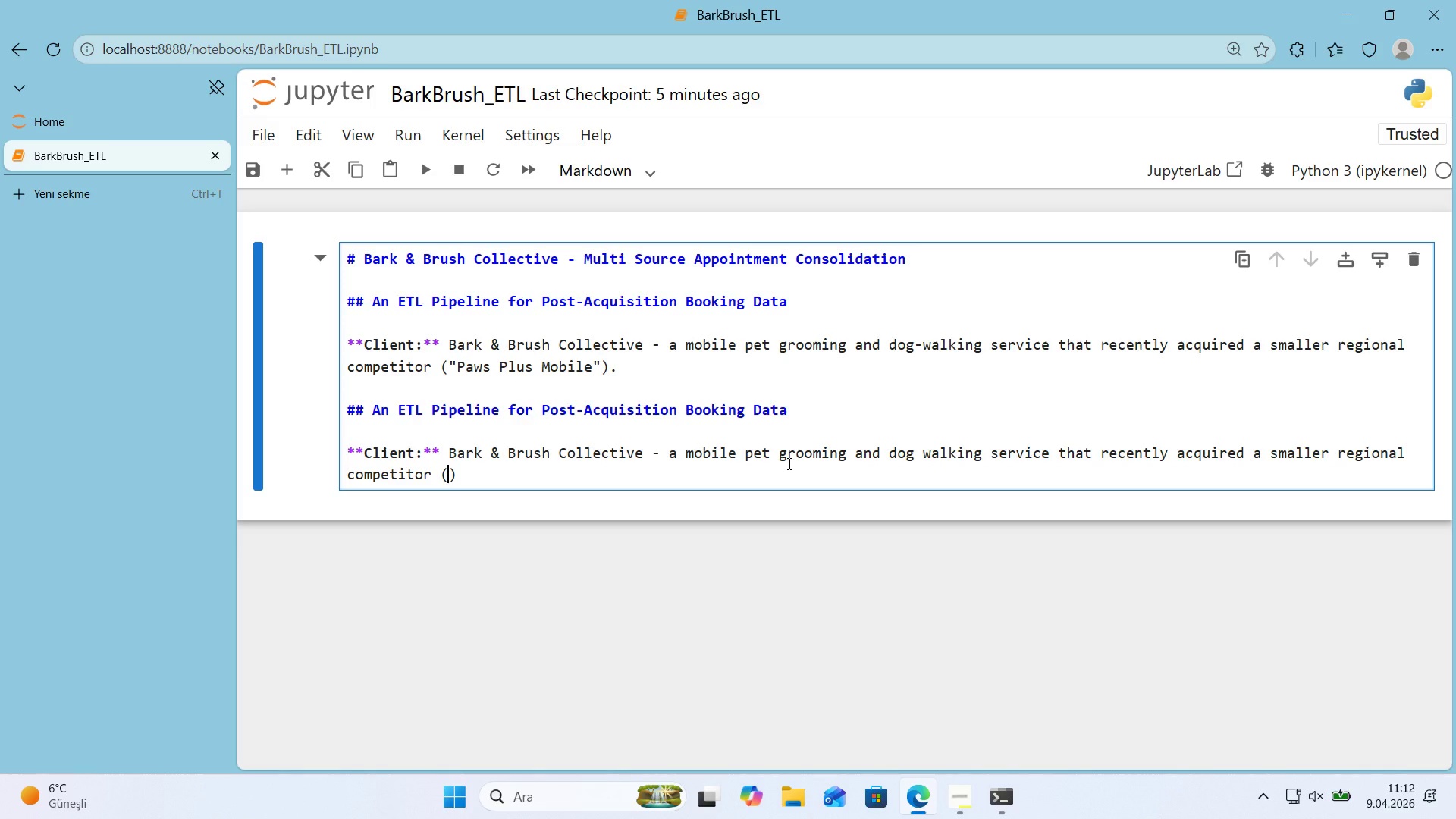 
 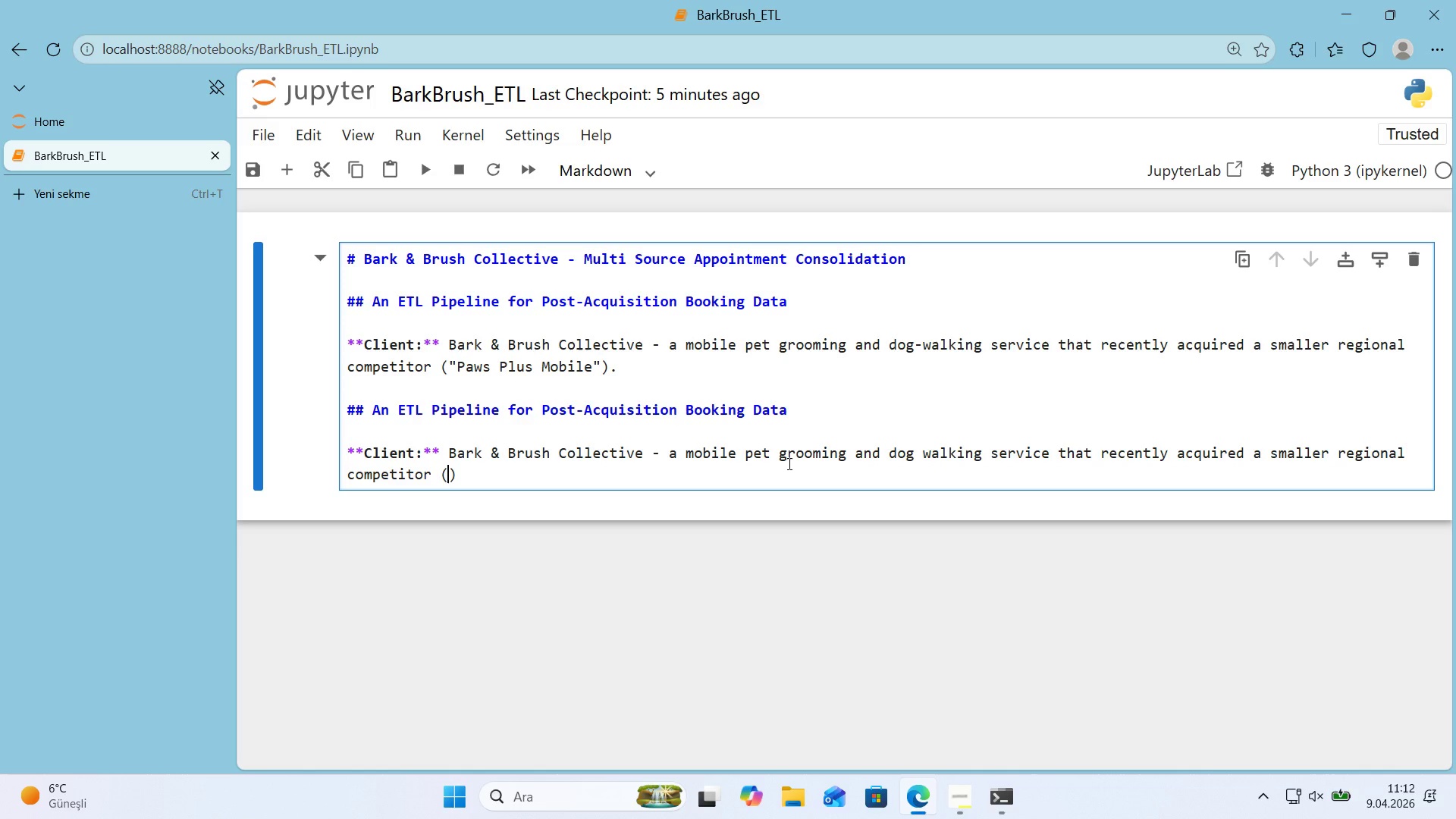 
key(ArrowLeft)
 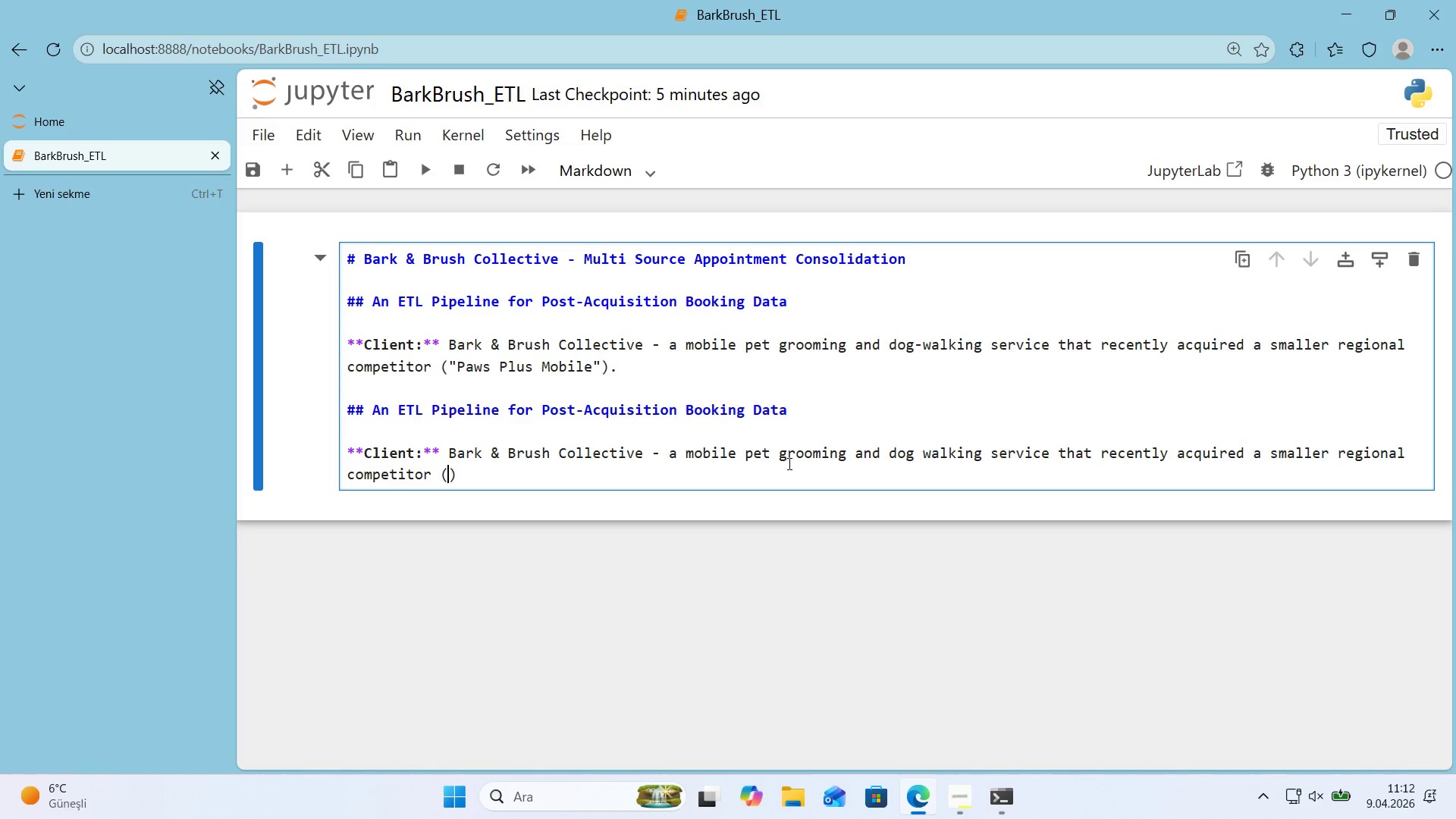 
key(Backquote)
 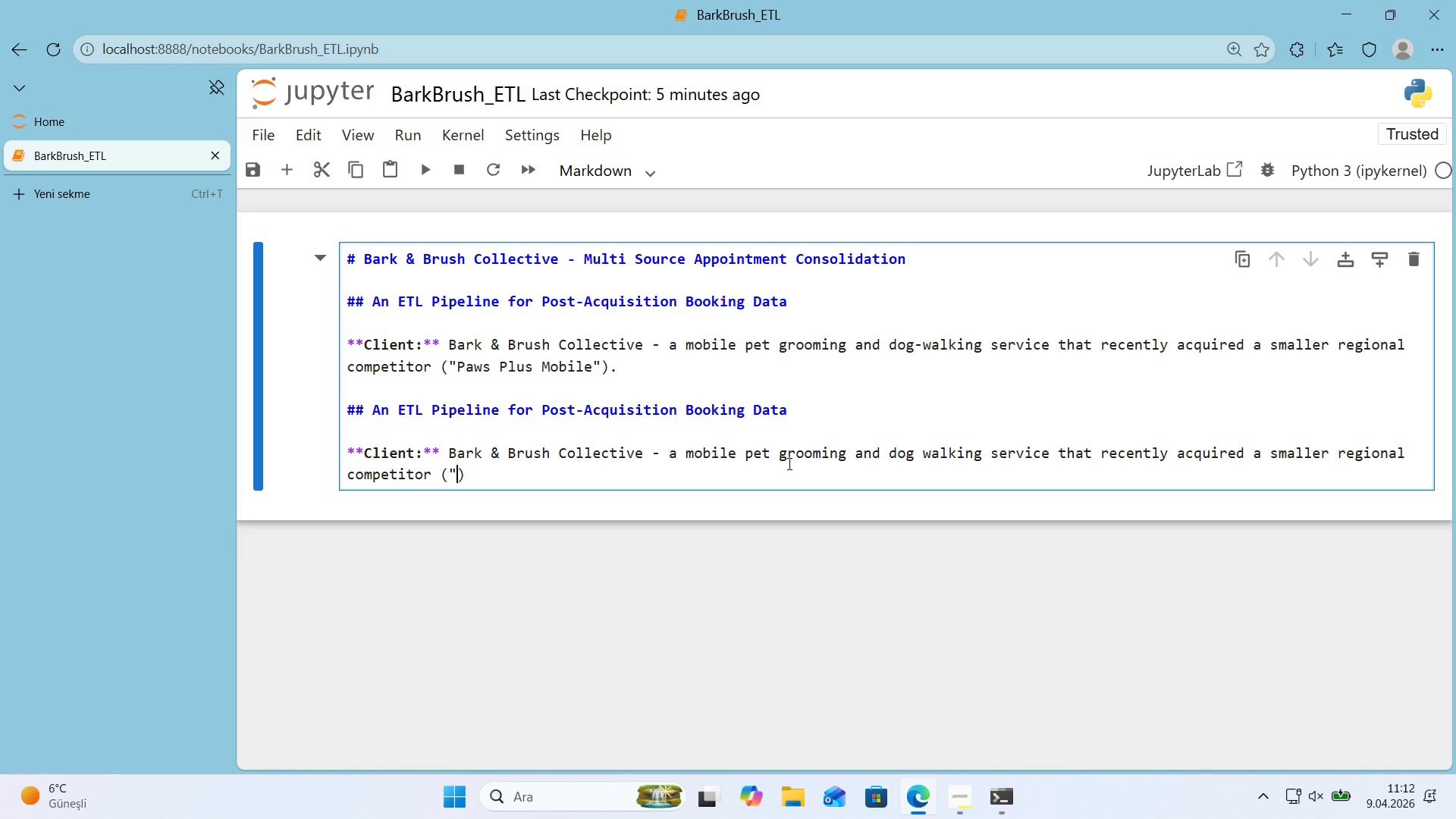 
key(Backquote)
 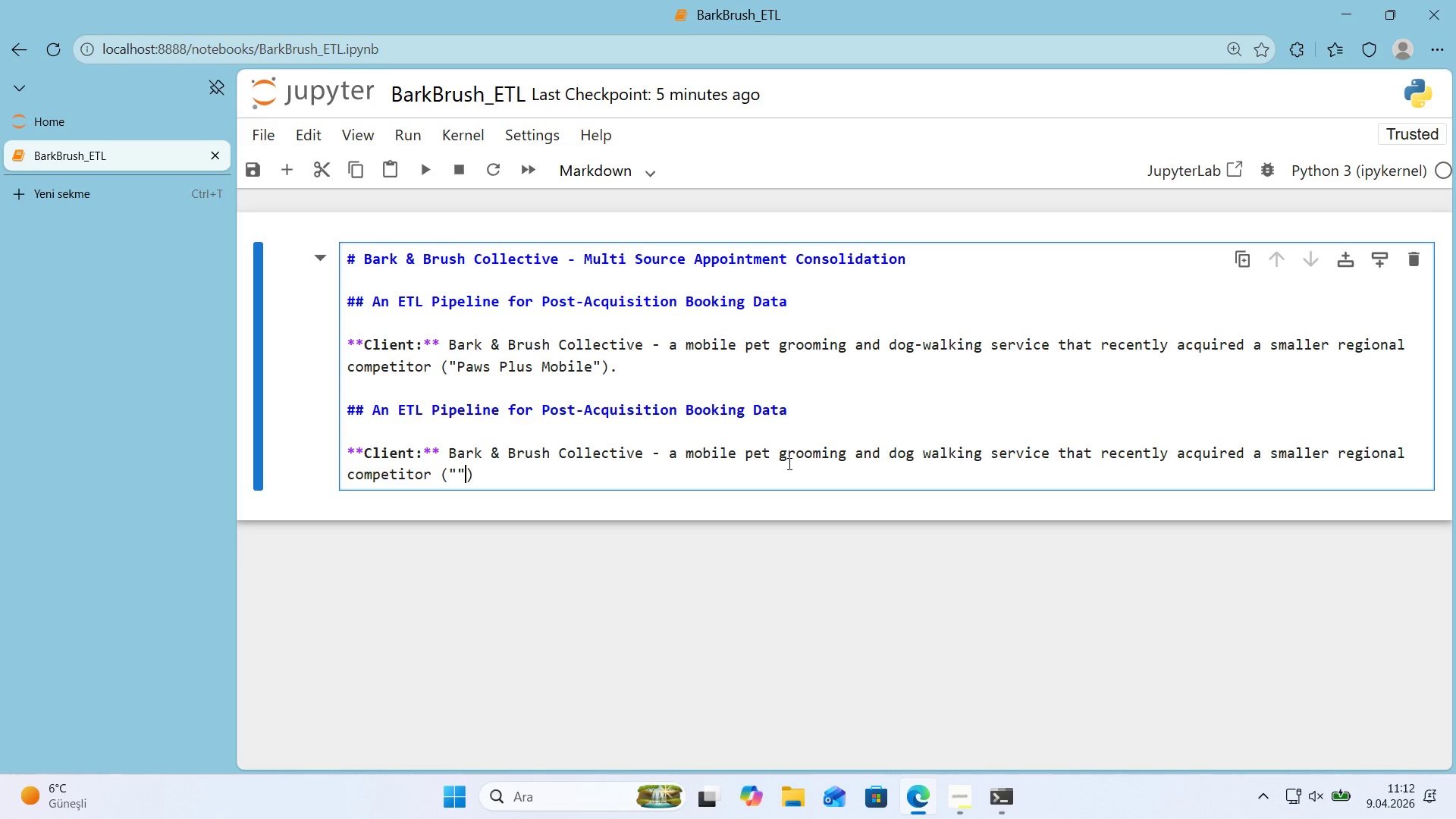 
key(CapsLock)
 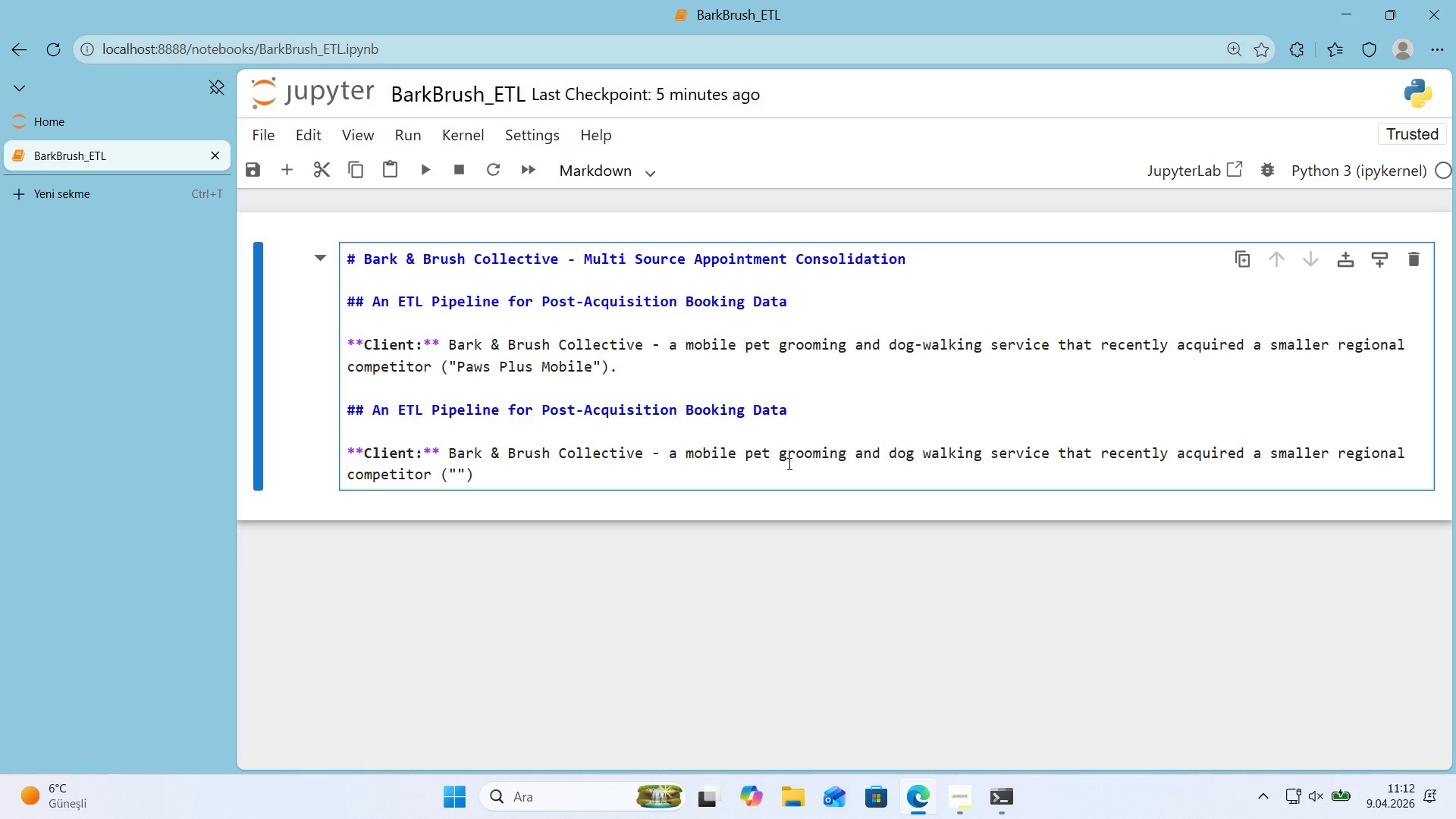 
key(ArrowLeft)
 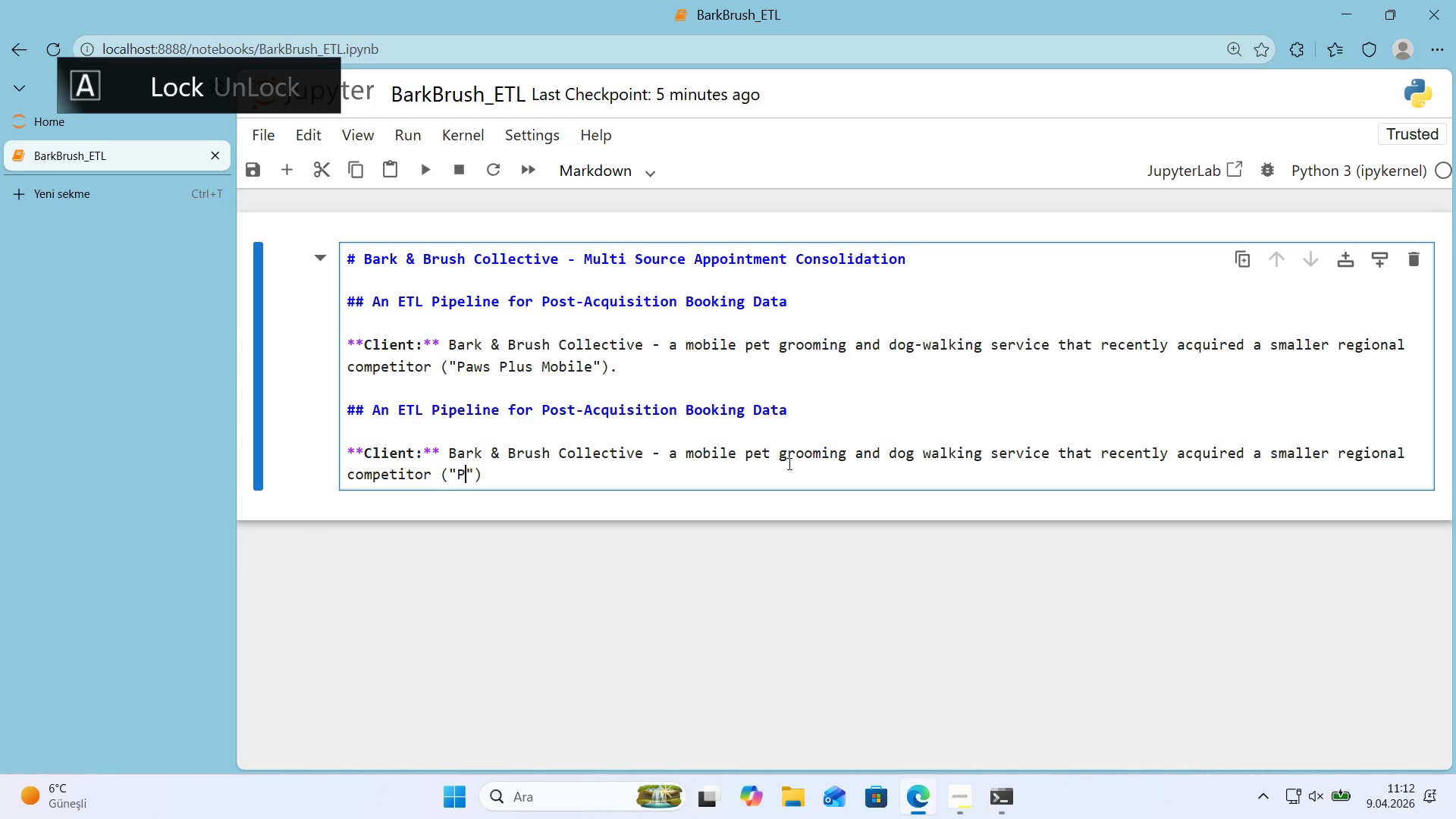 
type(Paws Plus Mob'le)
 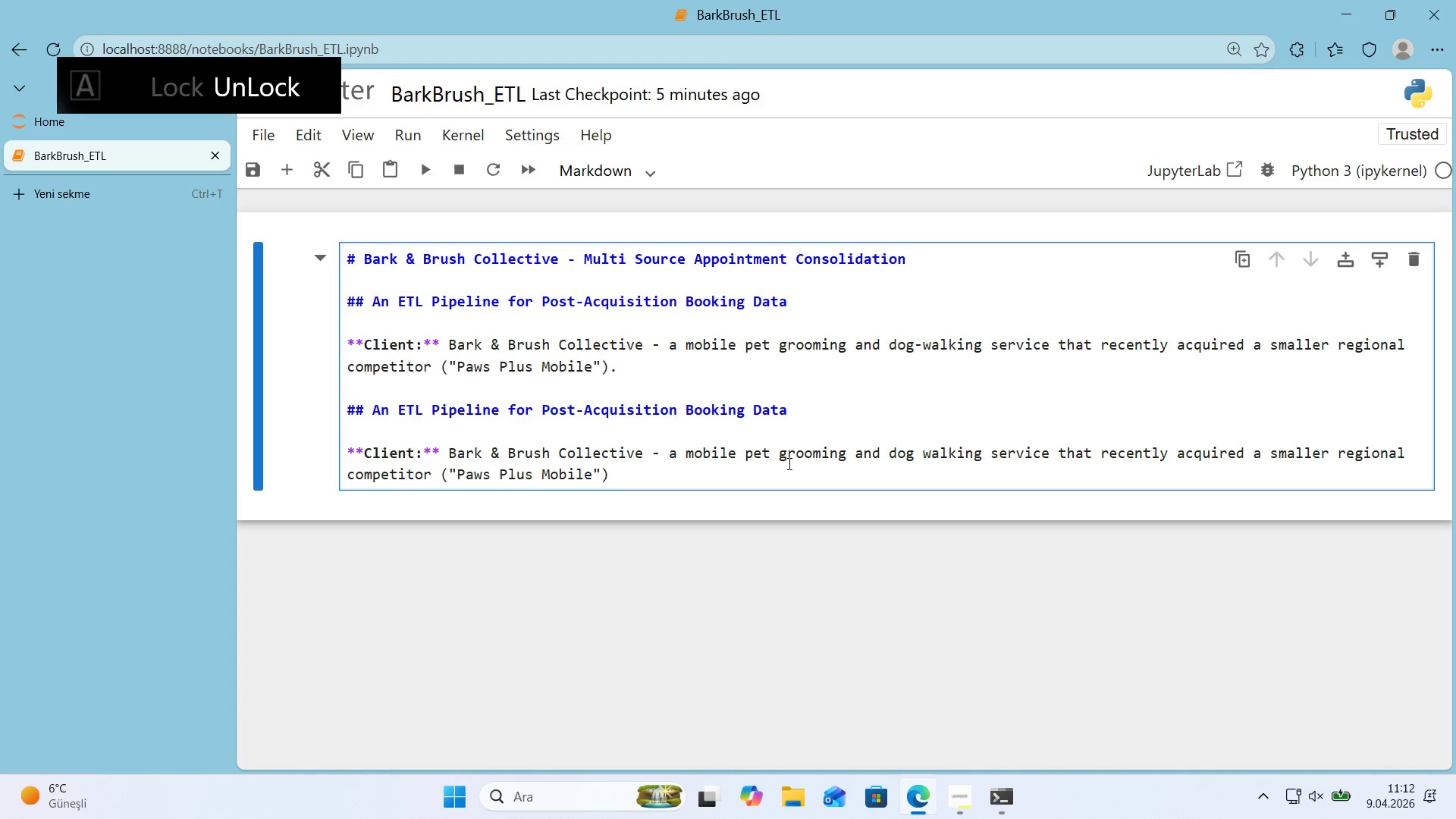 
key(ArrowRight)
 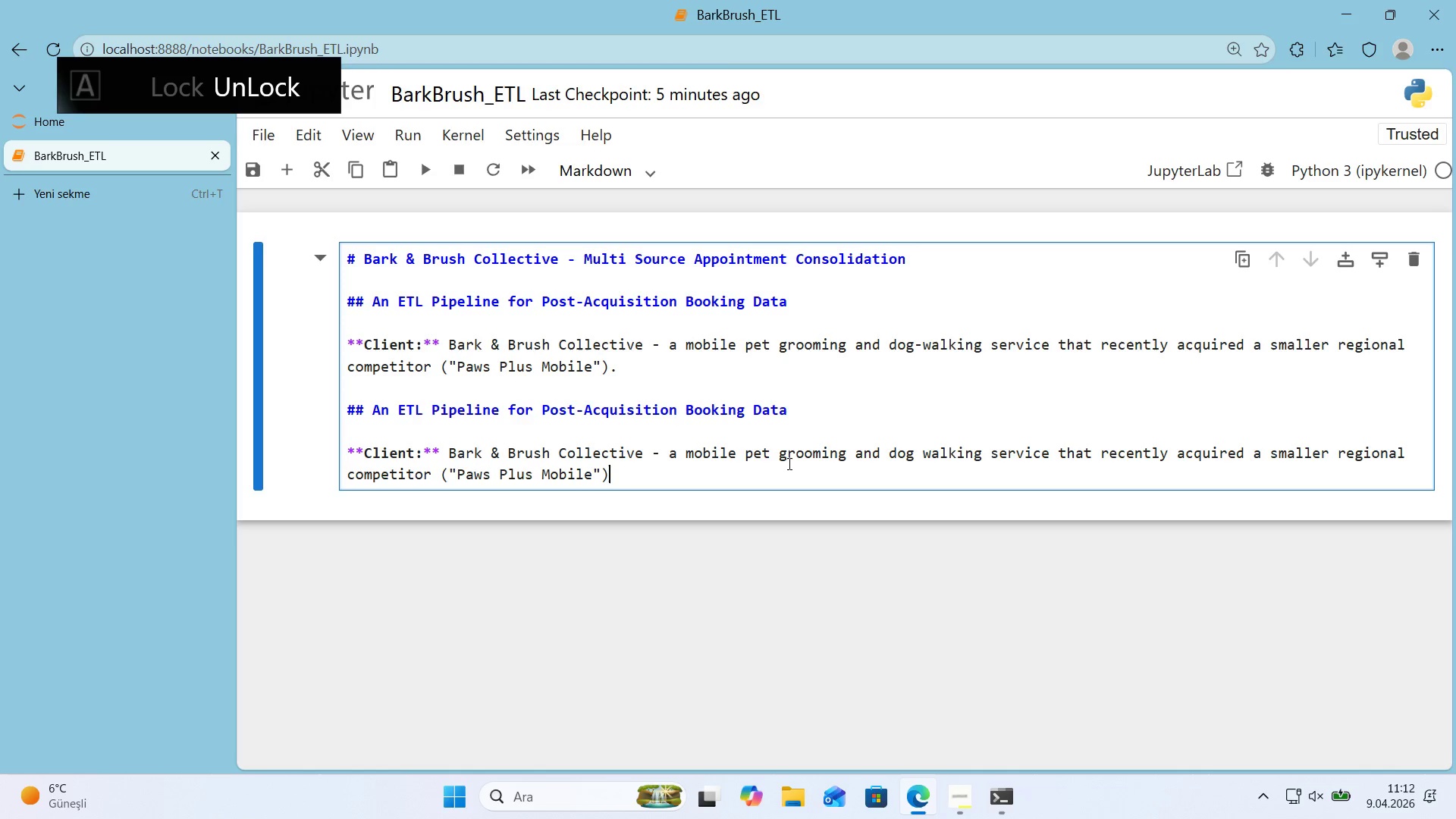 
key(ArrowRight)
 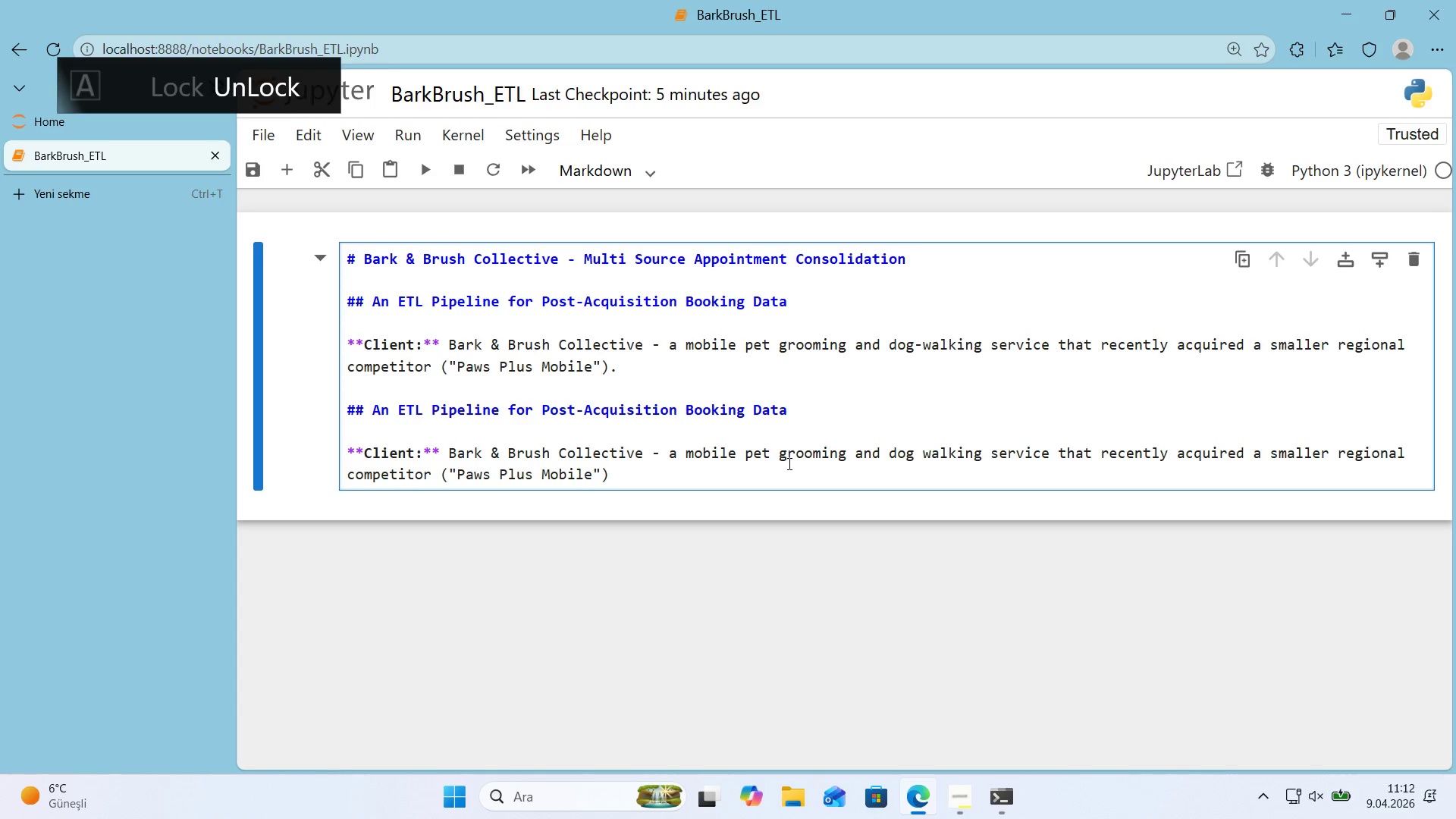 
key(Period)
 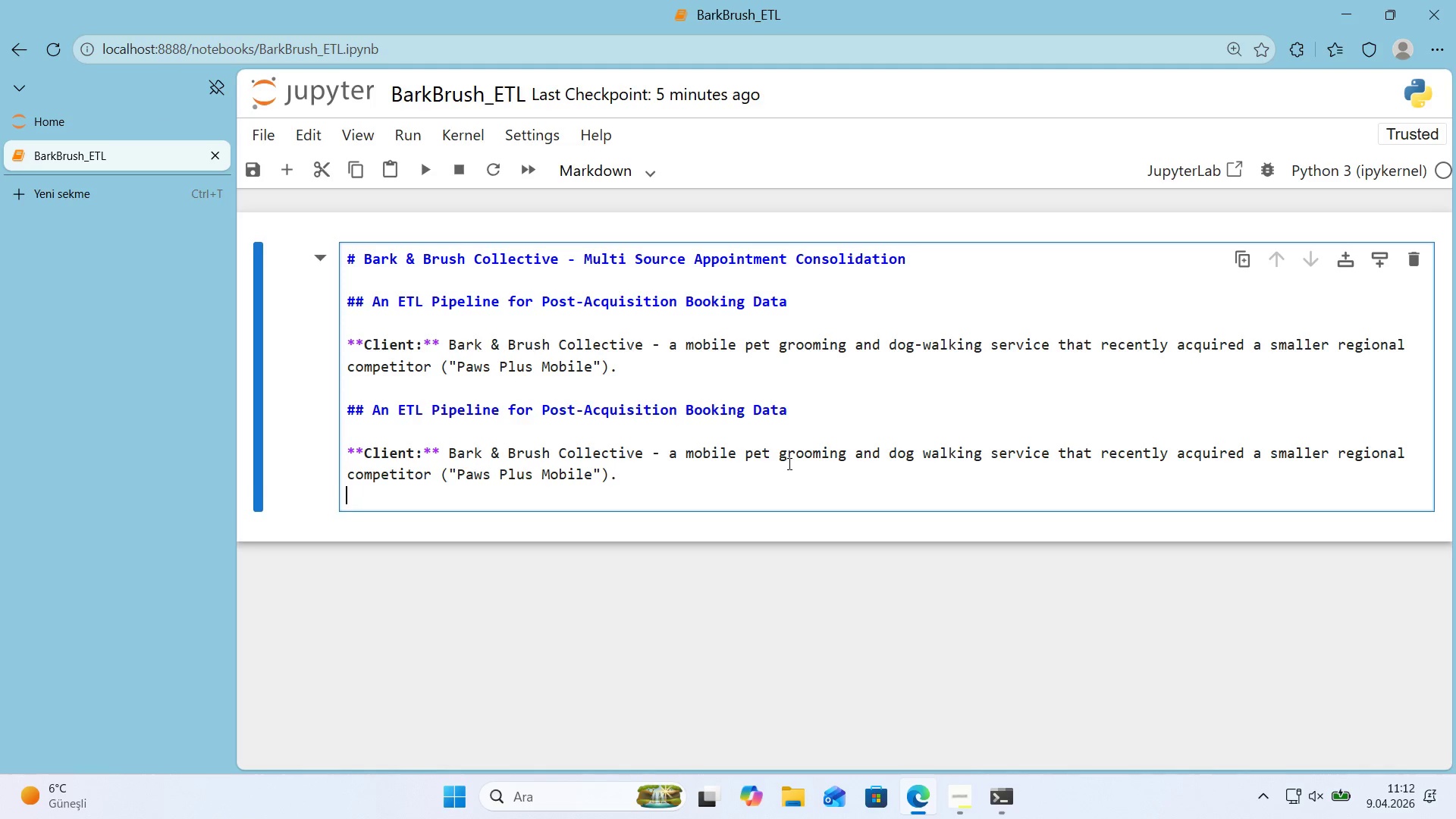 
key(Enter)
 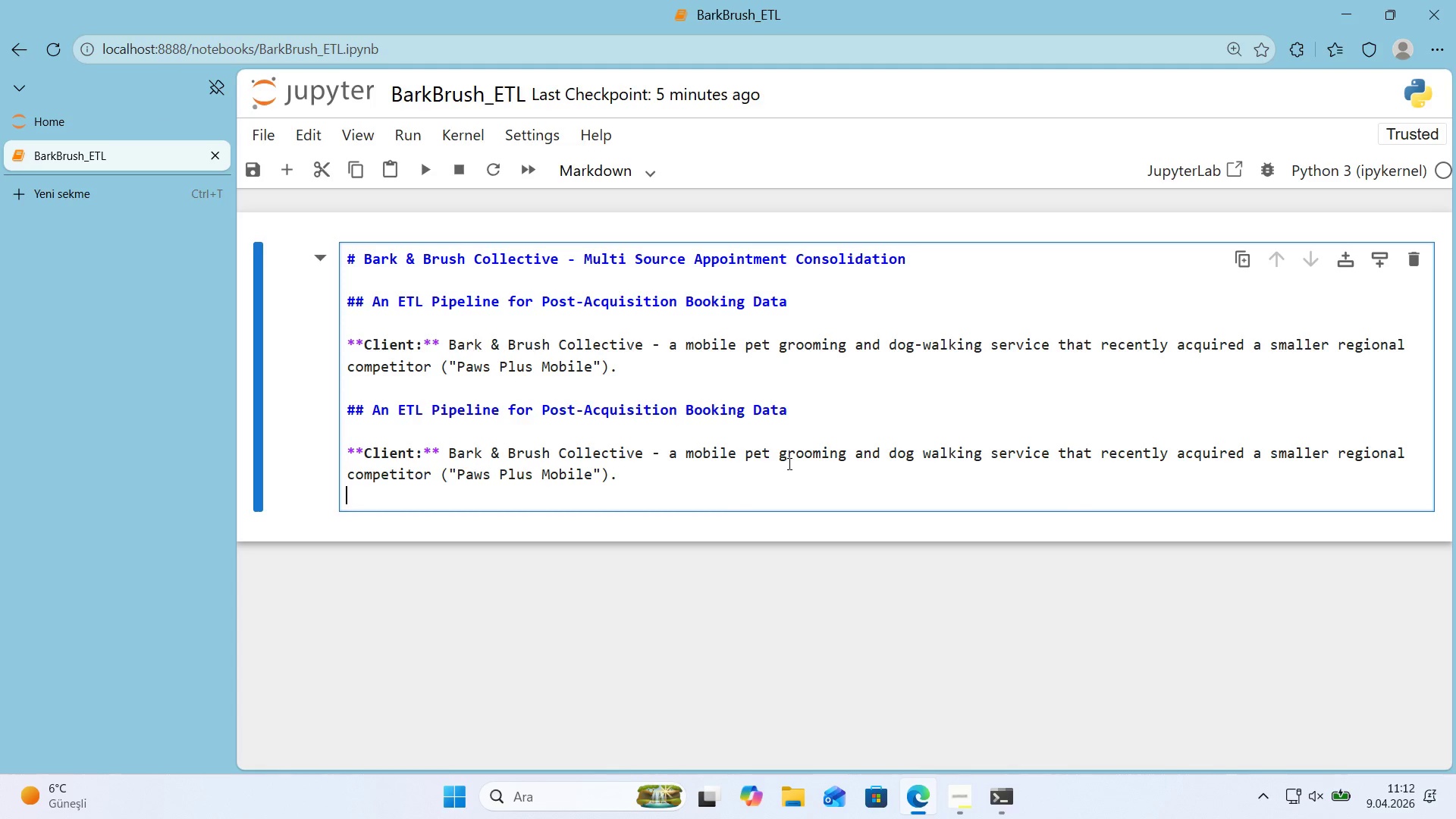 
wait(6.72)
 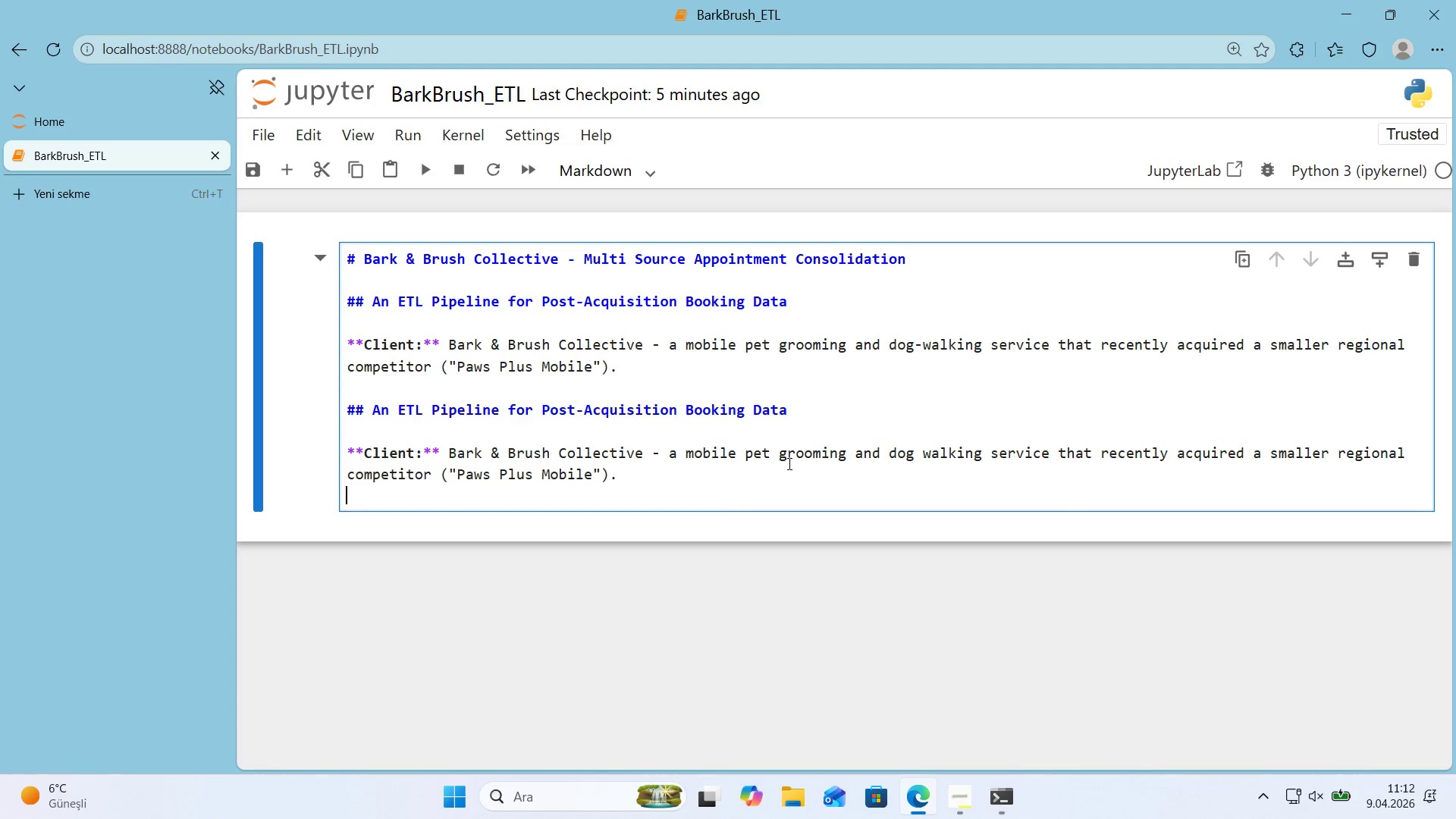 
key(Enter)
 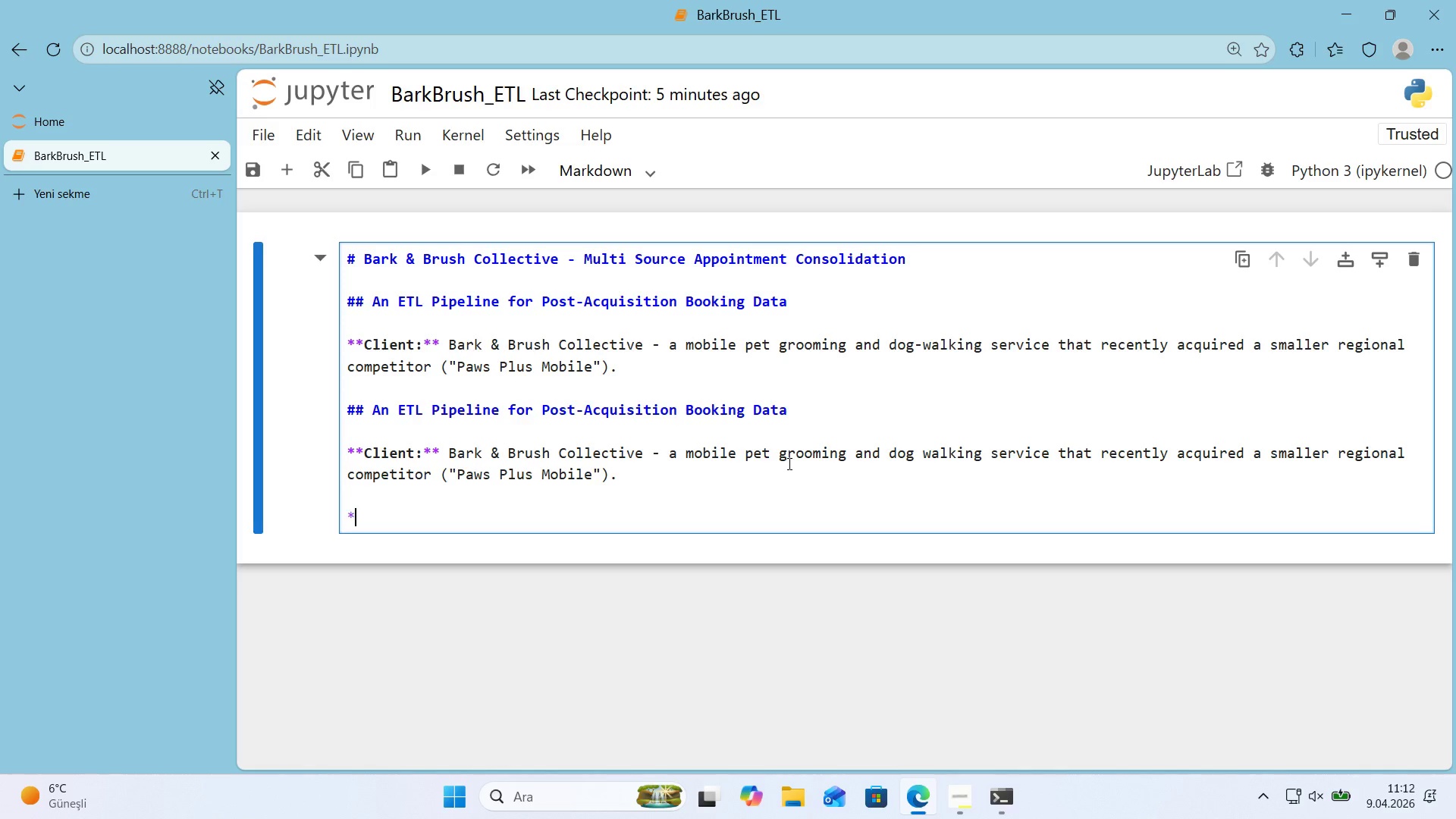 
type(**Bus'ness Problem>** )
 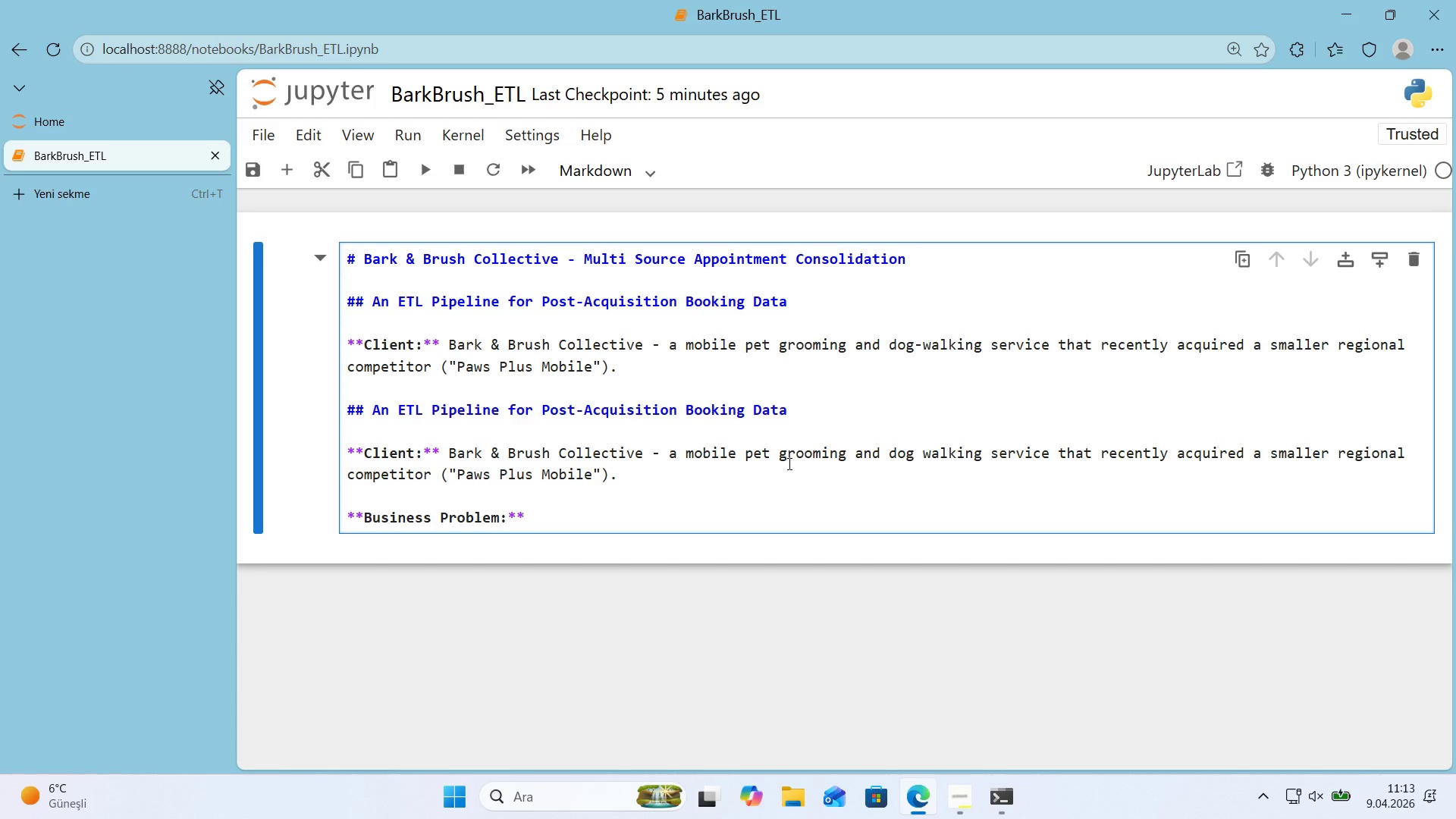 
type(The twwo )
key(Backspace)
key(Backspace)
key(Backspace)
type(o compan'es used completely)
 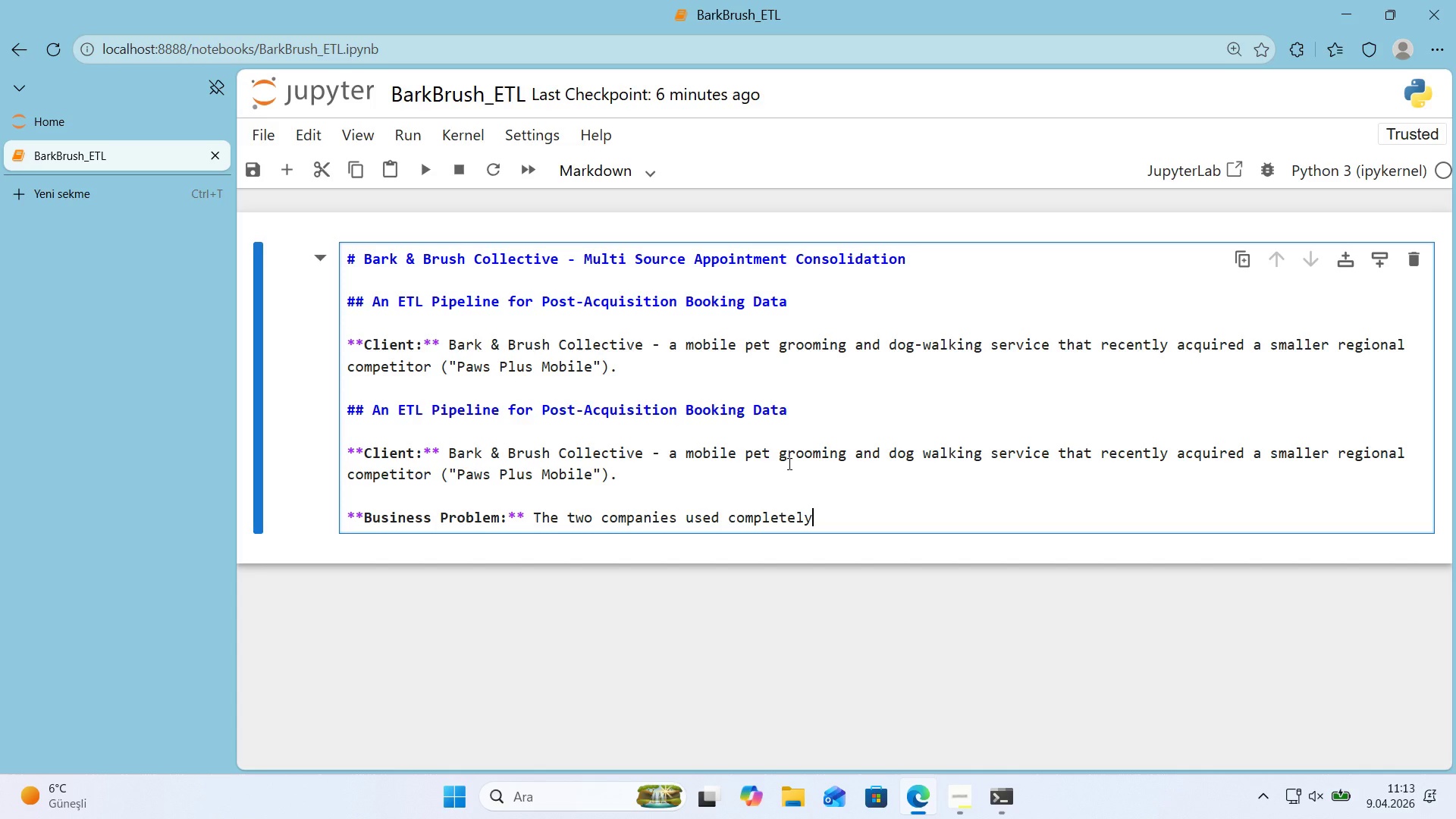 
wait(8.83)
 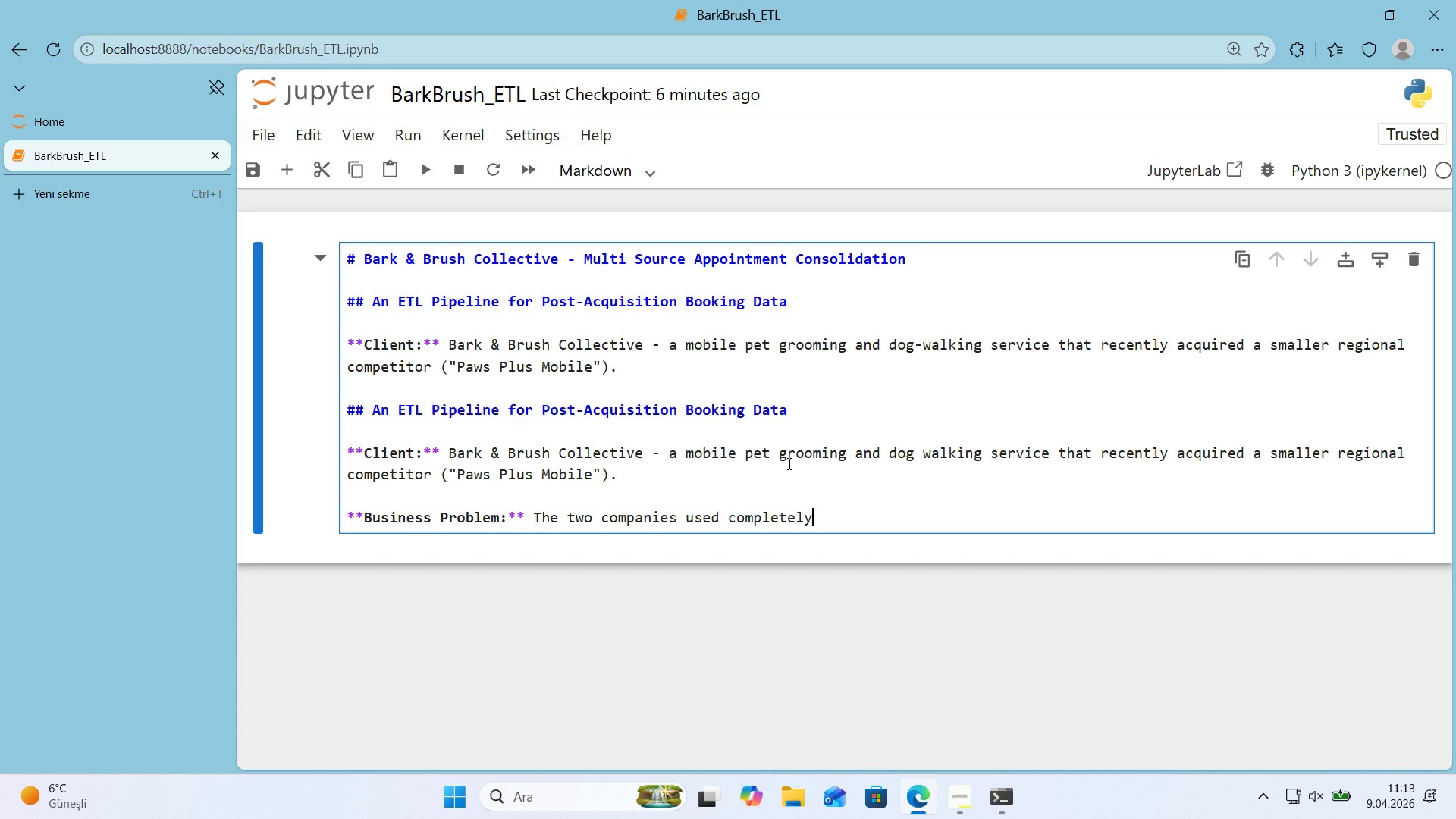 
type( d'fferent )
 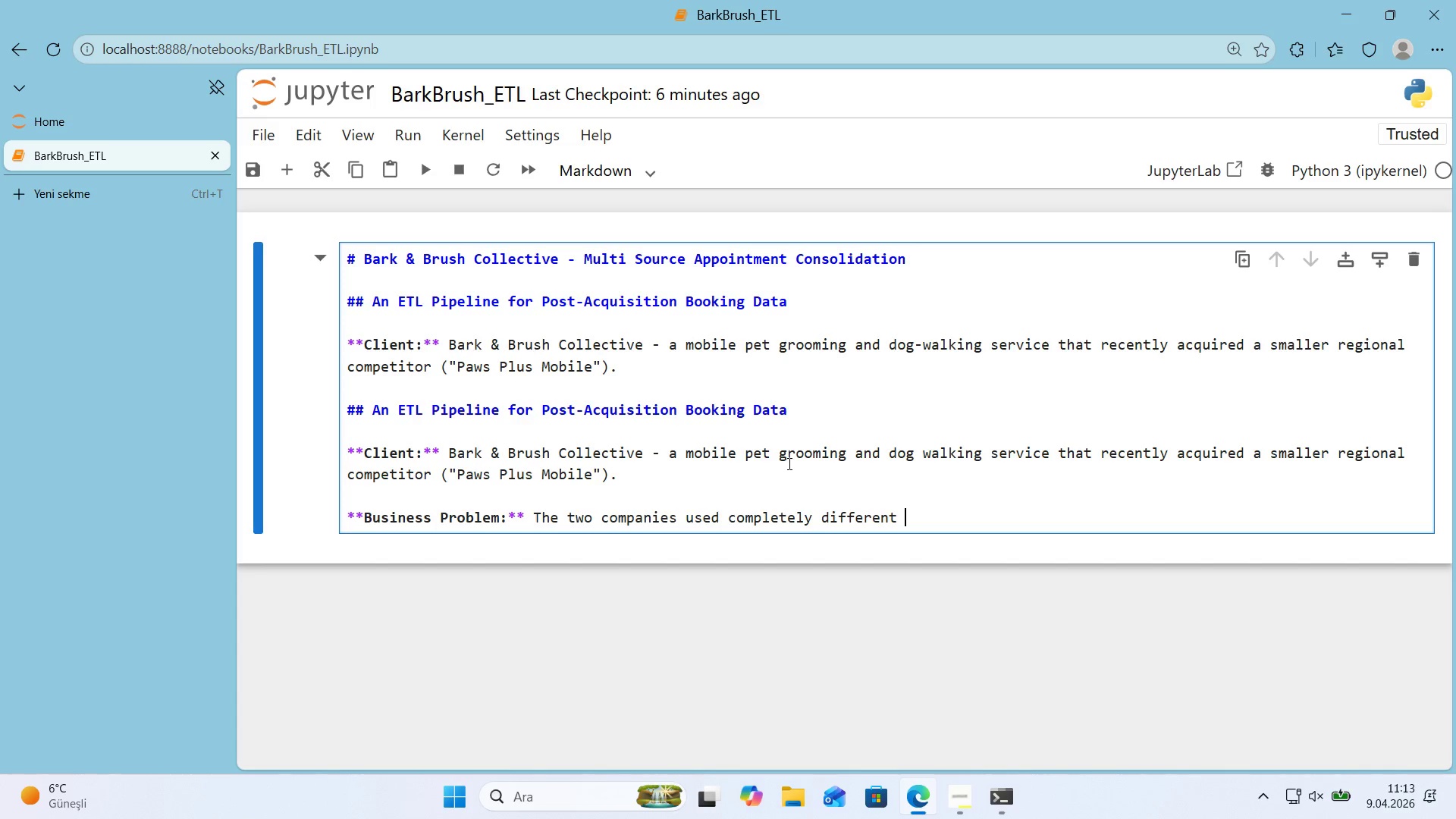 
wait(5.05)
 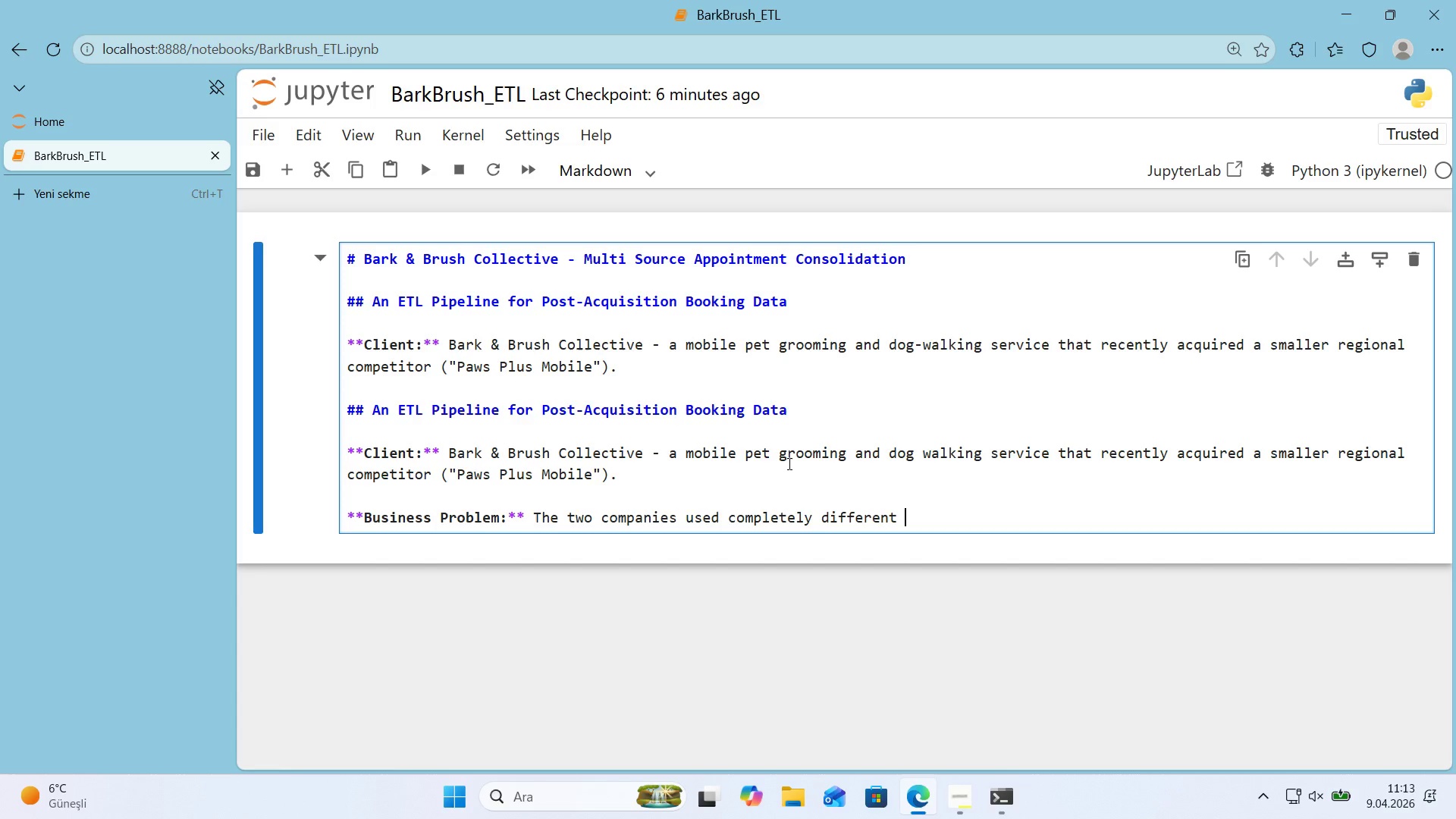 
type(book'ng platforms. The'r )
 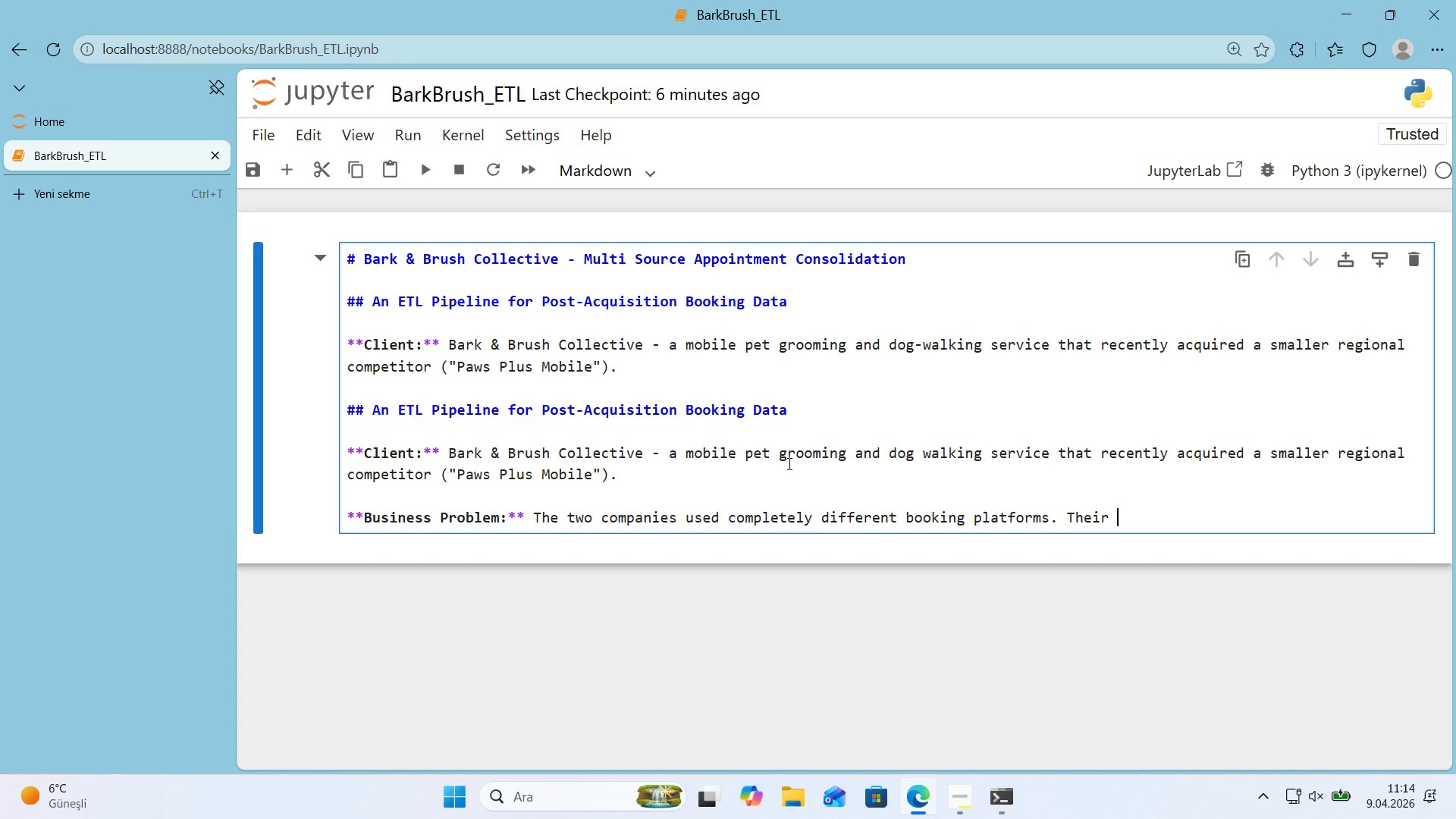 
type(h'stor'cal CSV exports have>)
 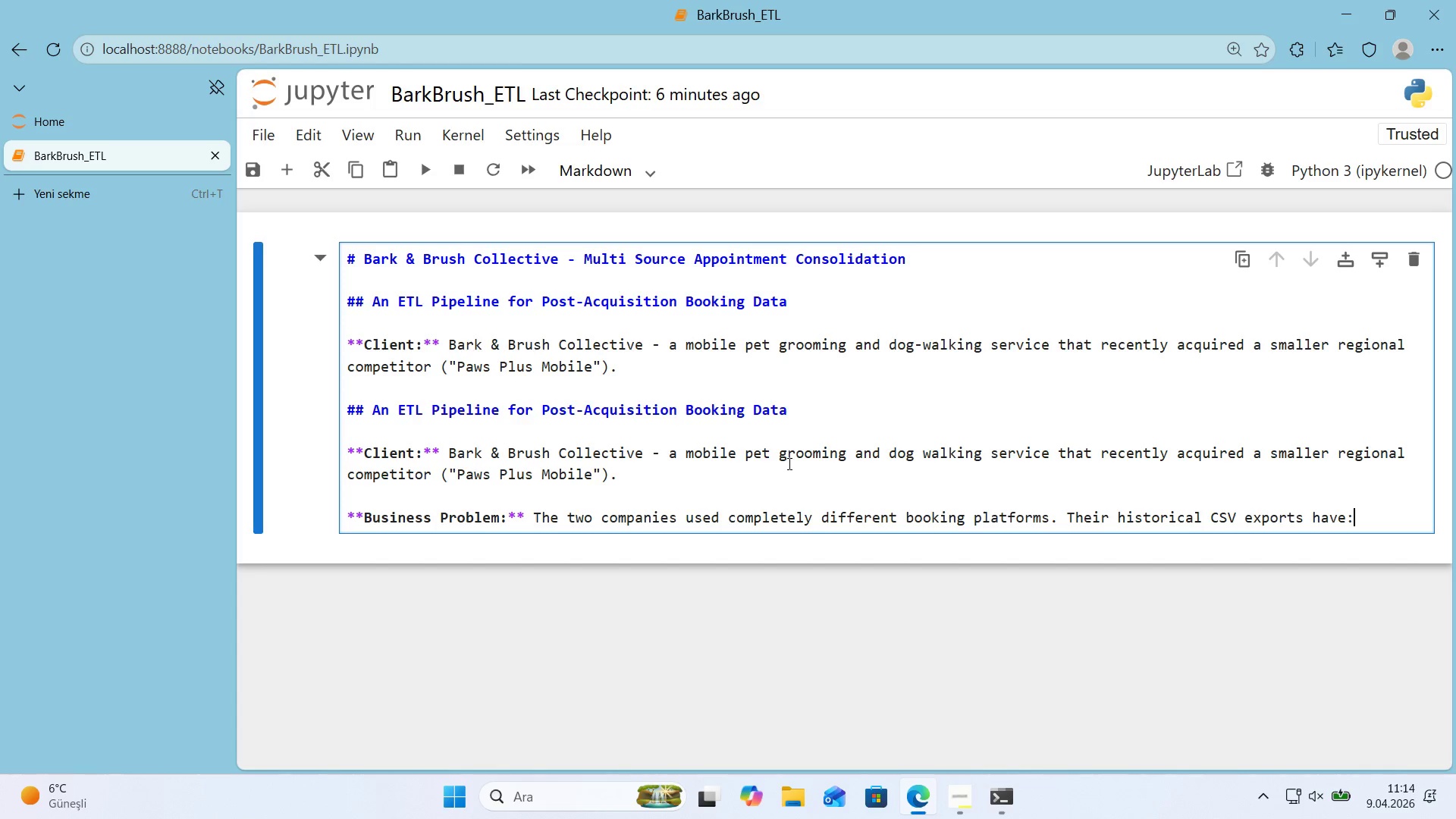 
key(Enter)
 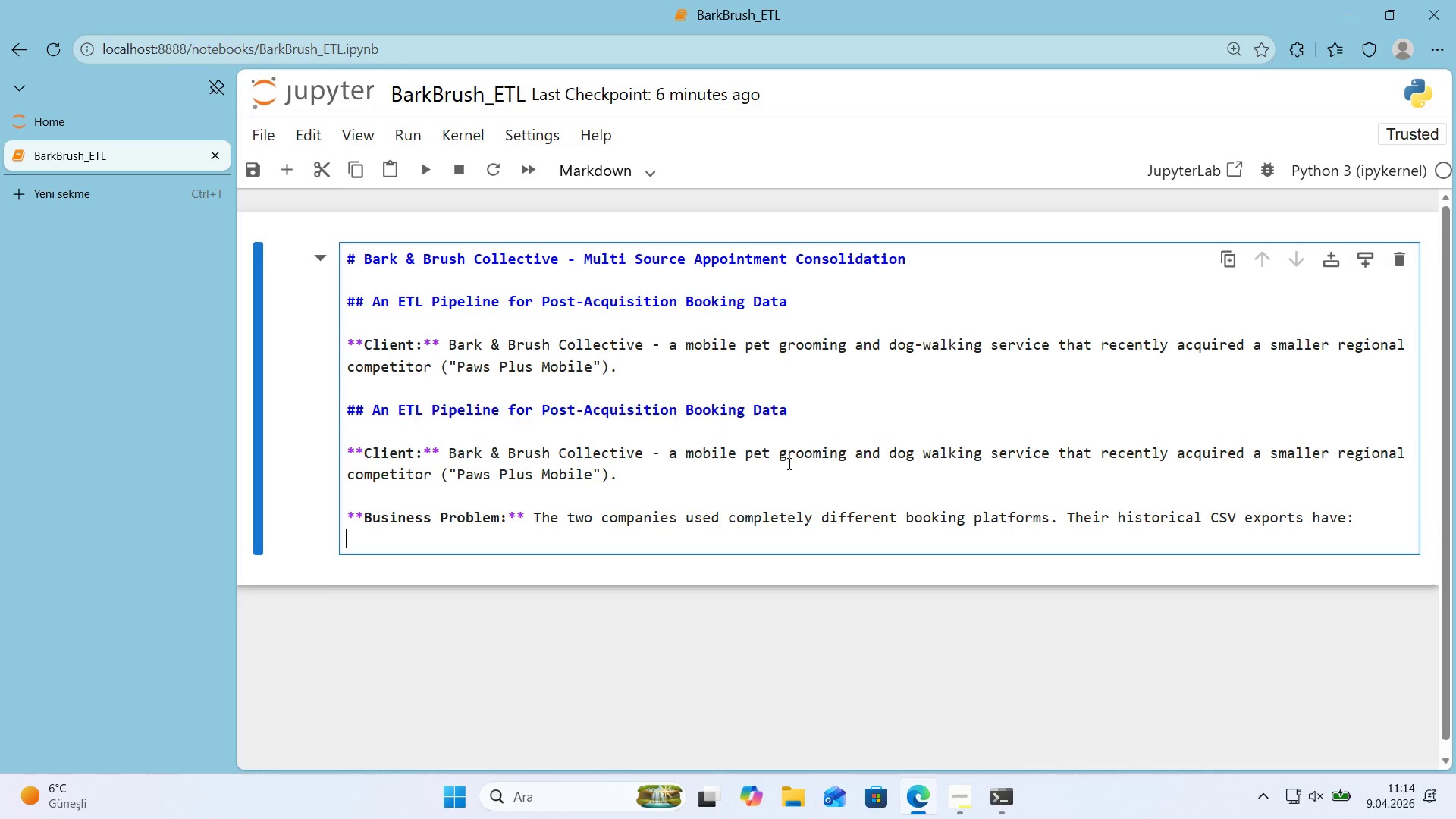 
key(Enter)
 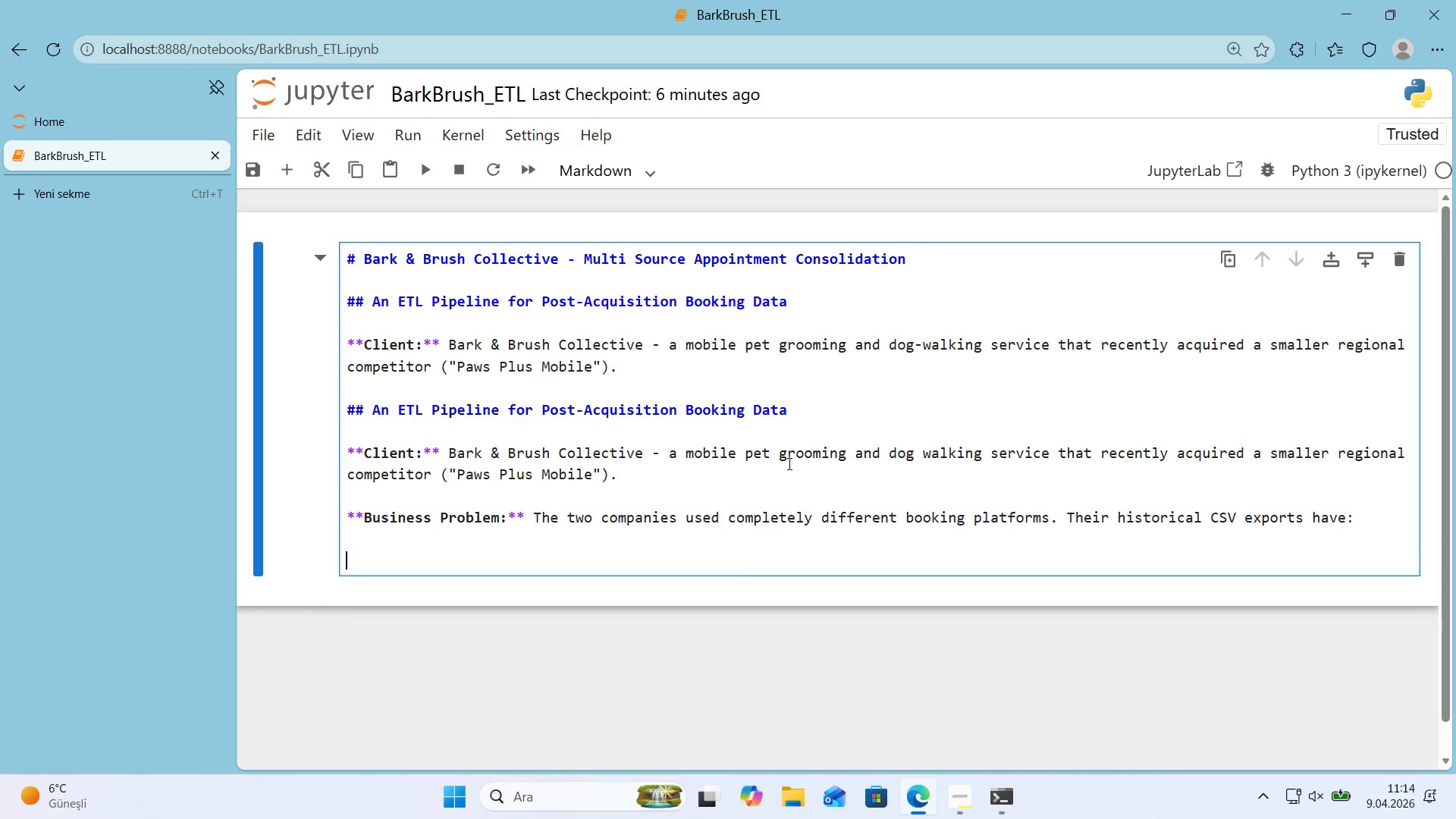 
type(-)
key(Backspace)
key(Backspace)
type(- D'fferent column headers *()
 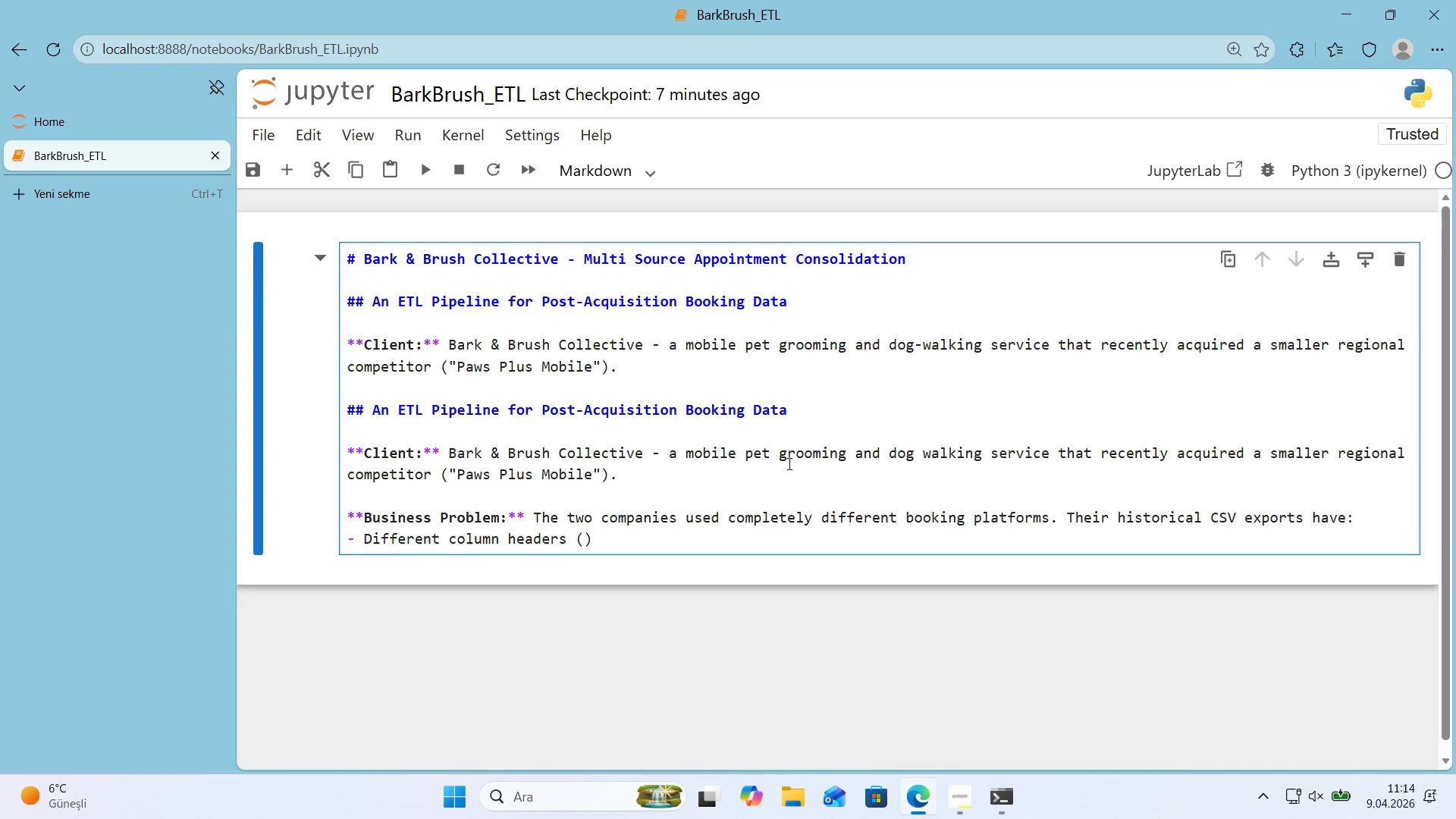 
key(ArrowLeft)
 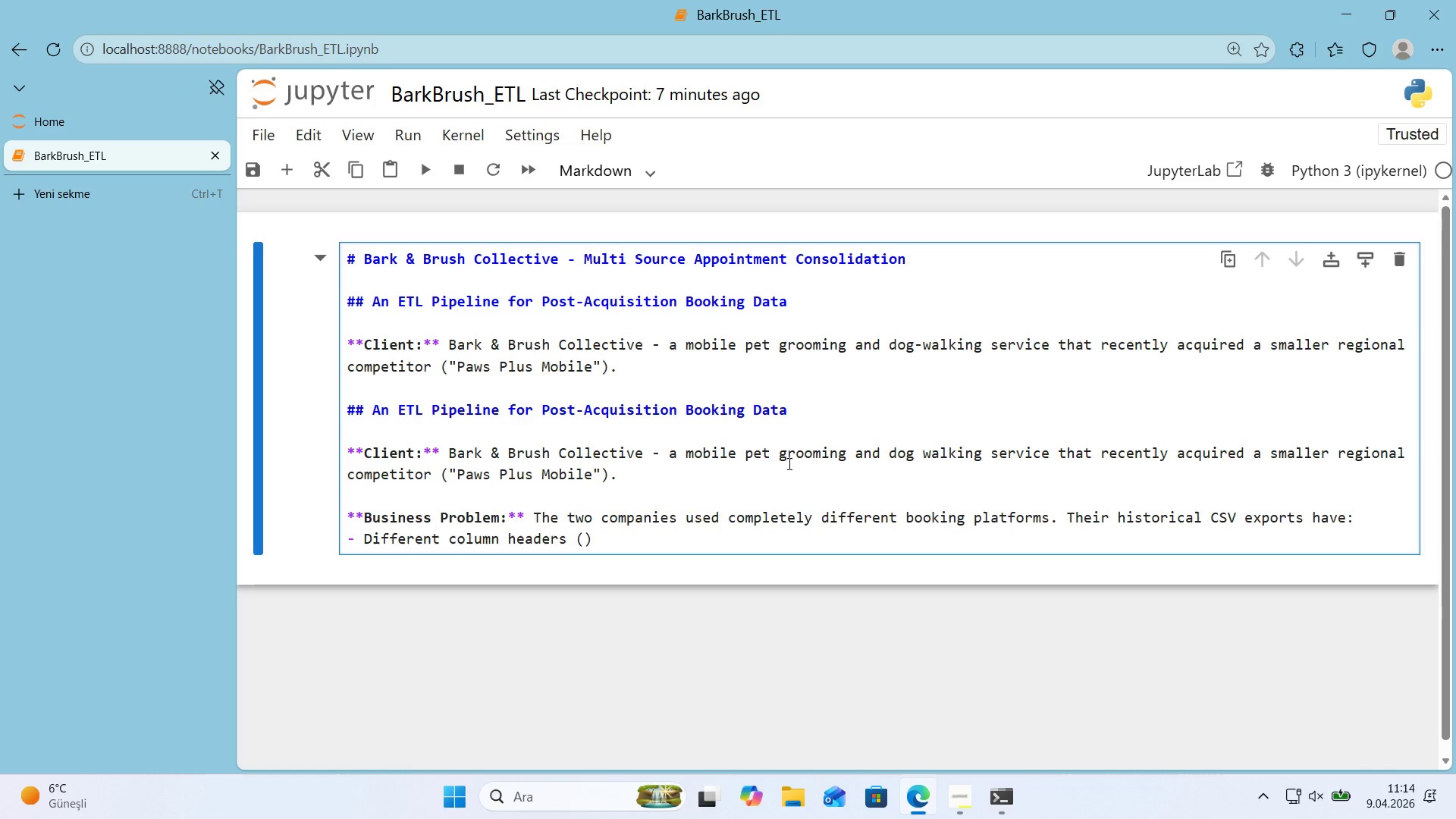 
key(Alt+Control+Comma)
 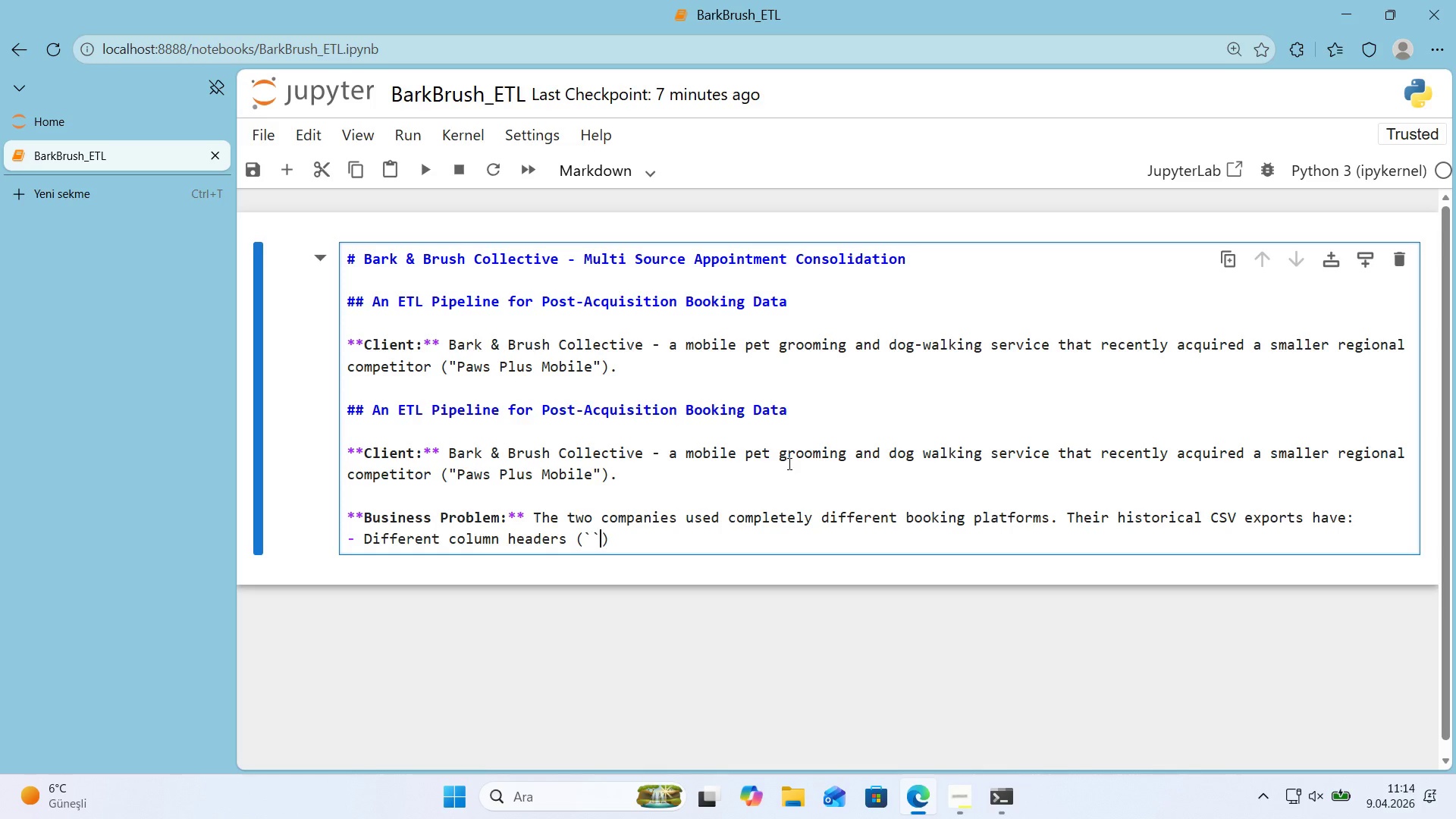 
key(Alt+Control+Comma)
 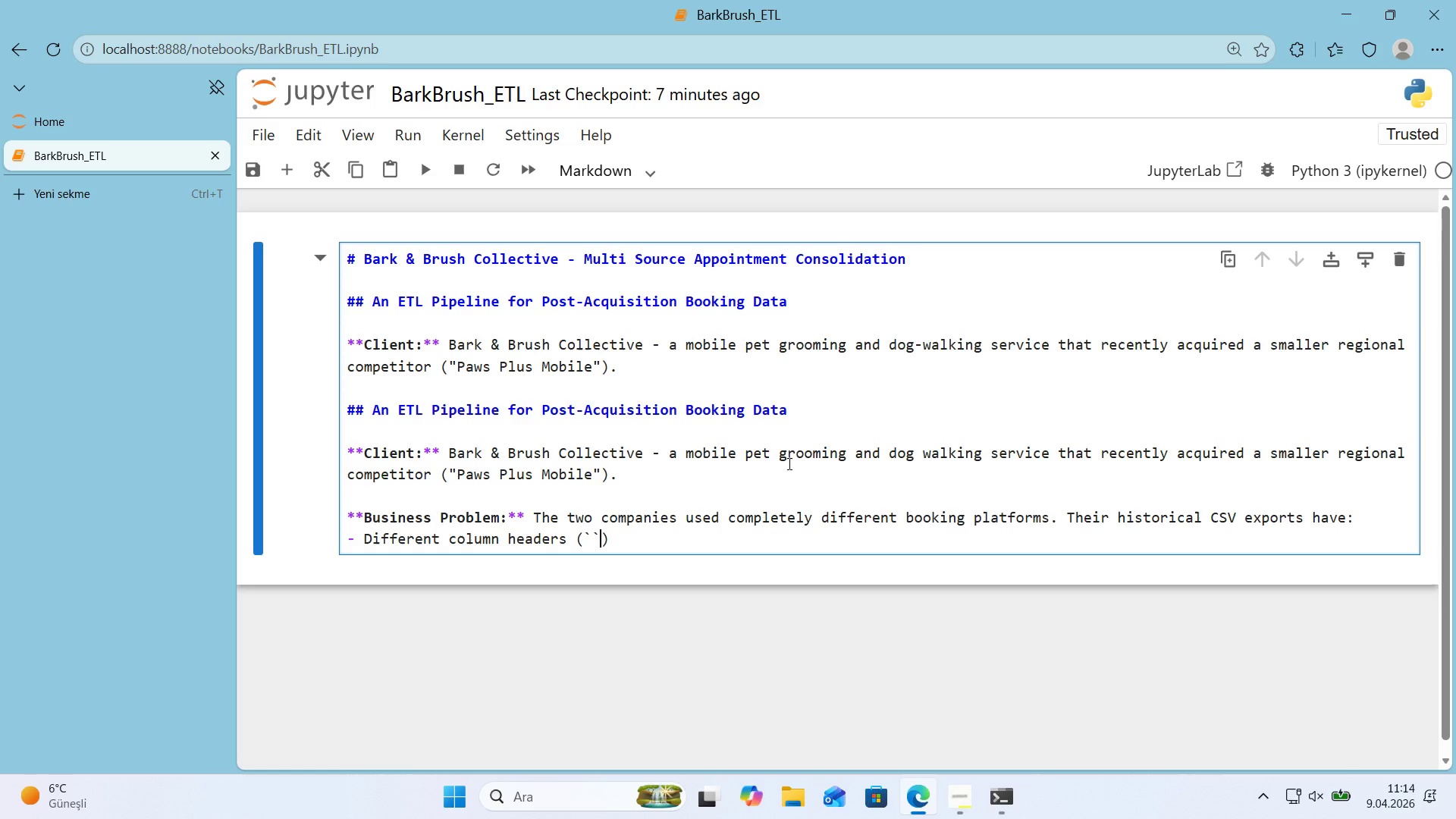 
key(ArrowLeft)
 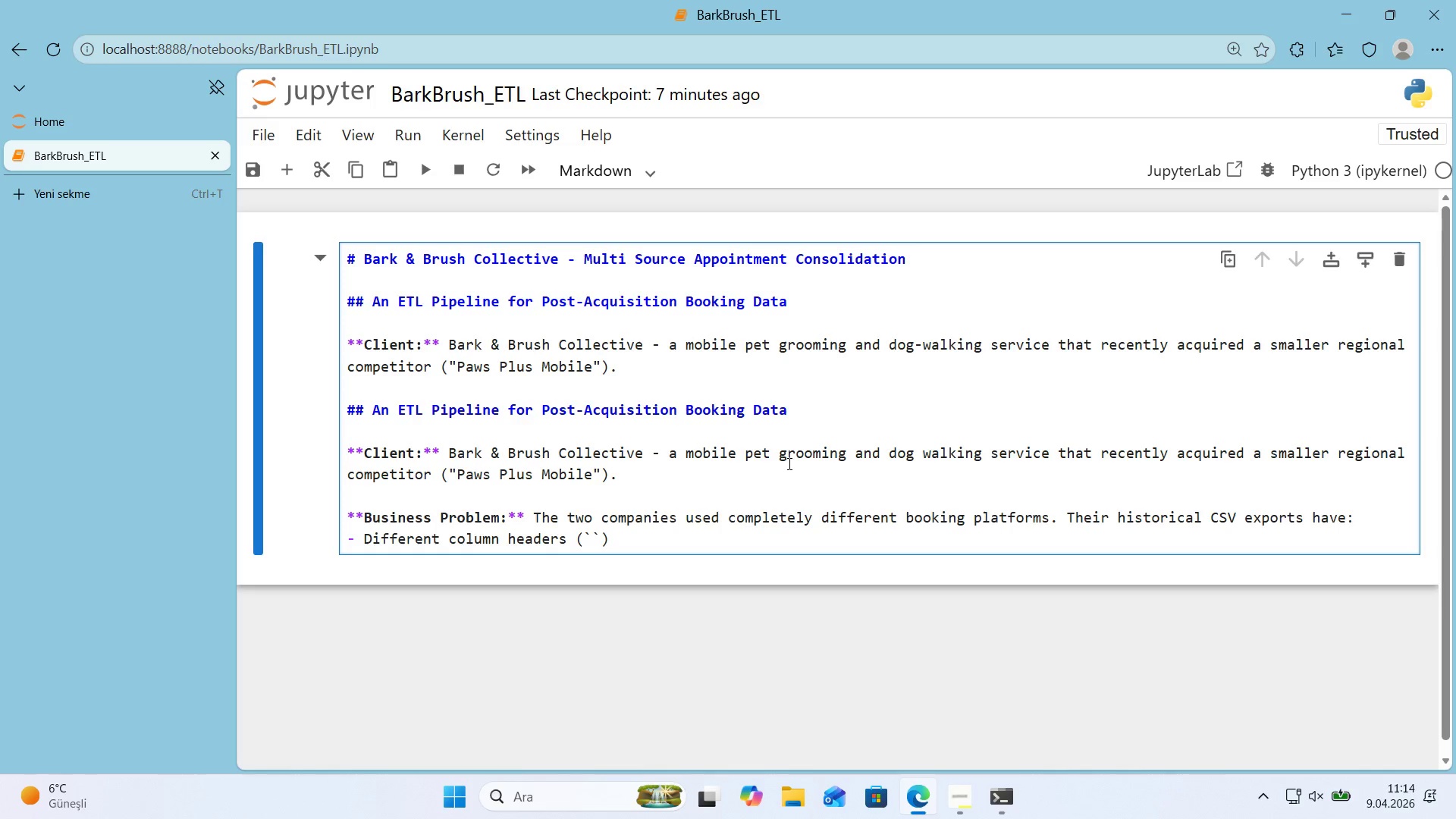 
type(cl'ent_full_name)
 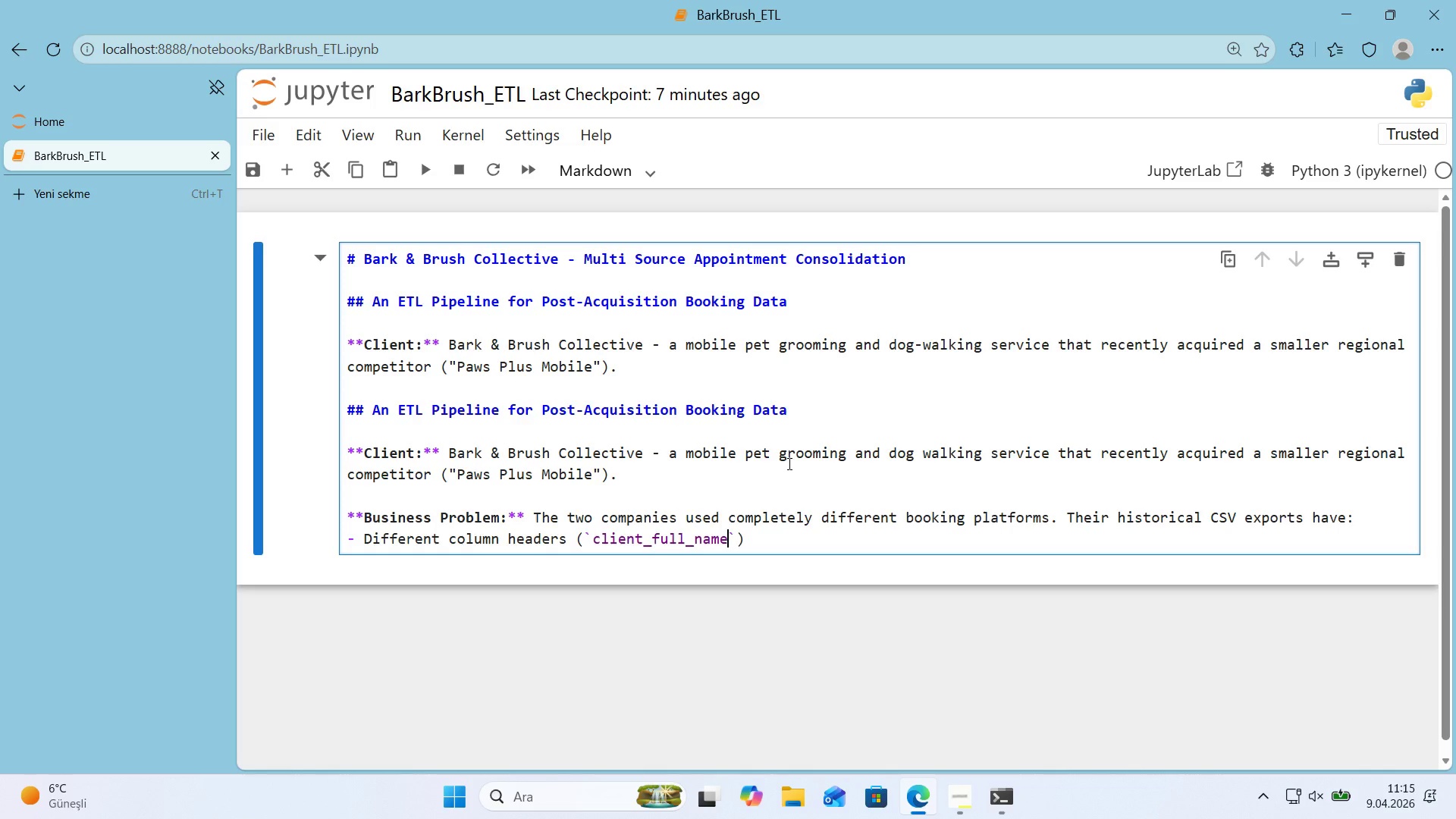 
key(ArrowRight)
 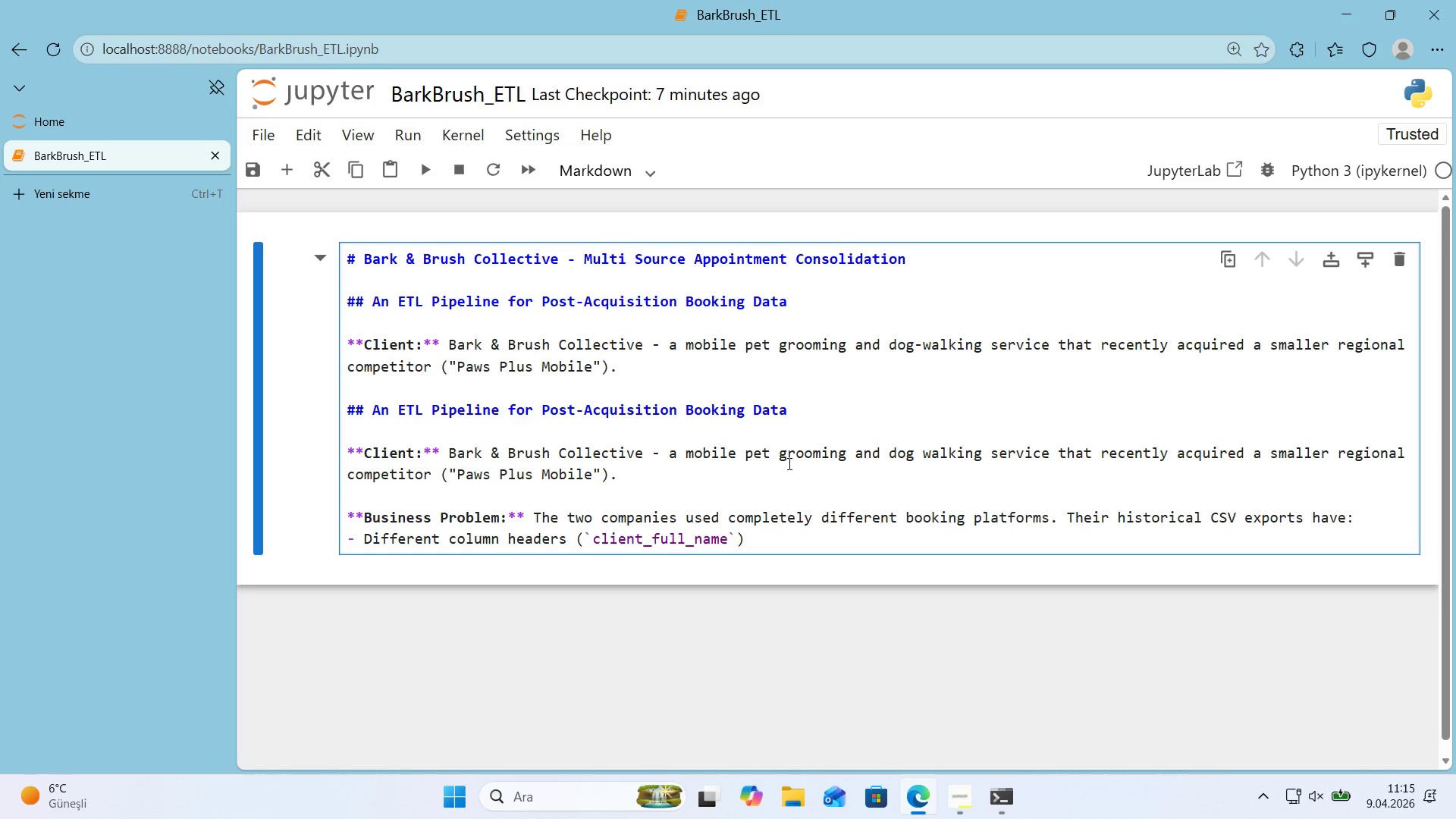 
type( vs )
 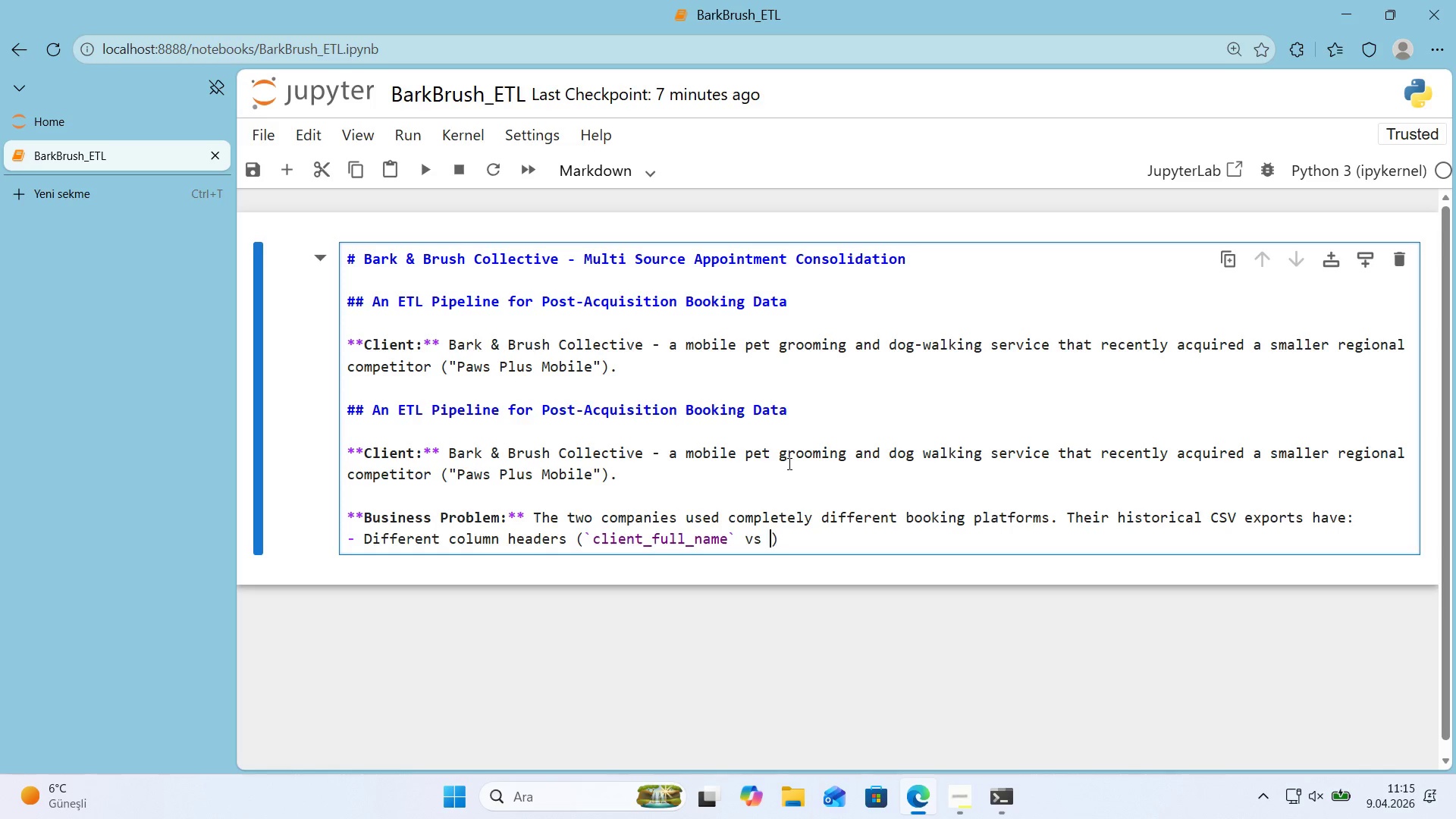 
key(Alt+Control+Comma)
 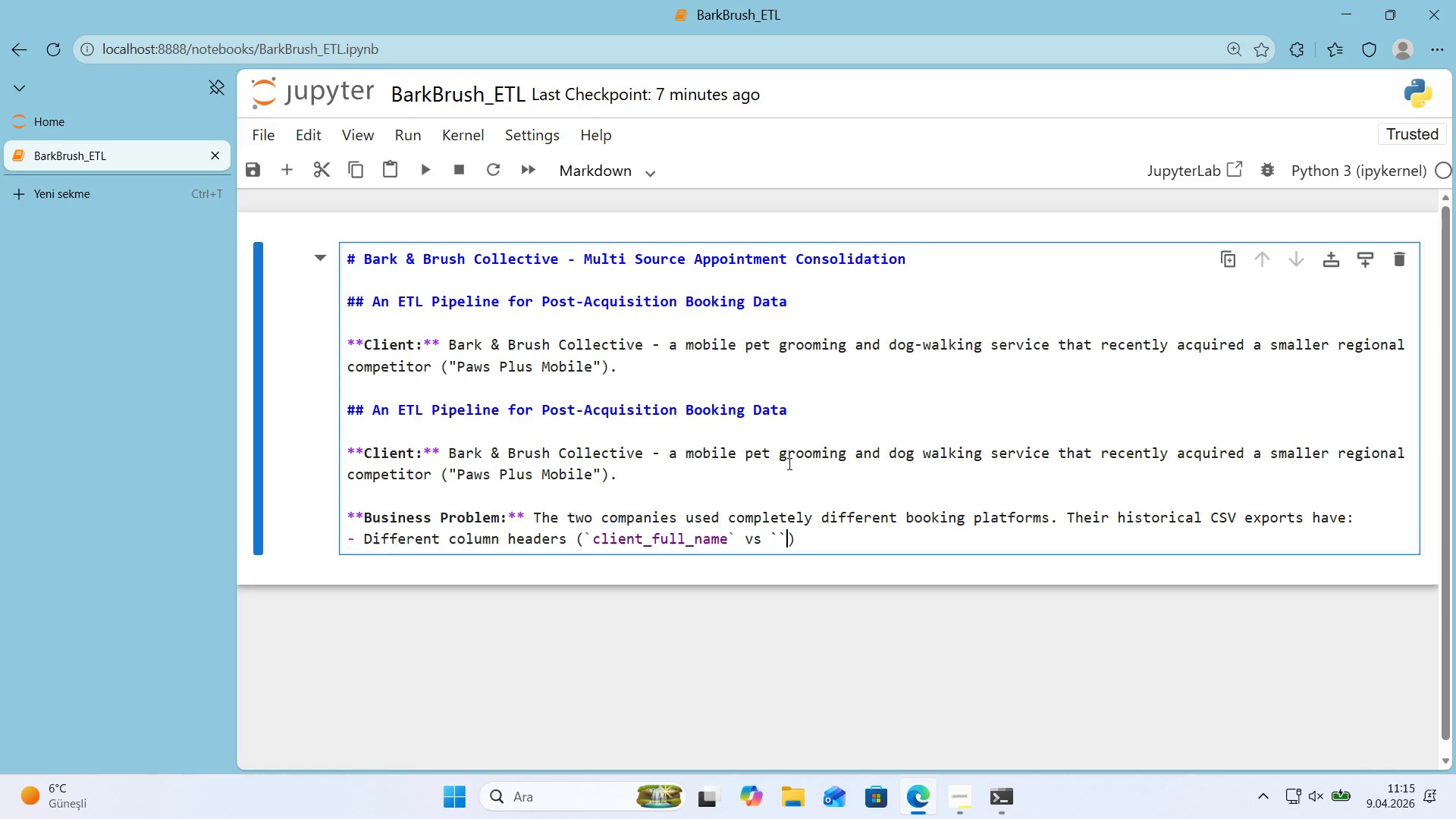 
key(Alt+Control+Comma)
 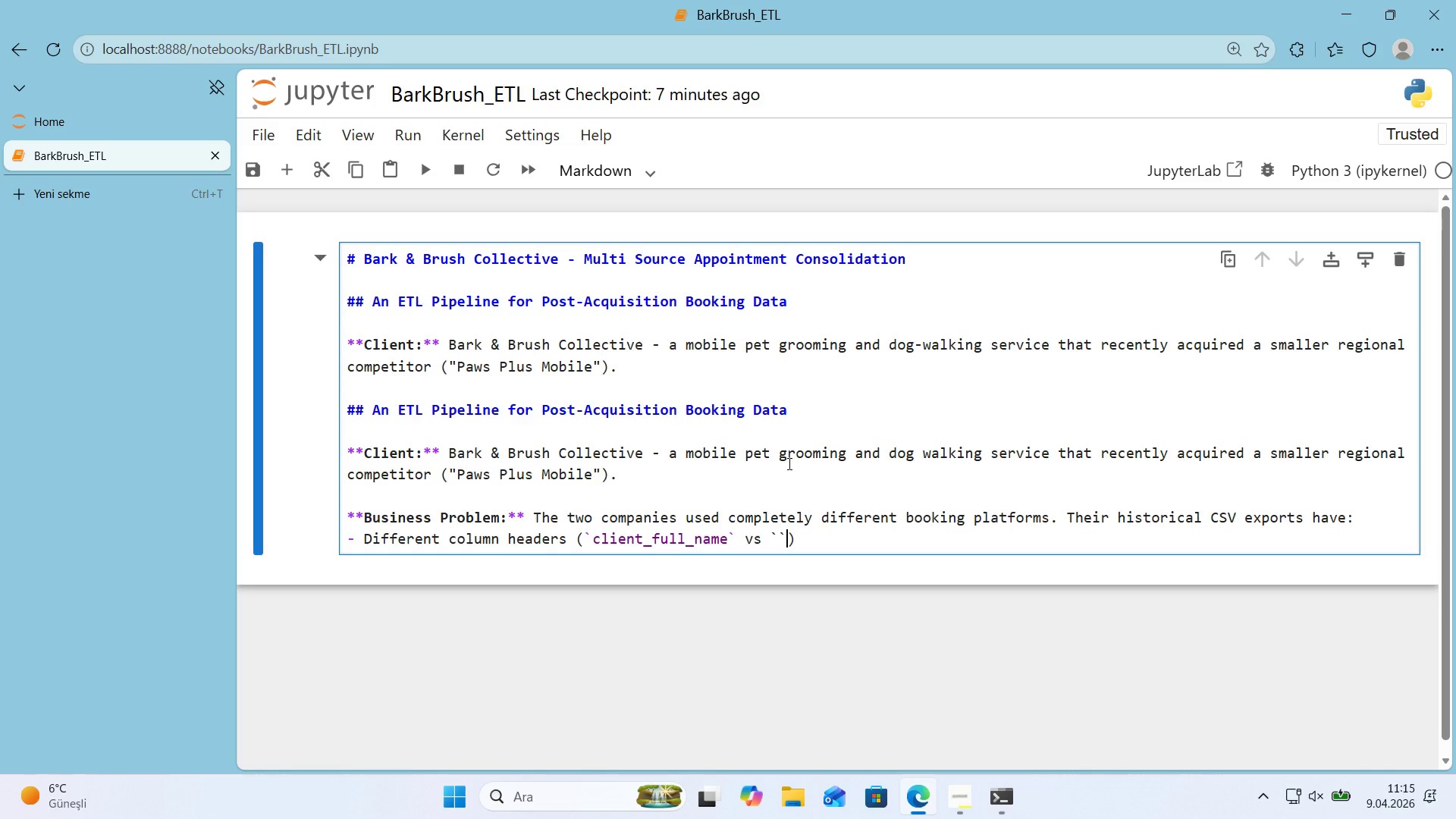 
key(ArrowLeft)
 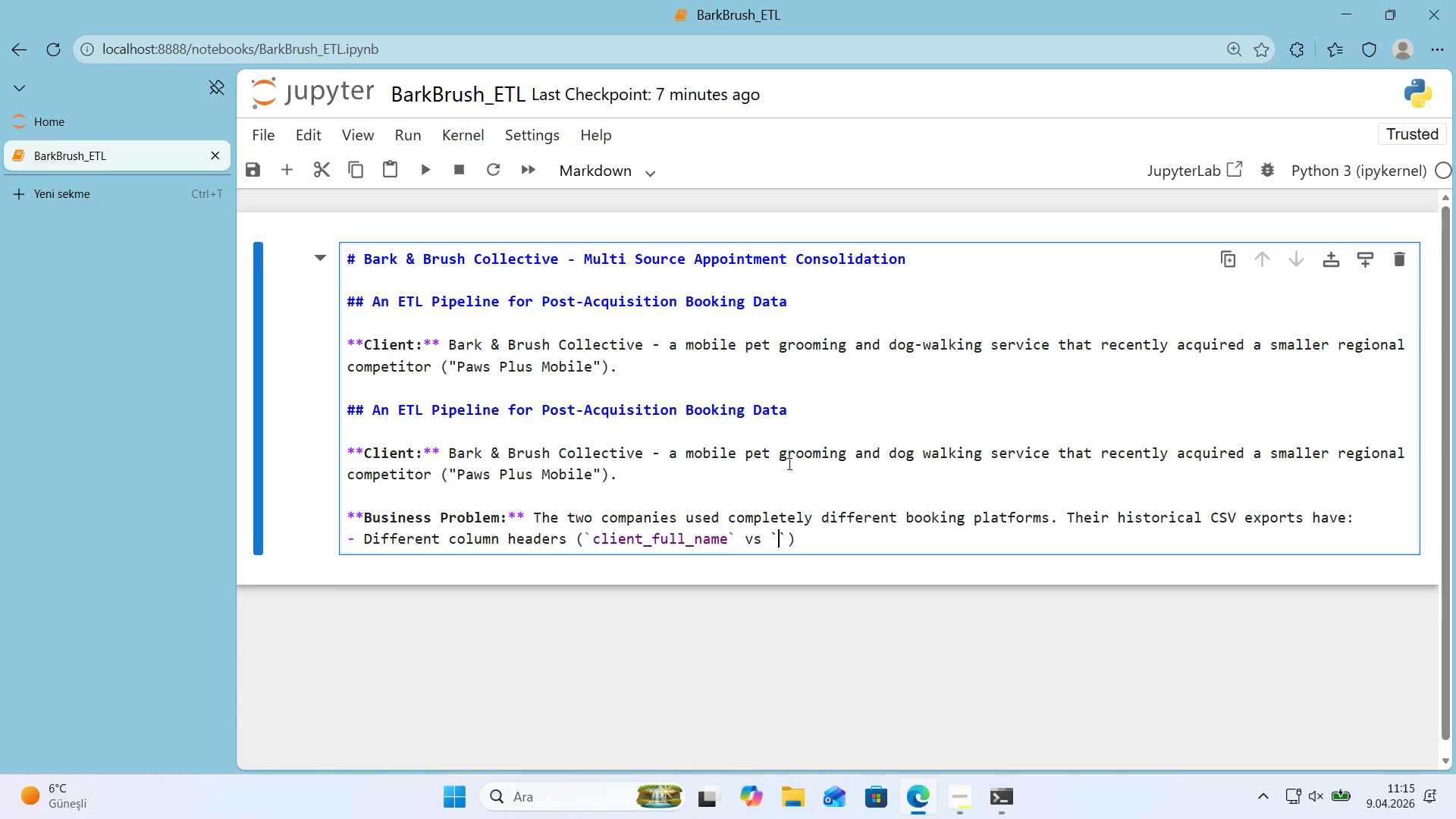 
type(customer)
 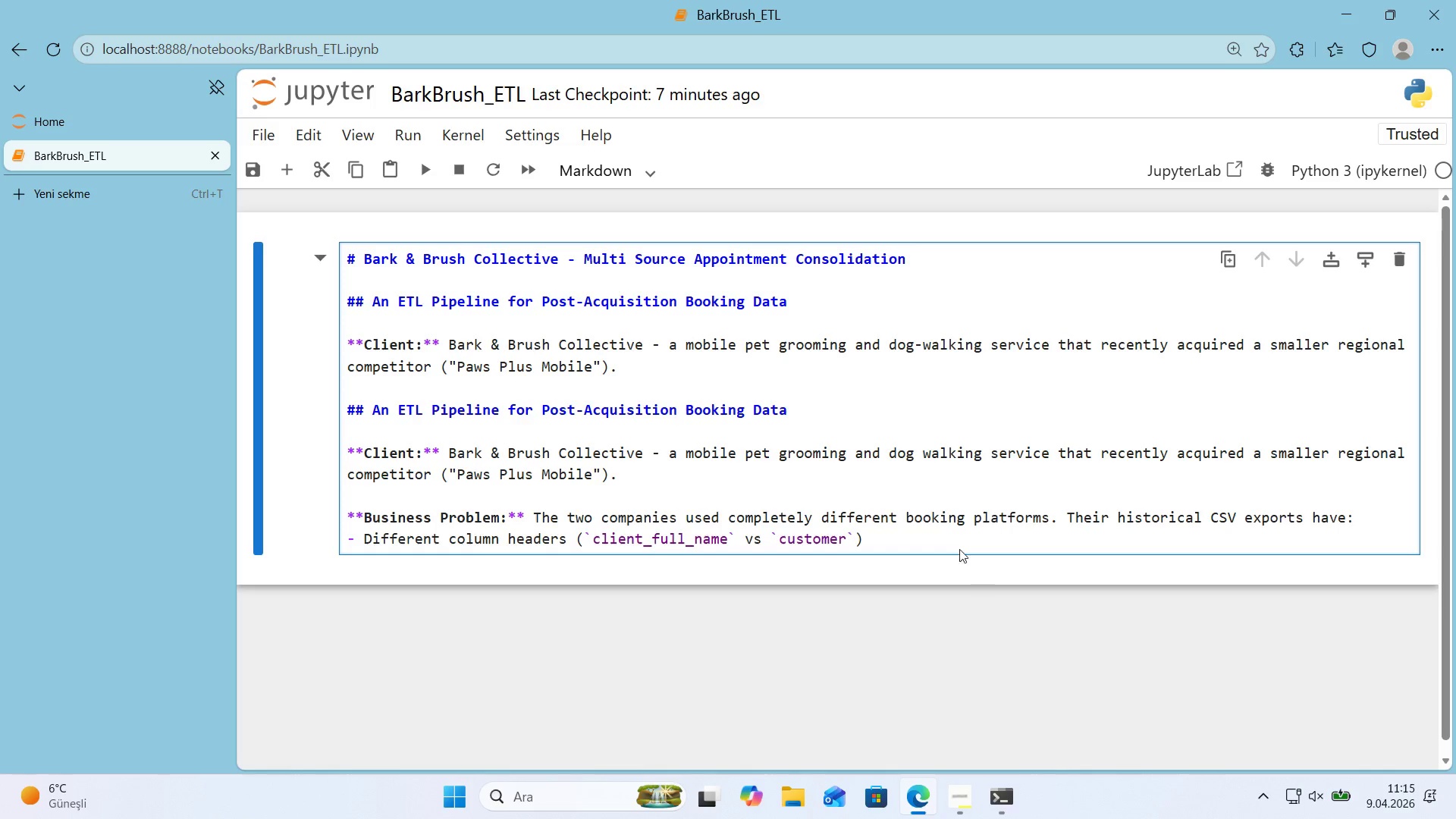 
left_click([940, 540])
 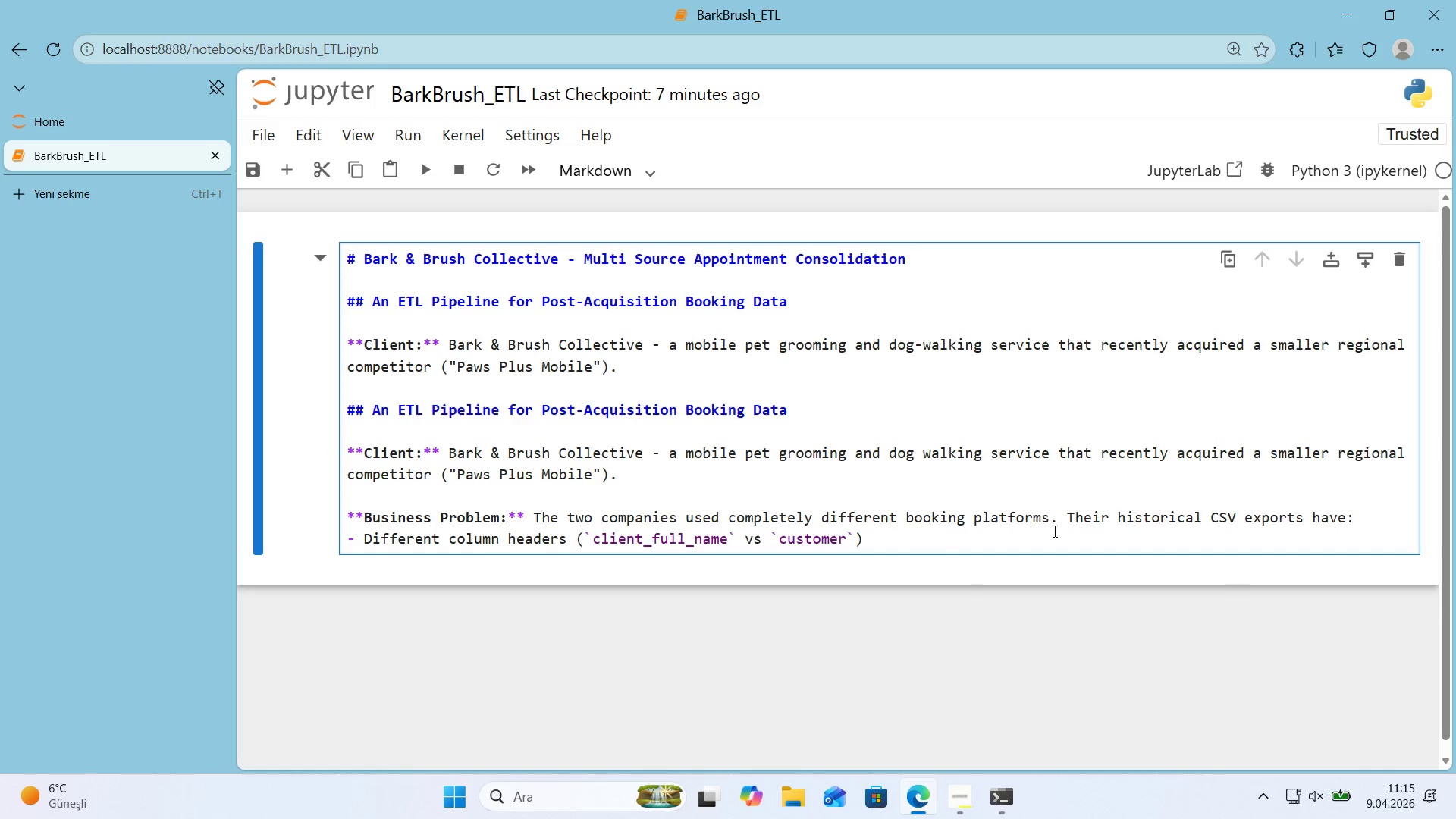 
wait(7.41)
 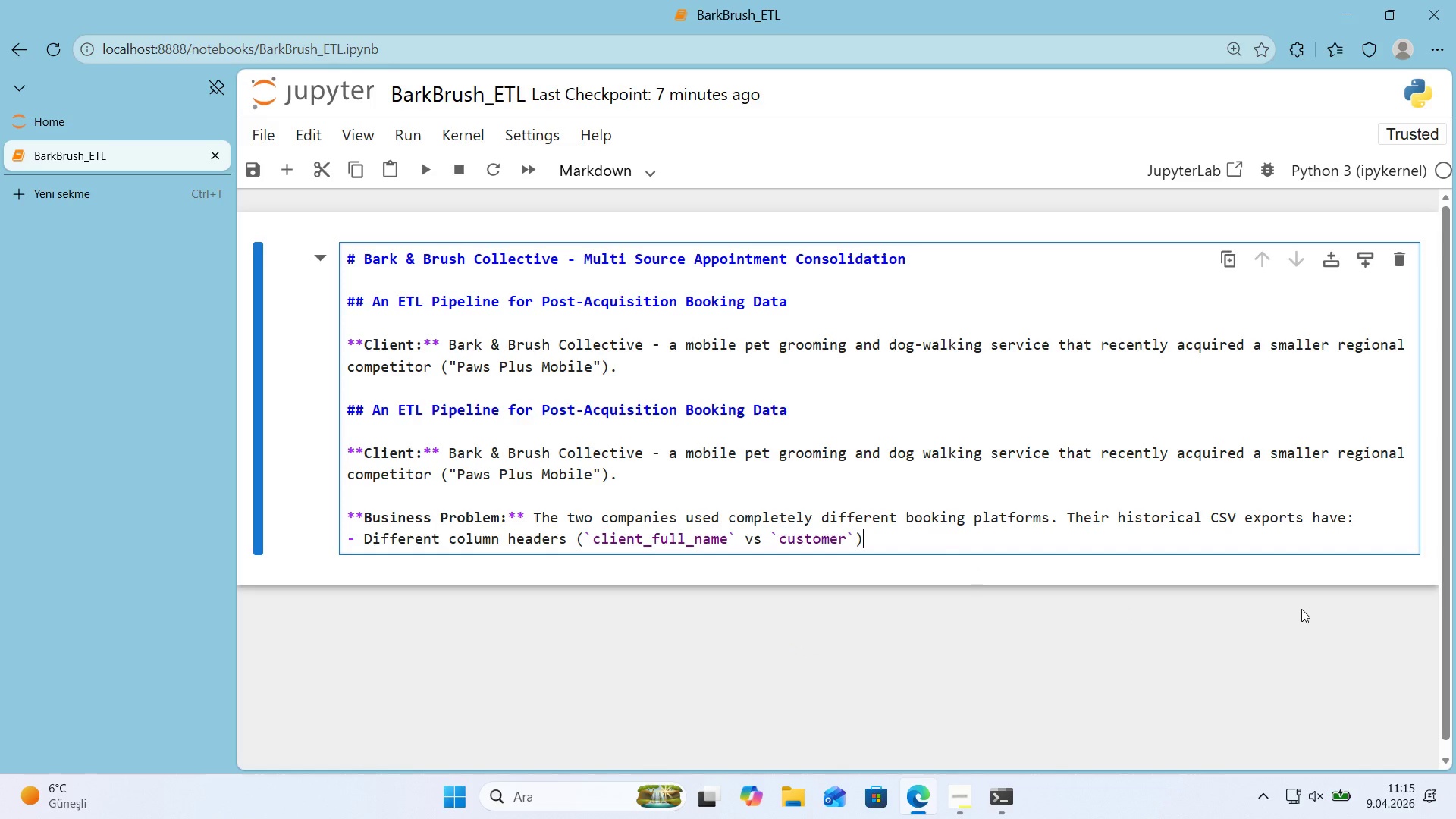 
key(Enter)
 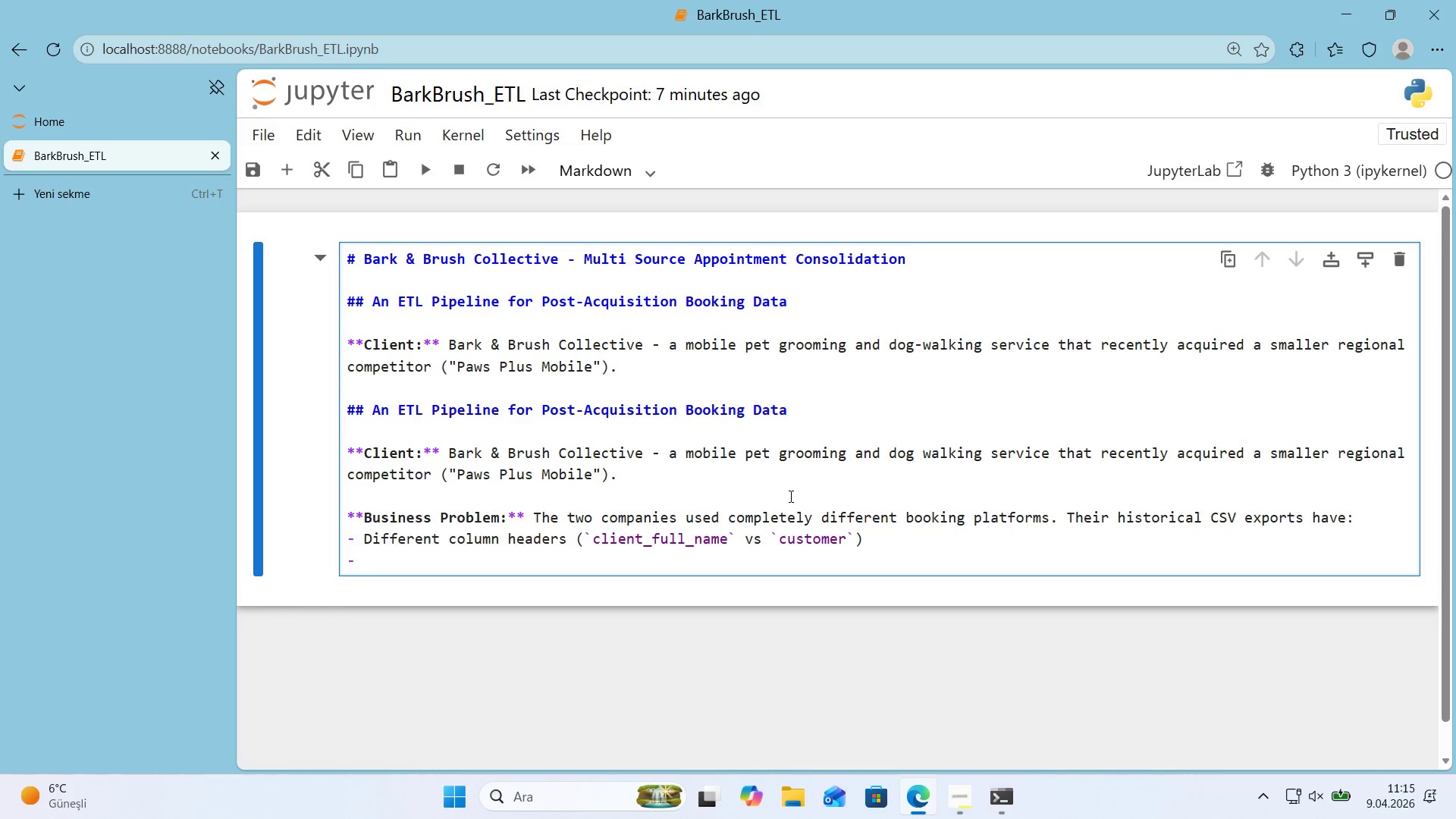 
wait(15.12)
 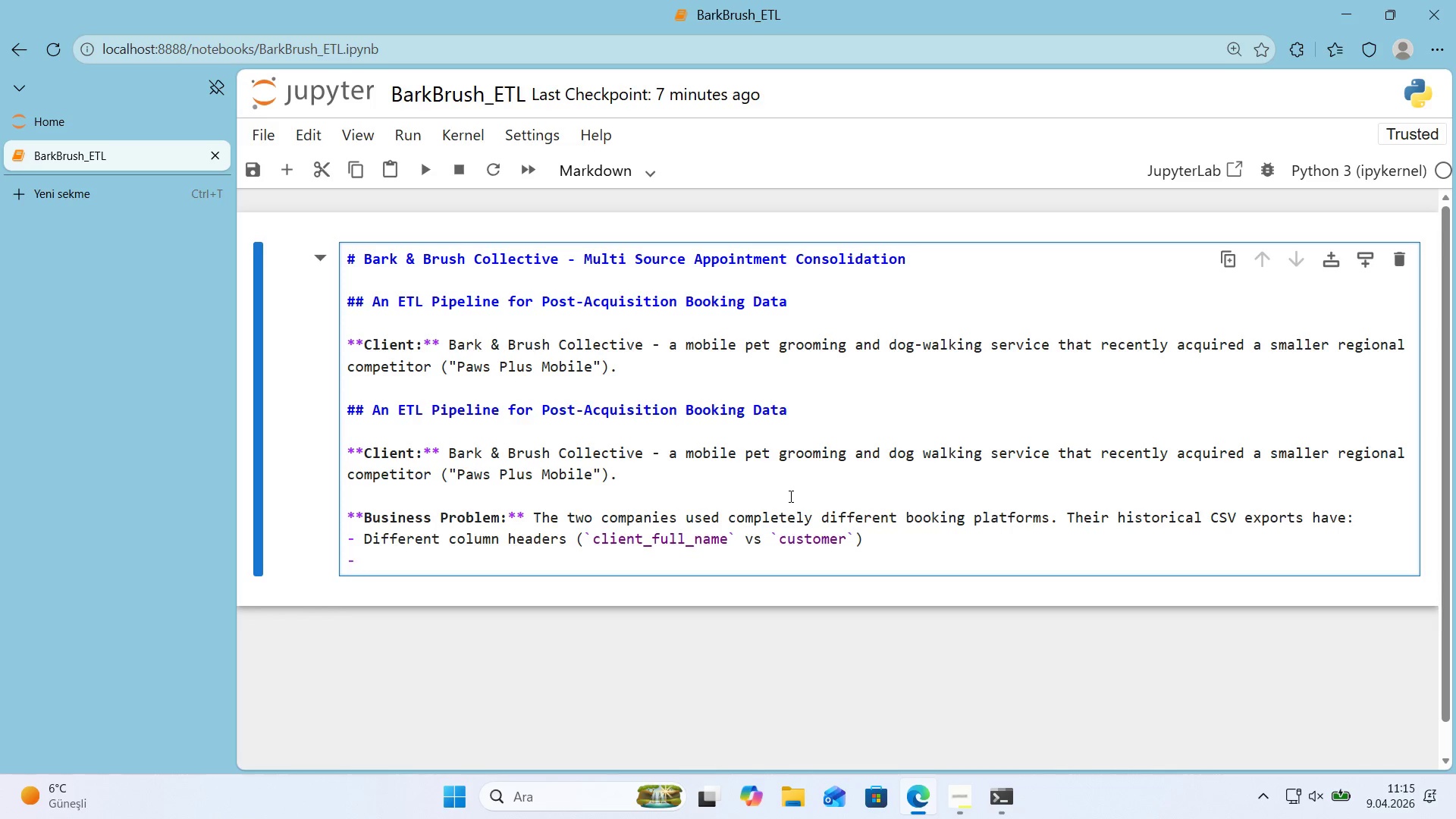 
type(D'fferent date froma)
key(Backspace)
key(Backspace)
key(Backspace)
key(Backspace)
type(ormats *()
 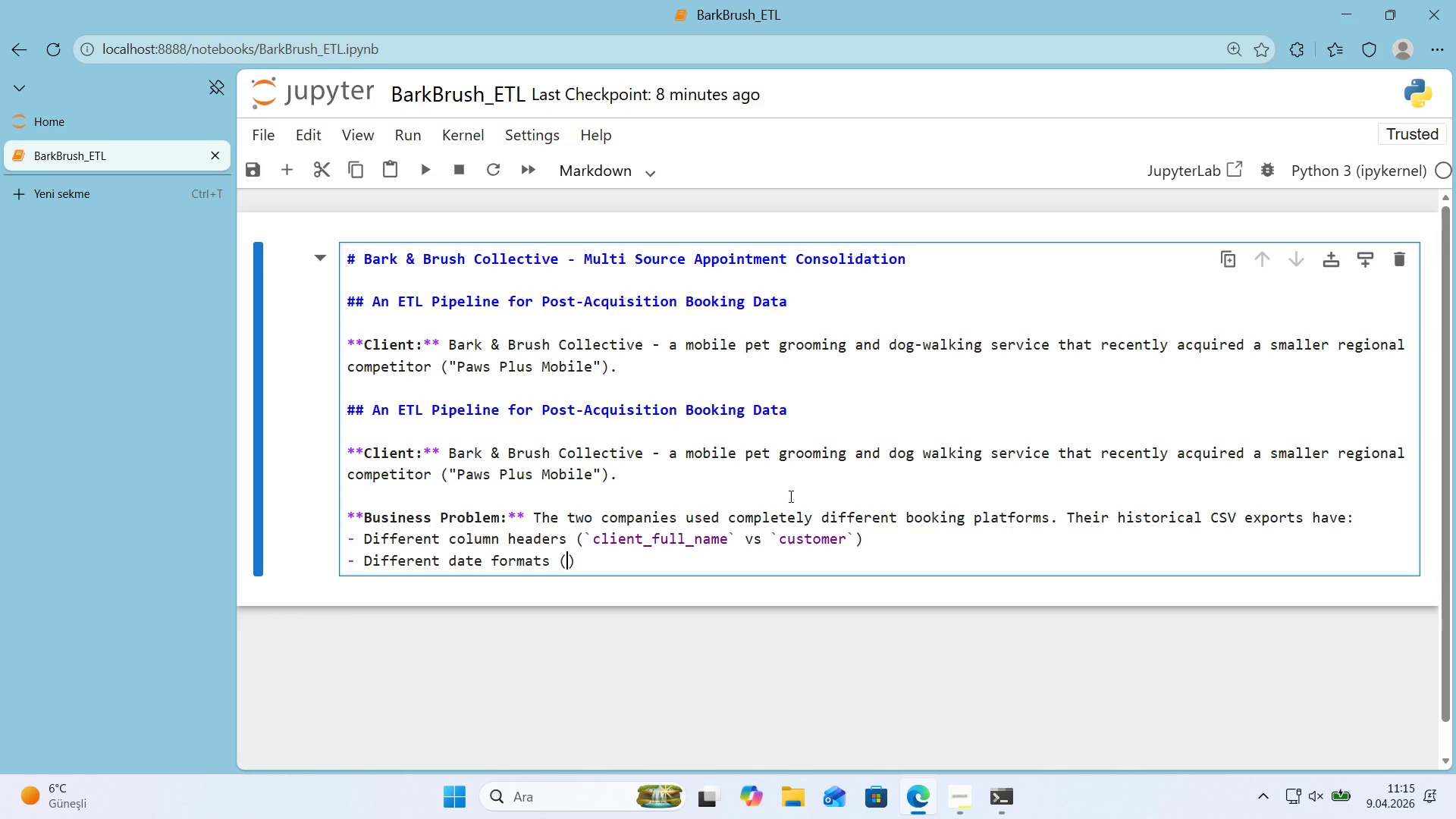 
 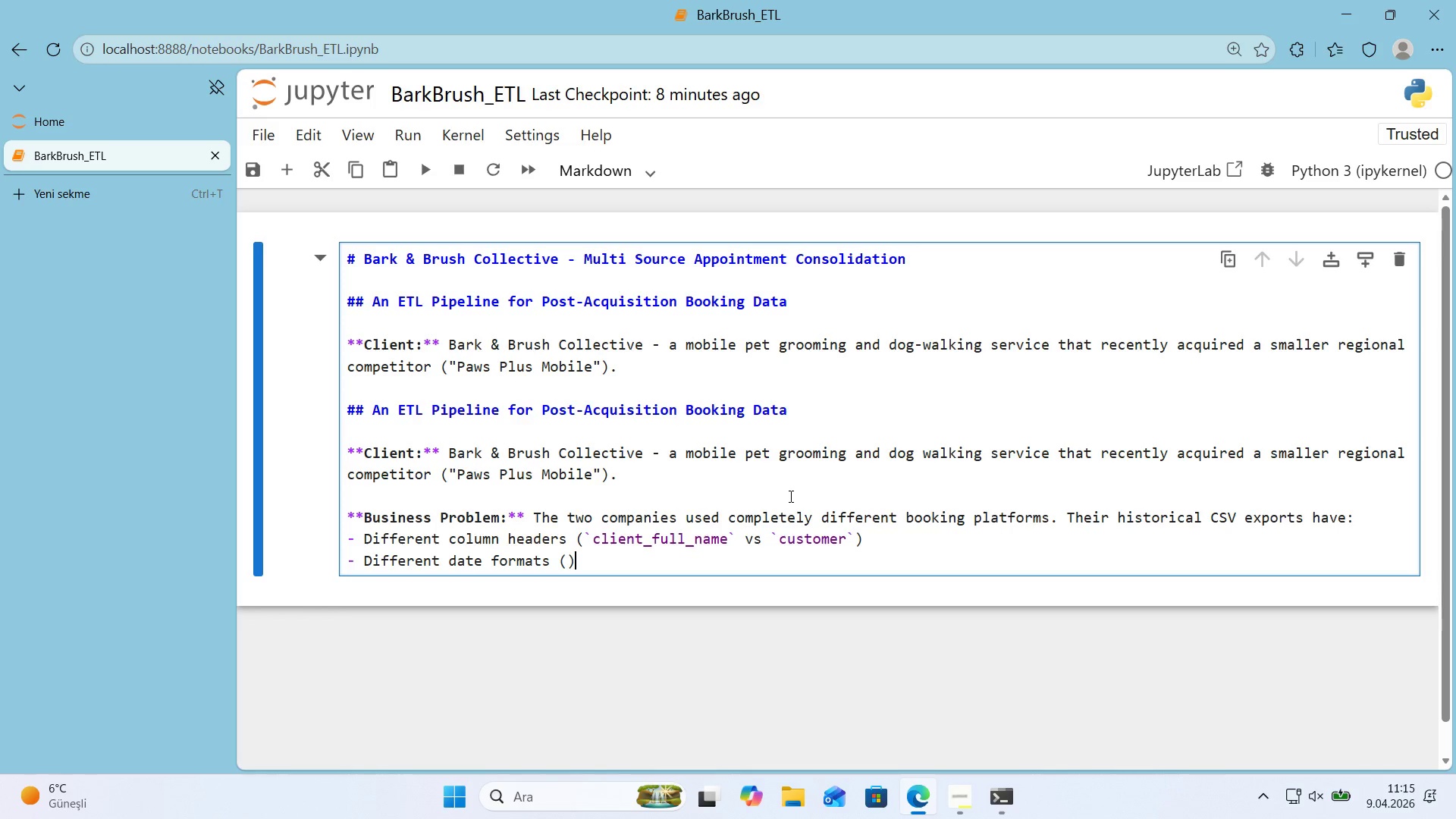 
key(ArrowLeft)
 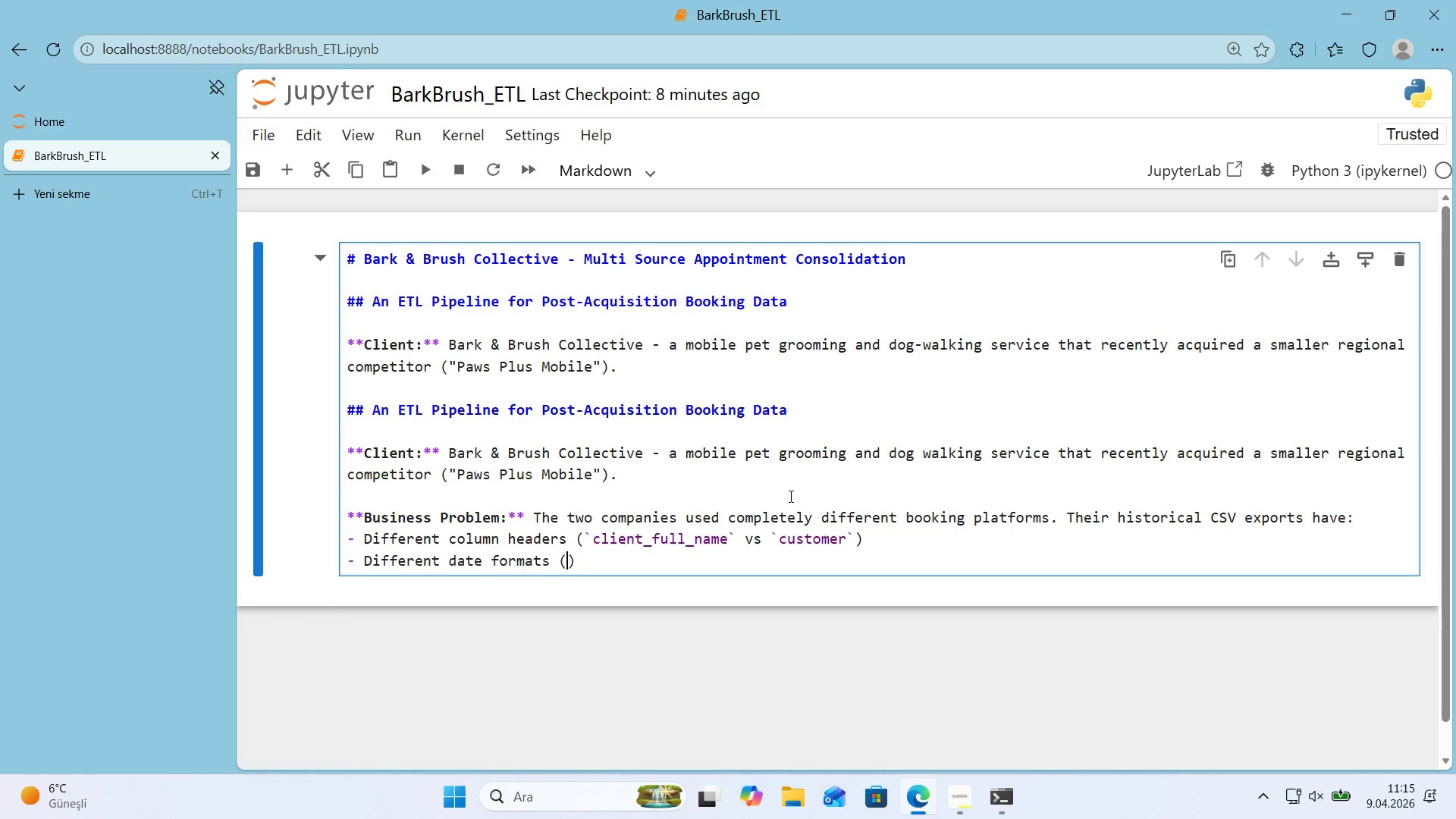 
key(Alt+Control+Comma)
 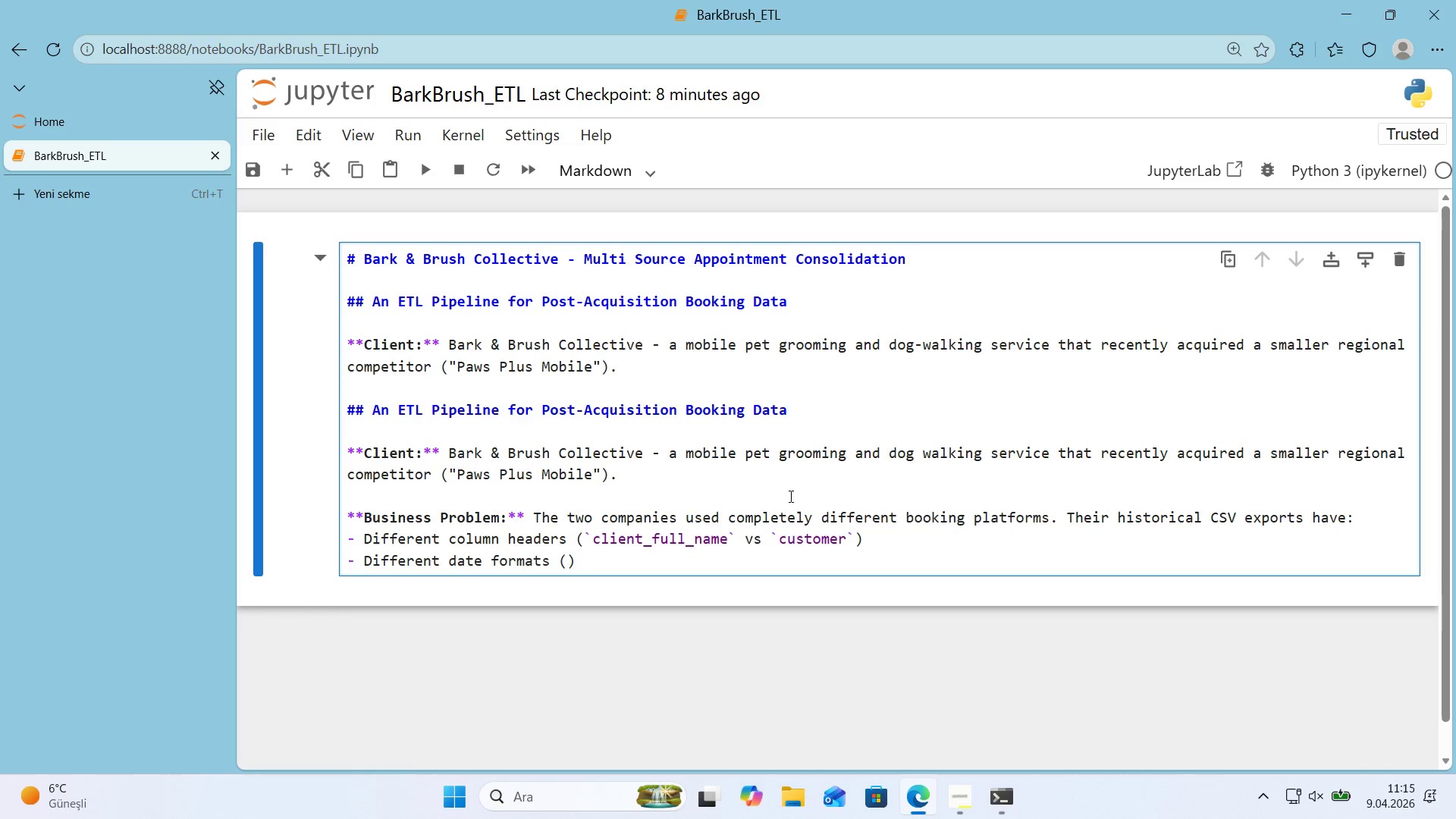 
key(Alt+Control+Comma)
 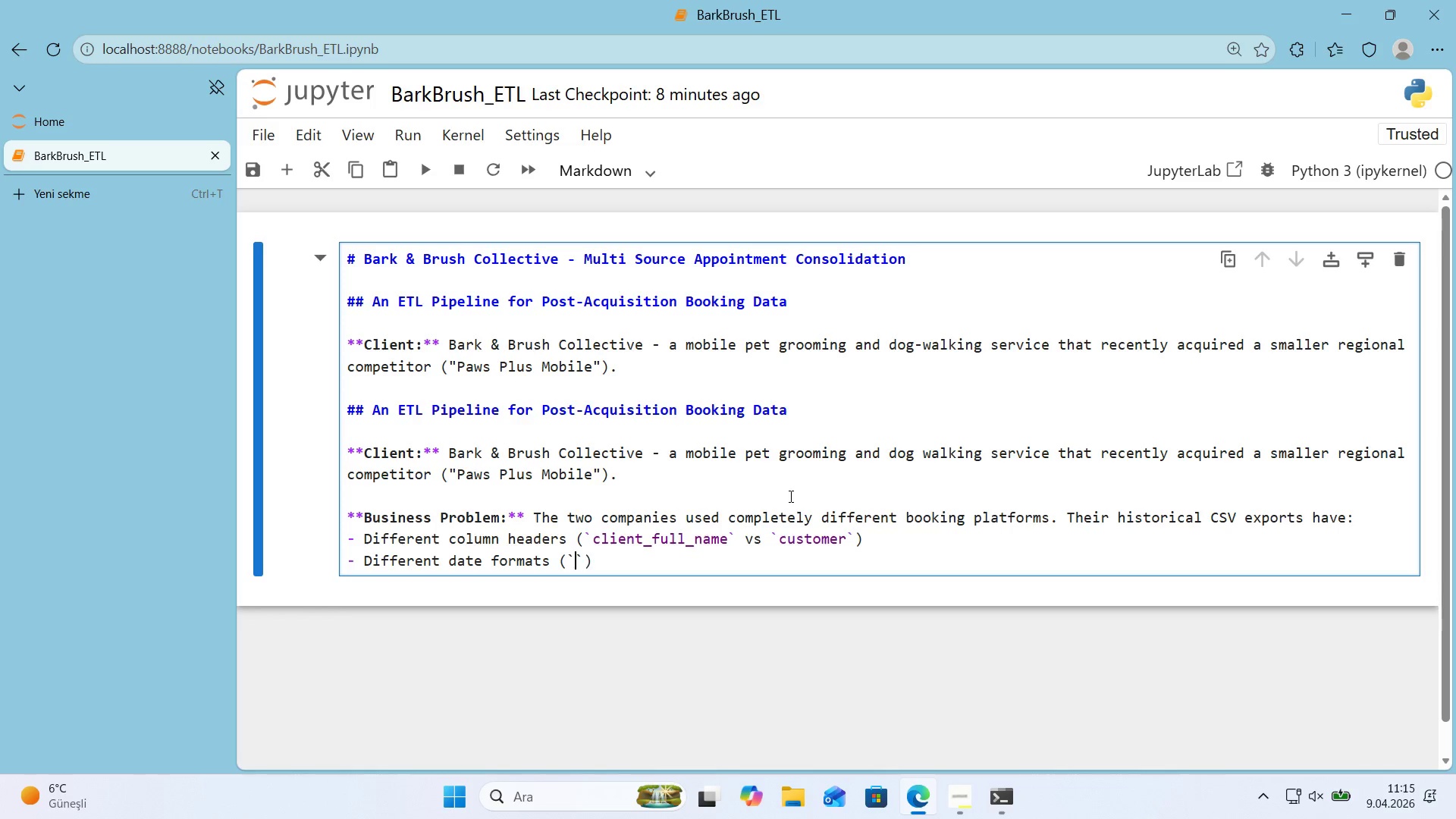 
key(ArrowLeft)
 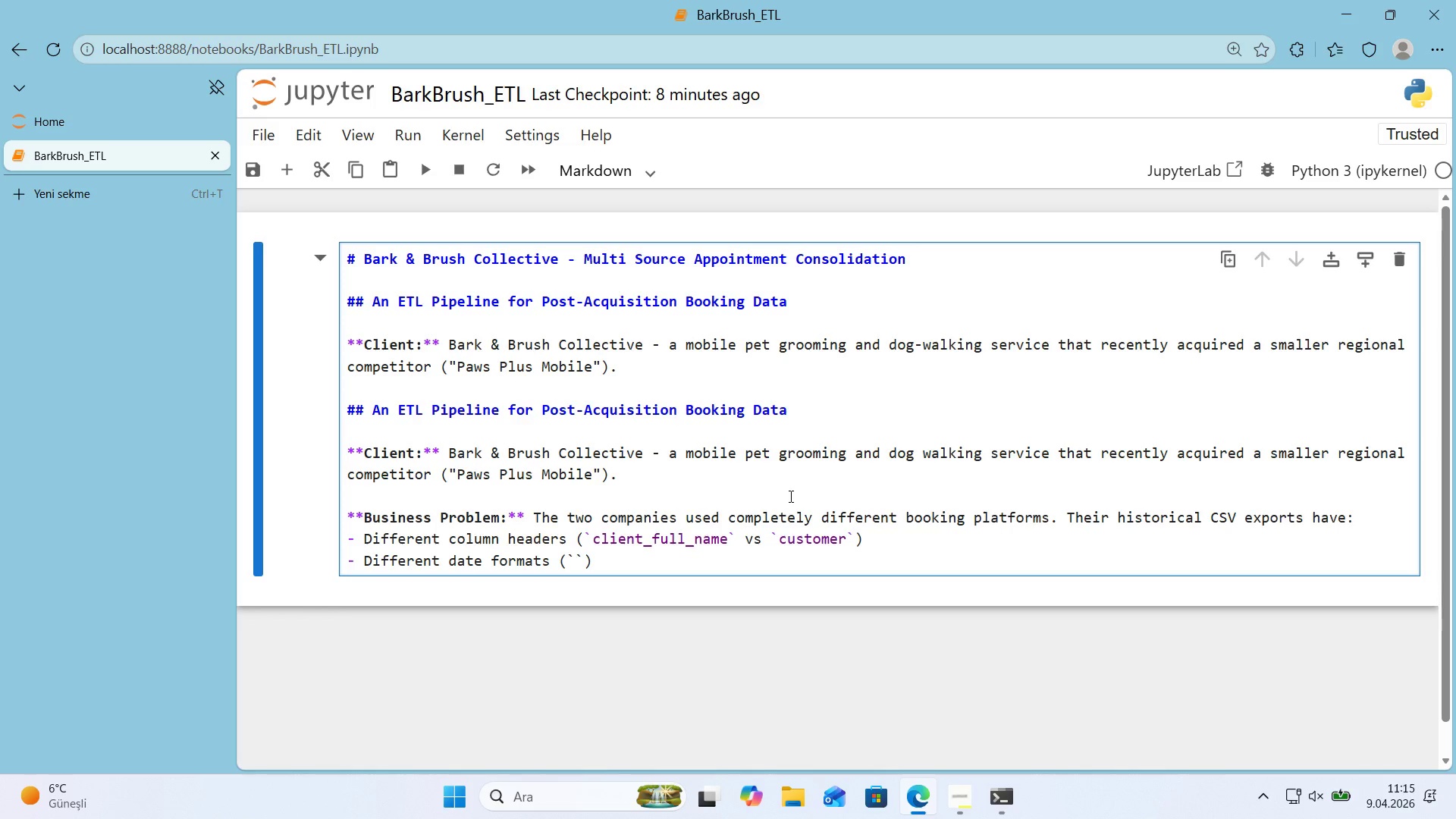 
type(MM/DD/YYYY)
 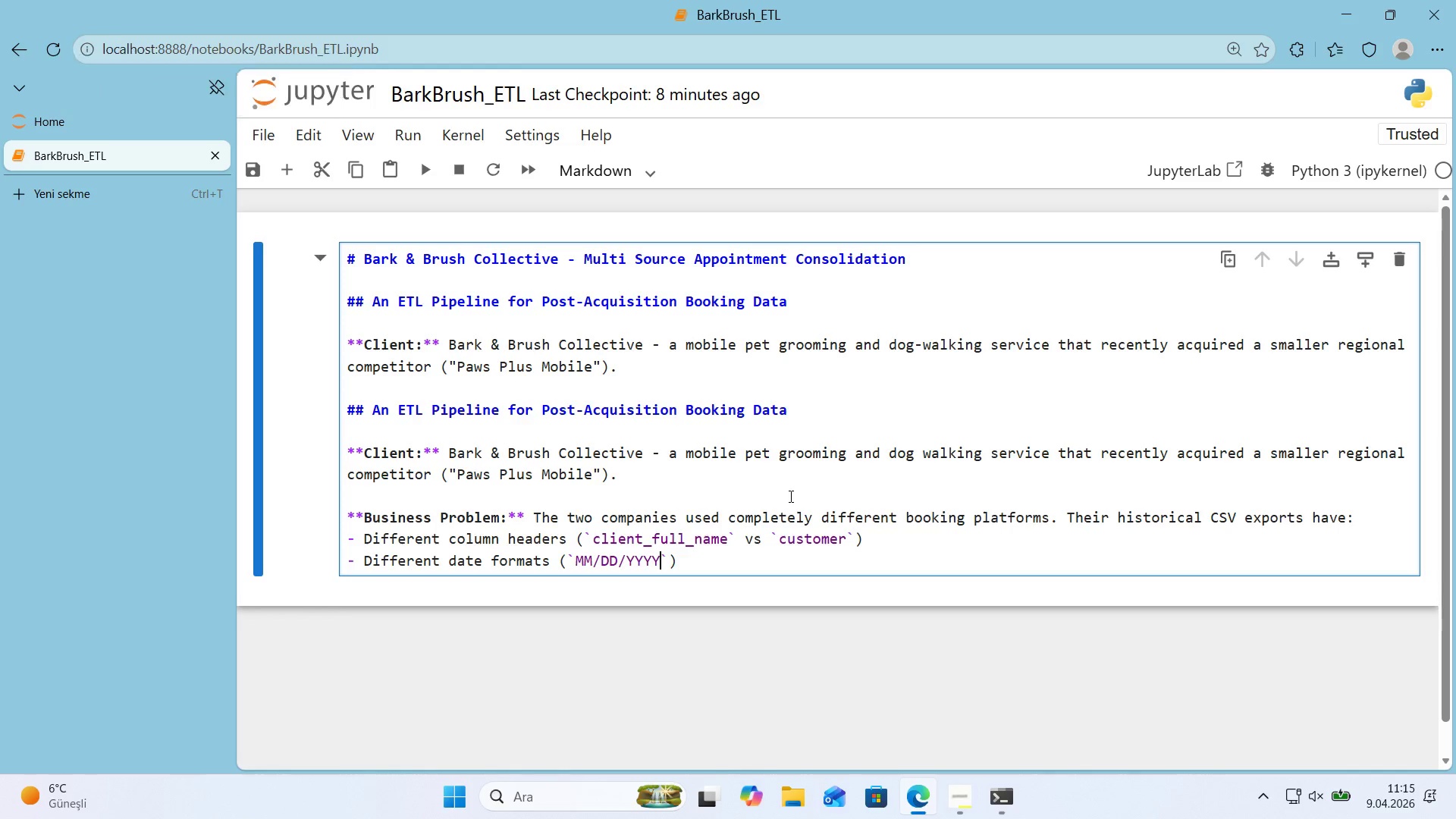 
key(ArrowRight)
 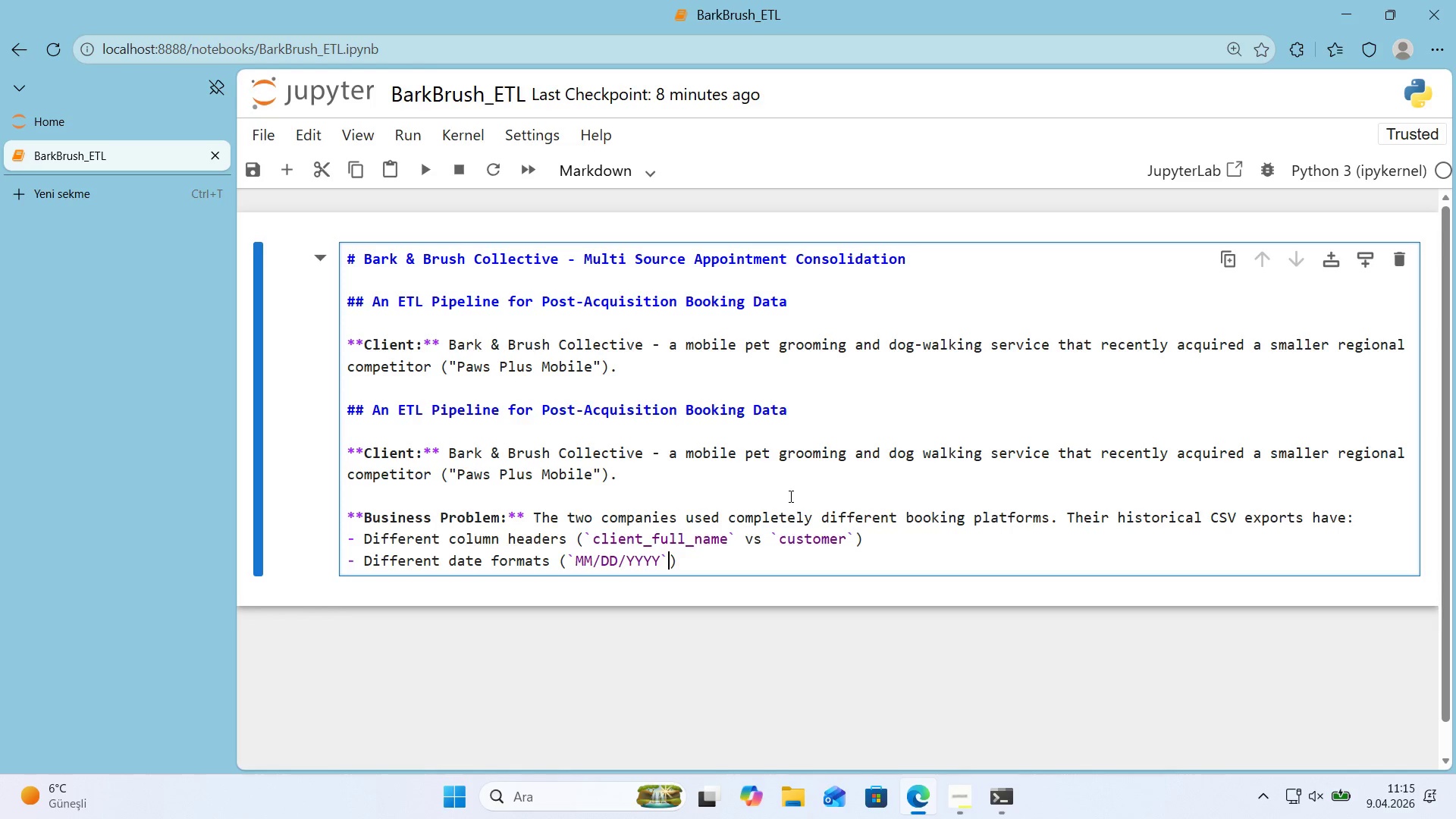 
type( VS)
key(Backspace)
key(Backspace)
type(vs )
 